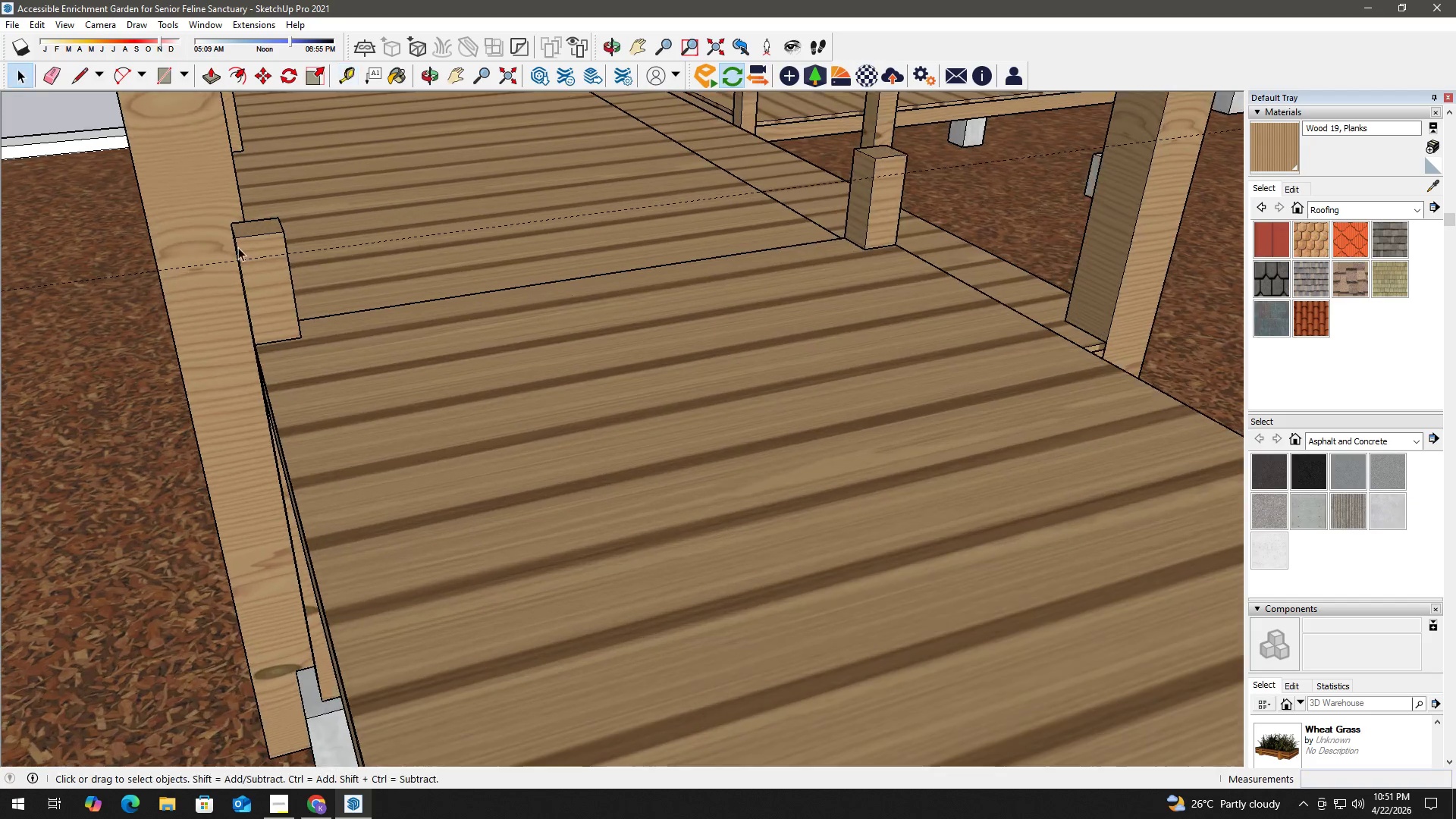 
key(Space)
 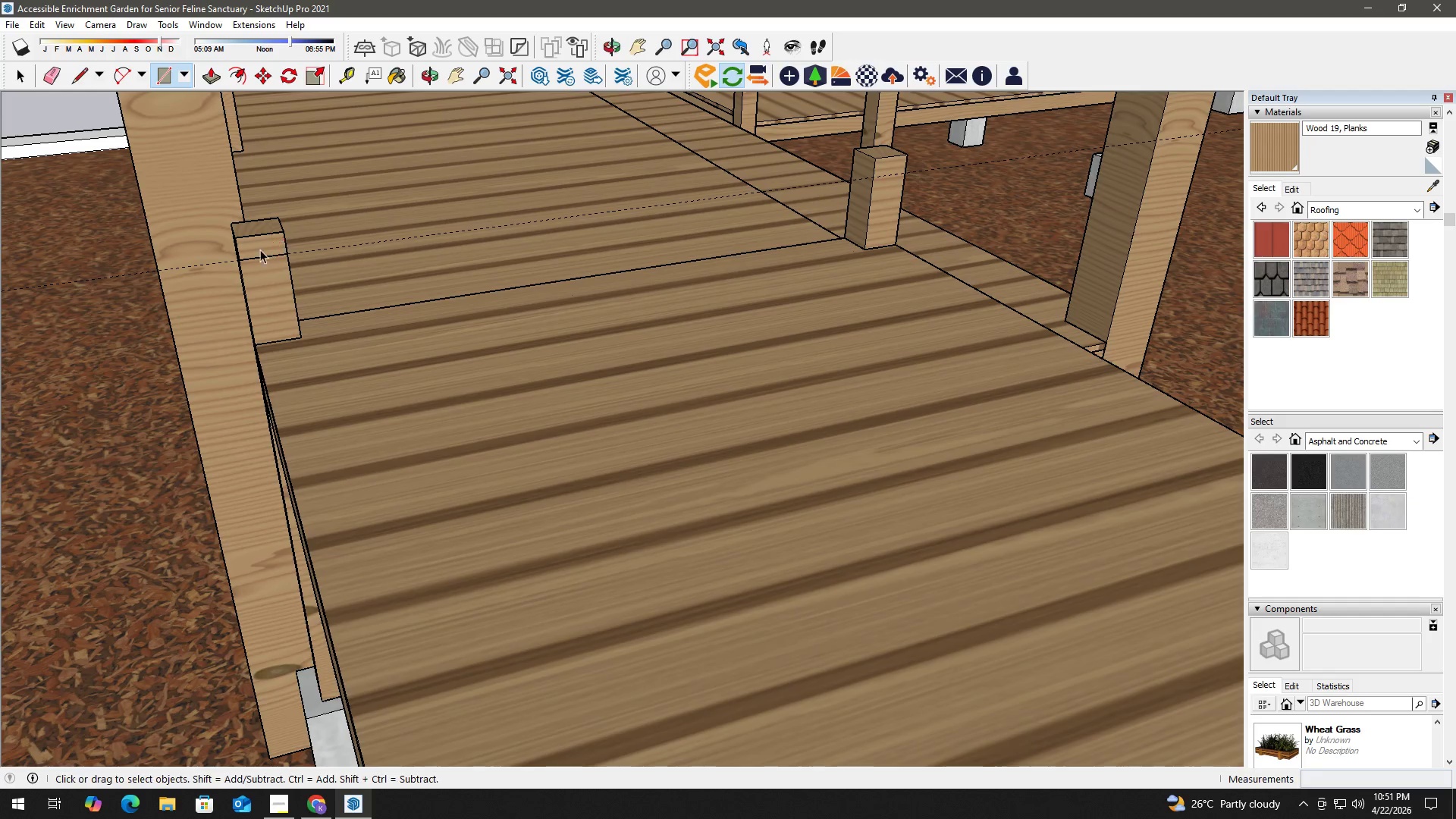 
double_click([259, 249])
 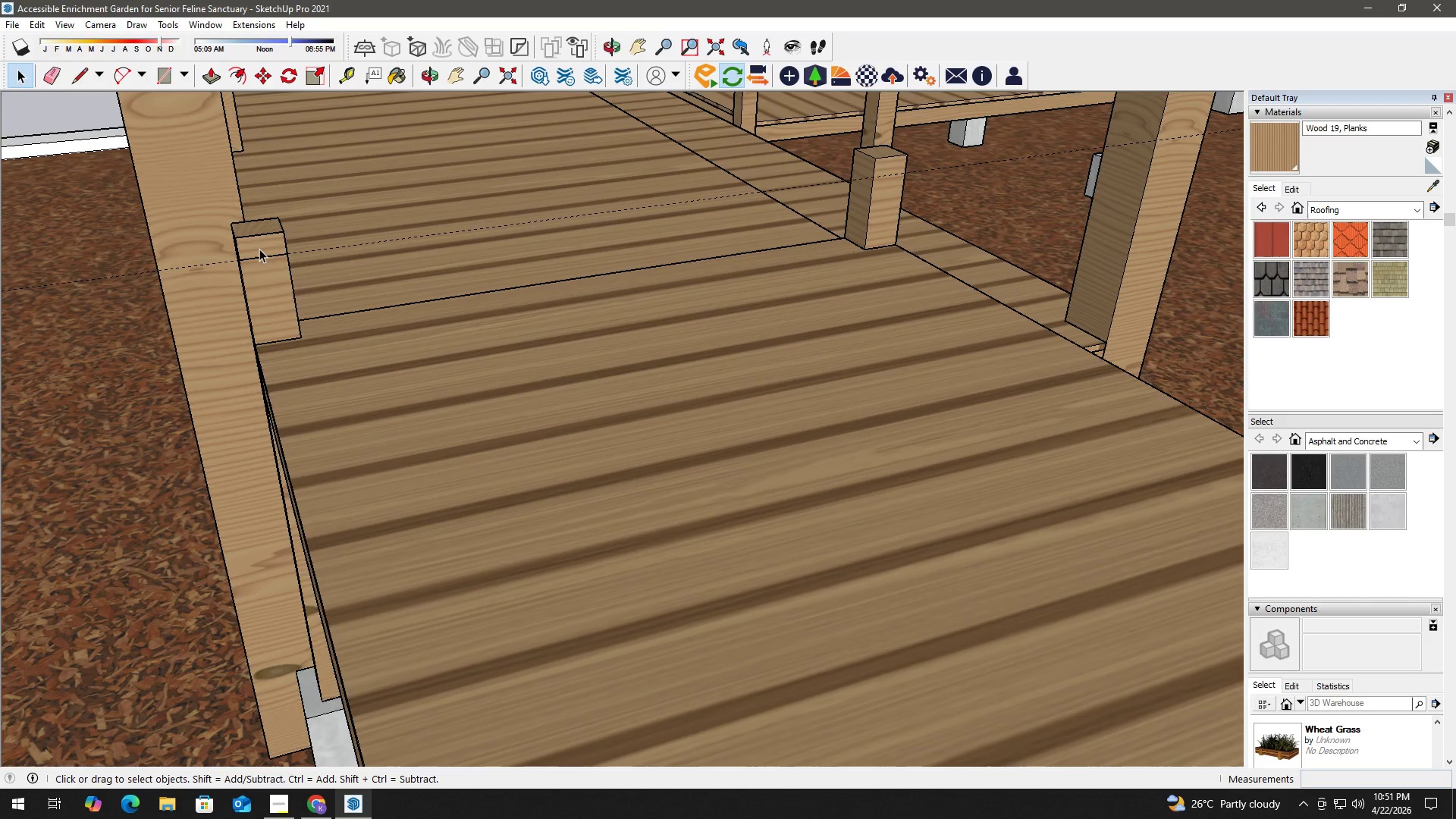 
key(P)
 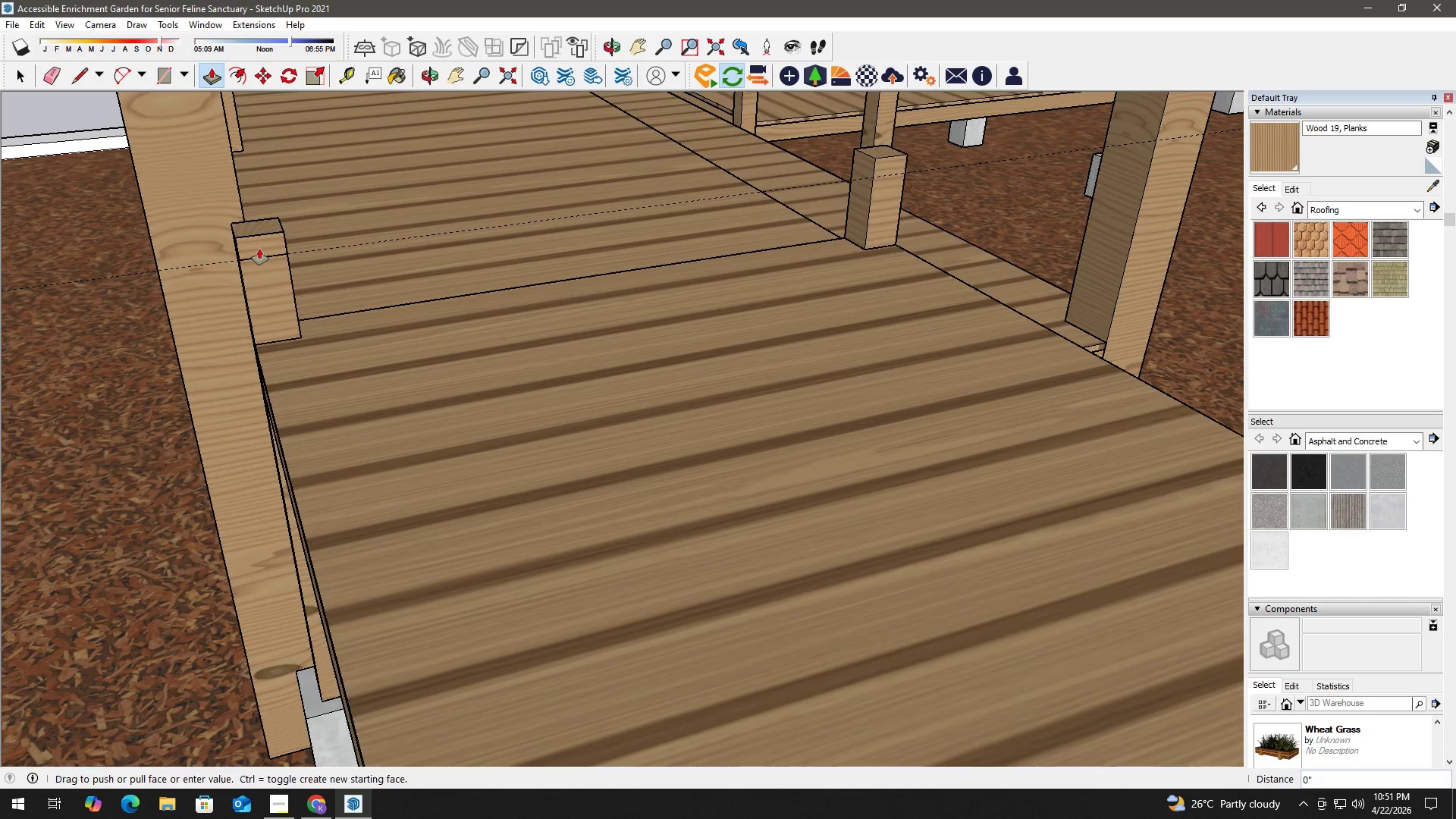 
left_click([259, 249])
 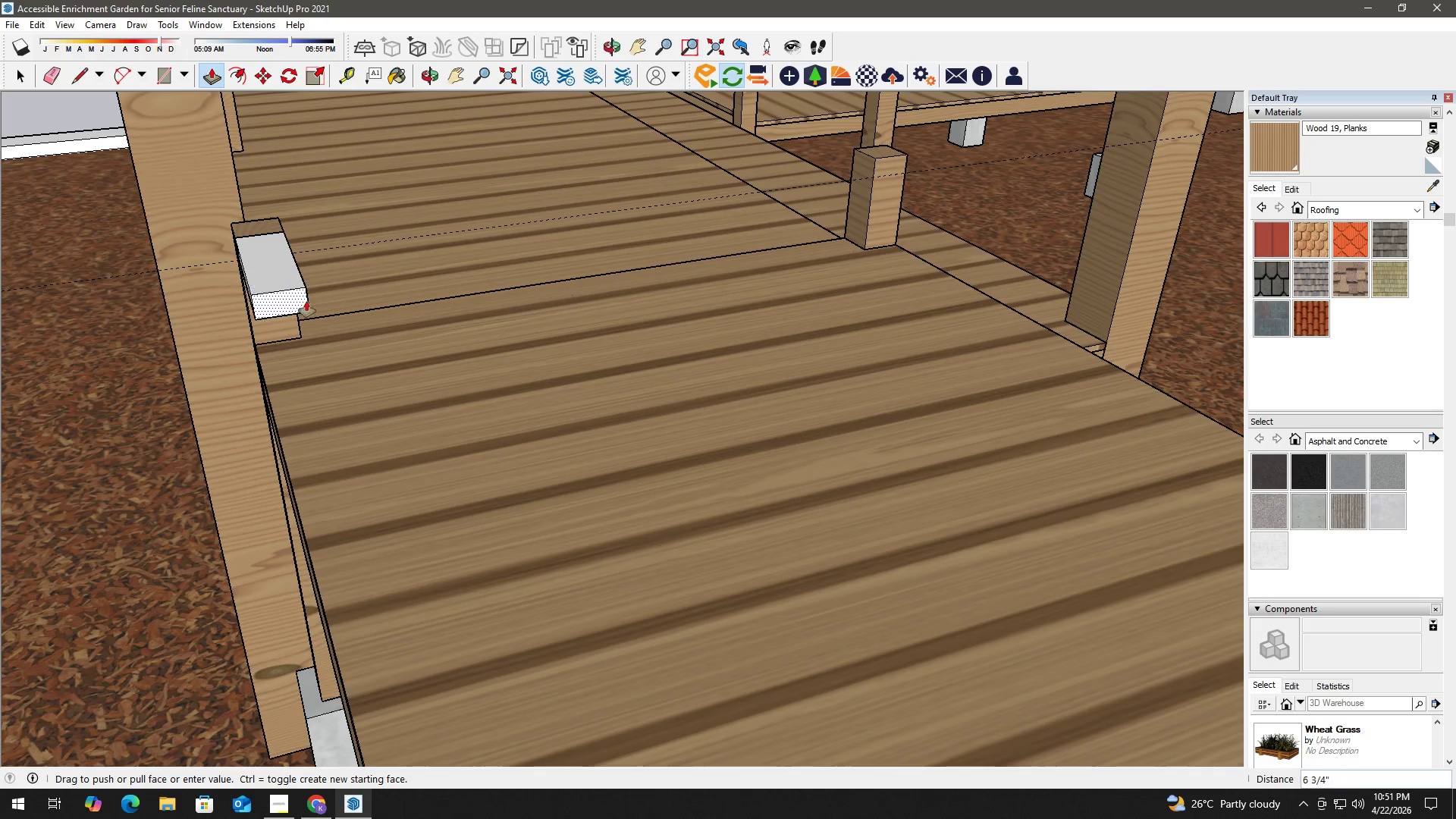 
scroll: coordinate [482, 568], scroll_direction: down, amount: 11.0
 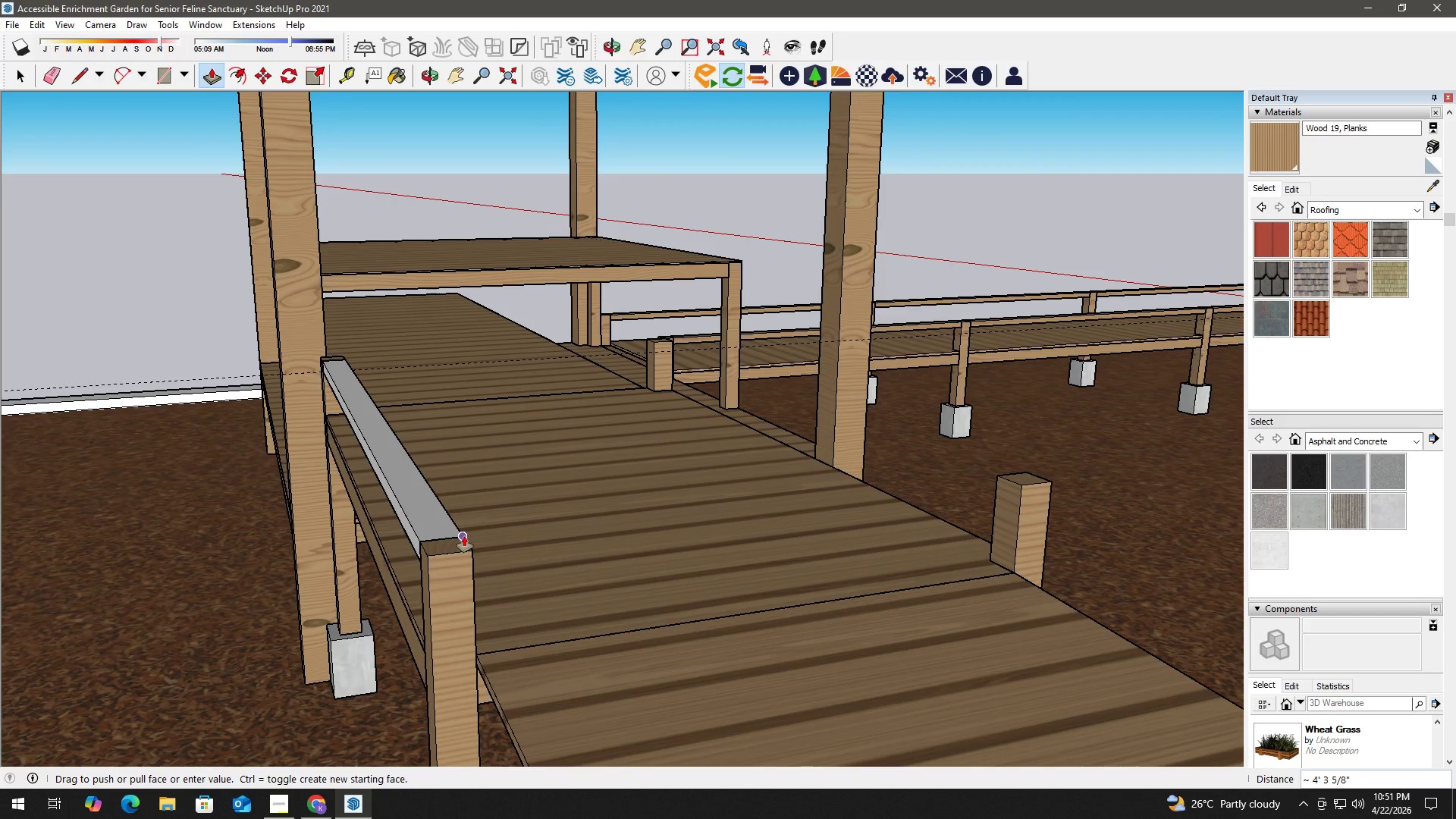 
left_click([464, 536])
 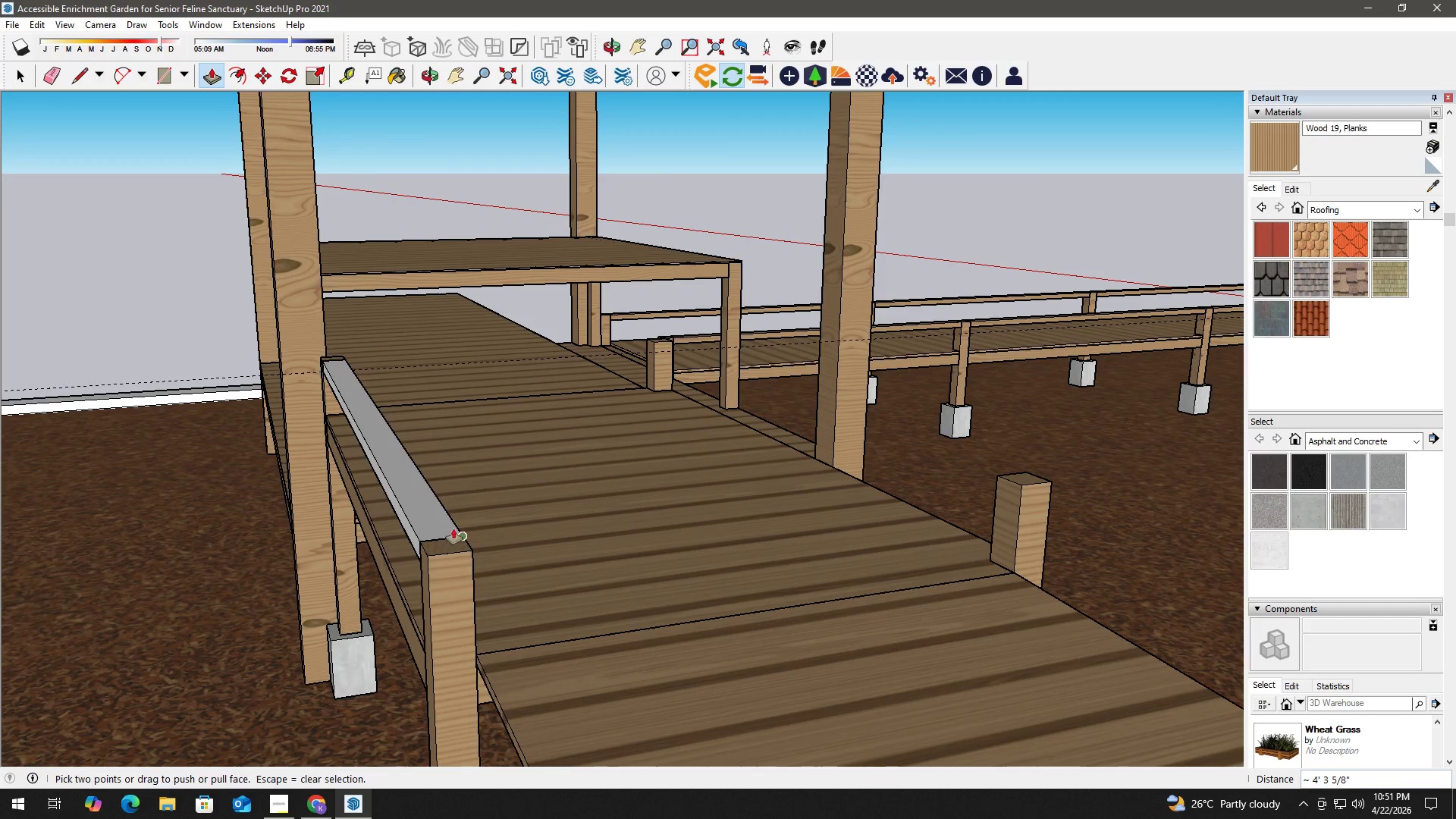 
key(Space)
 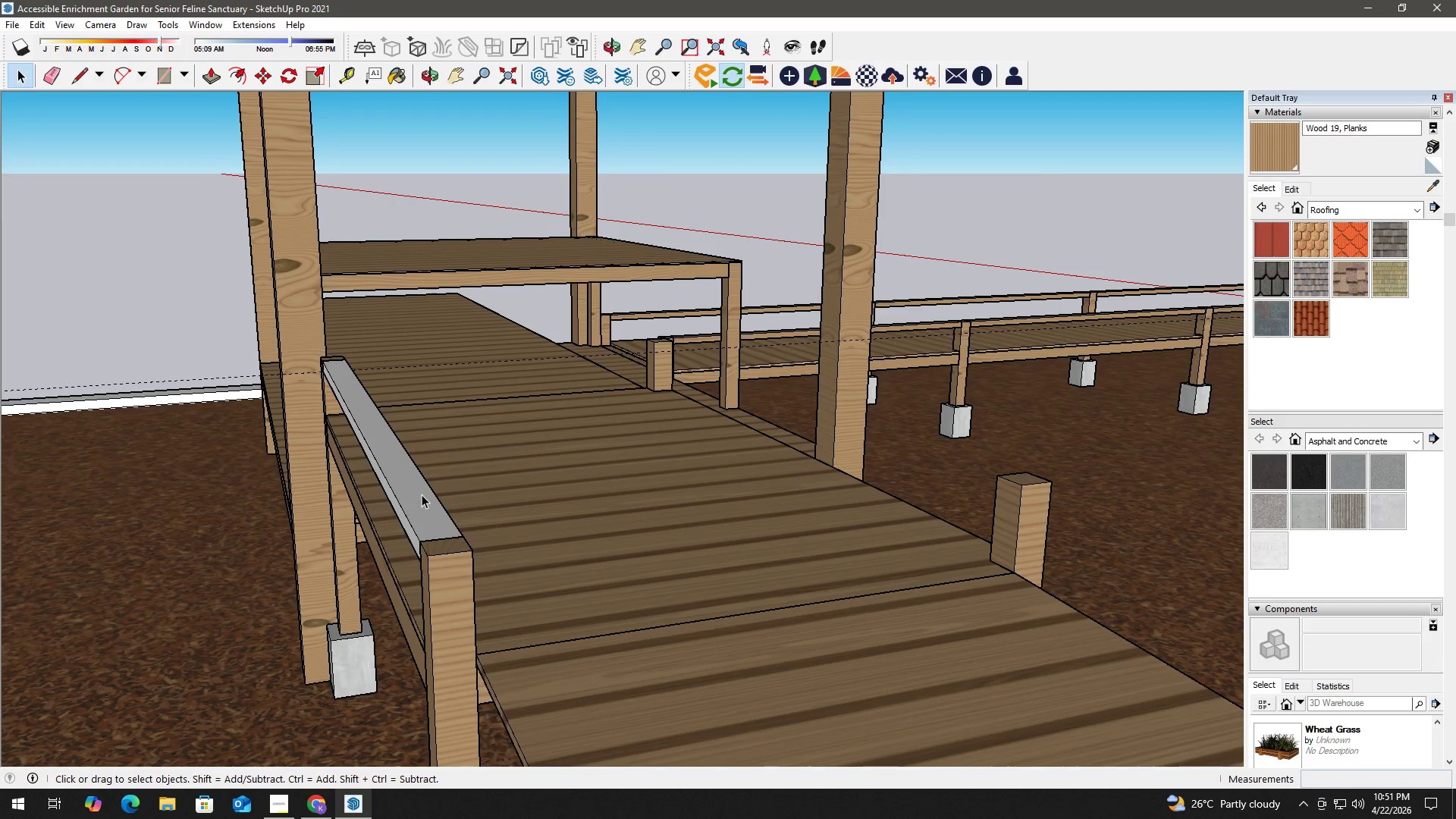 
double_click([422, 494])
 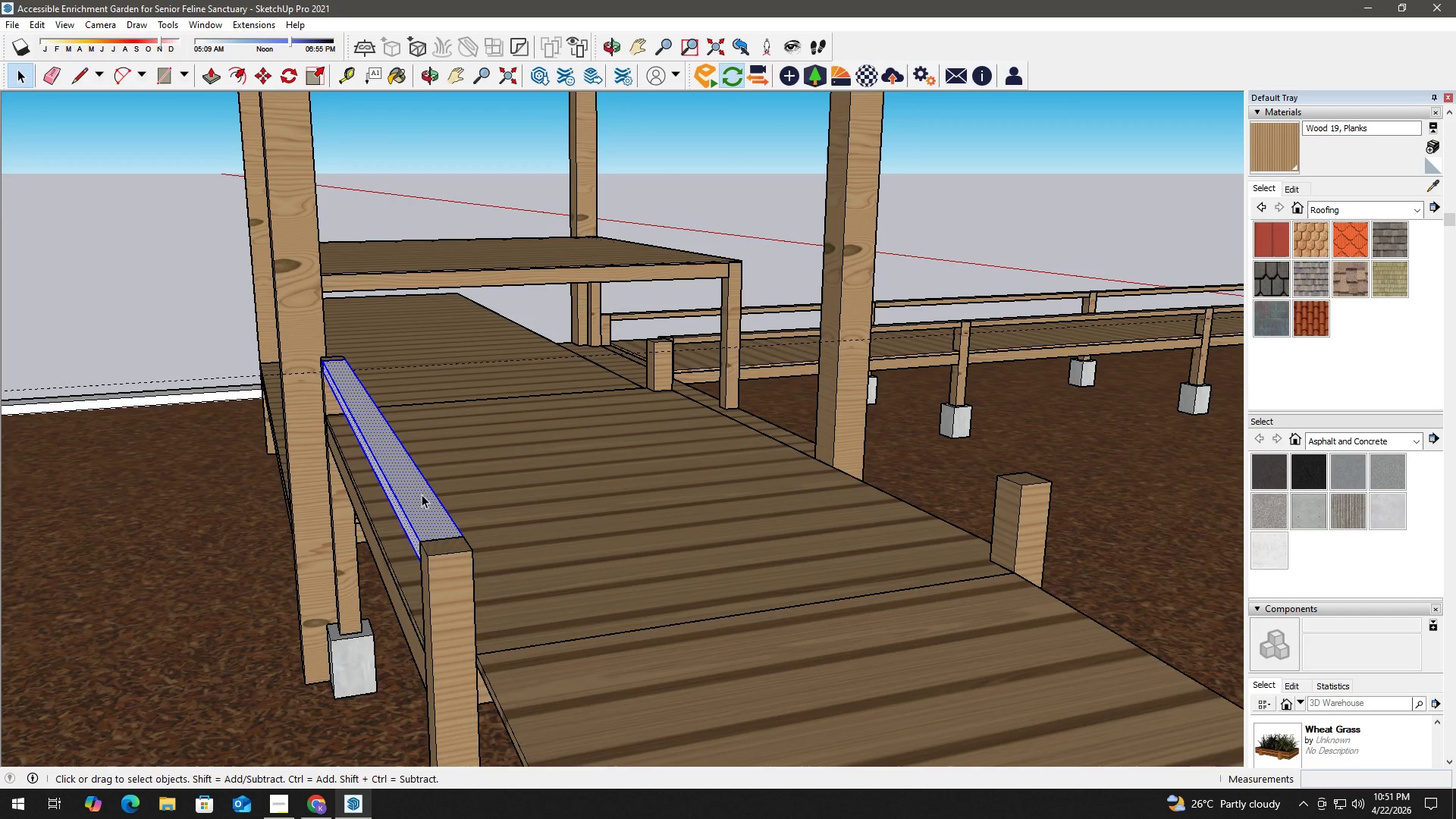 
triple_click([422, 494])
 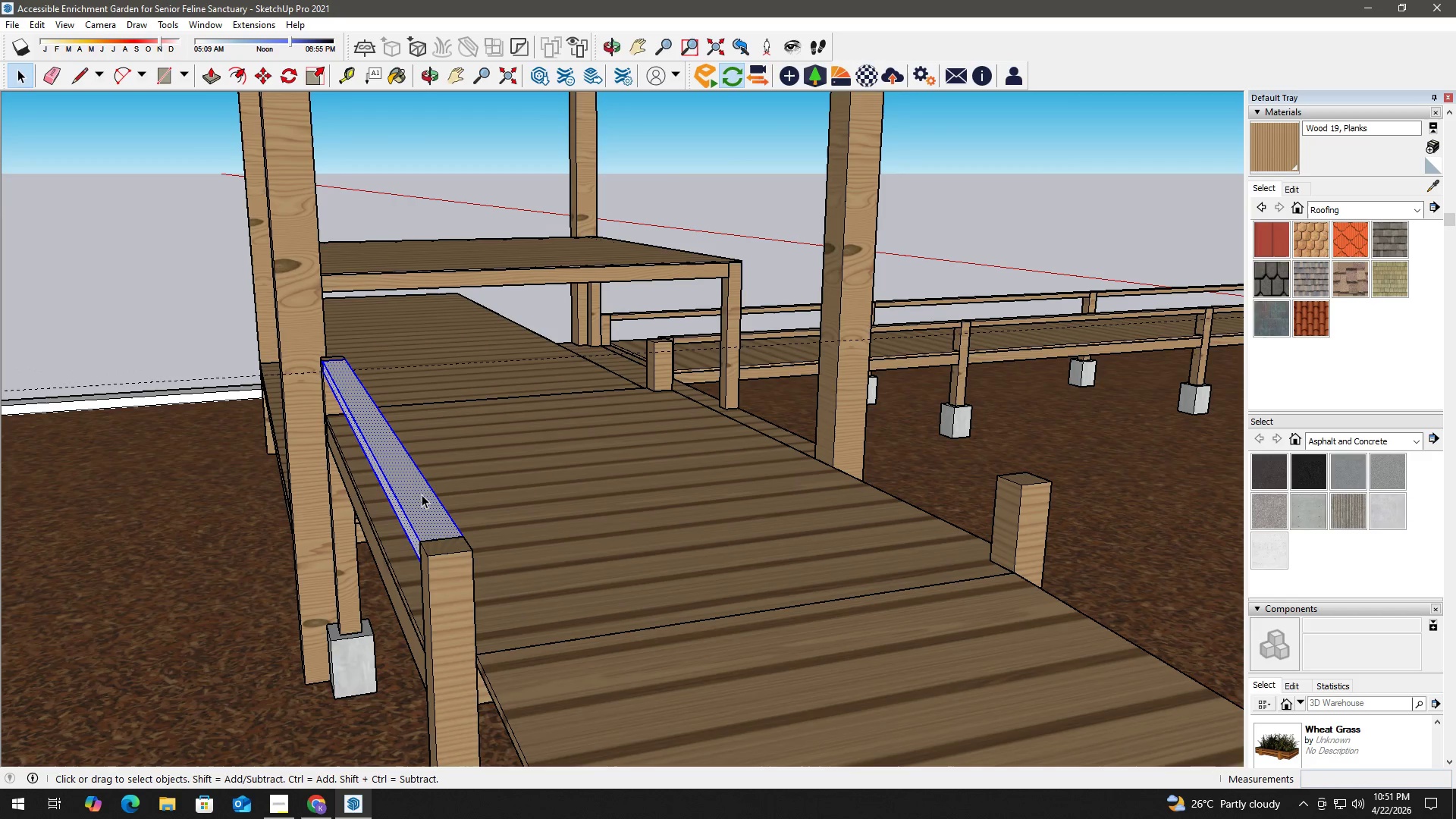 
triple_click([422, 494])
 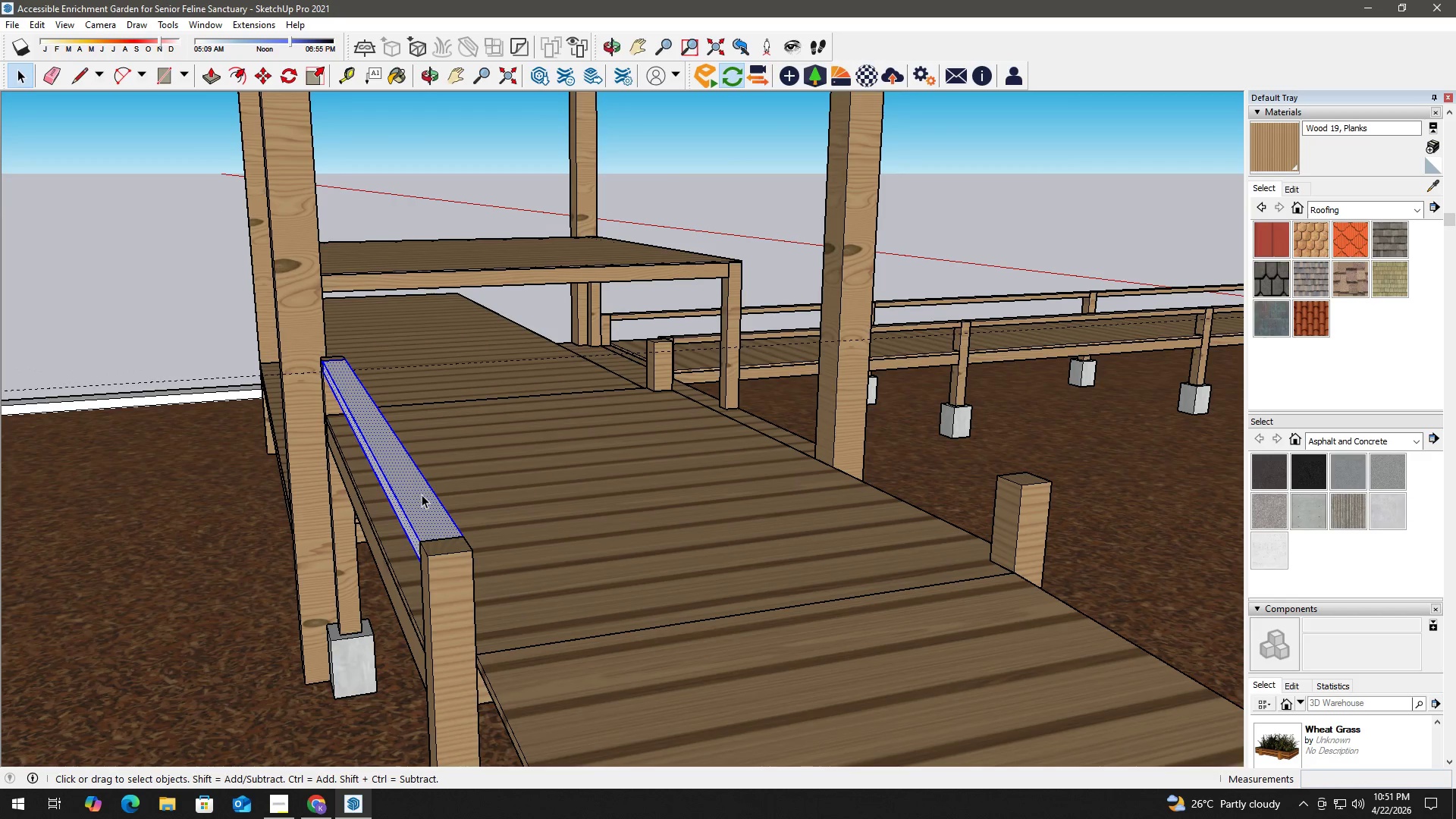 
key(B)
 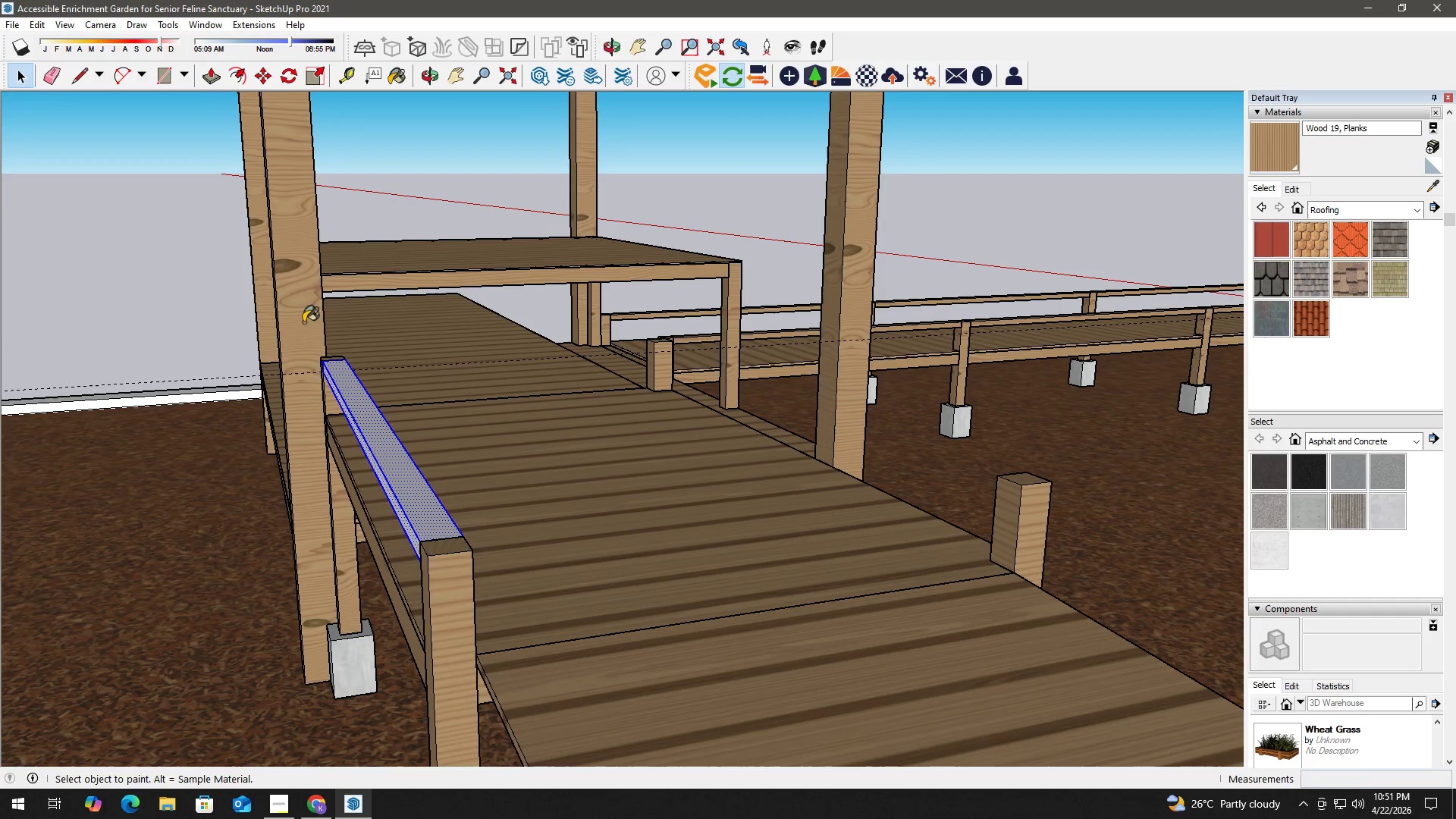 
key(Alt+AltLeft)
 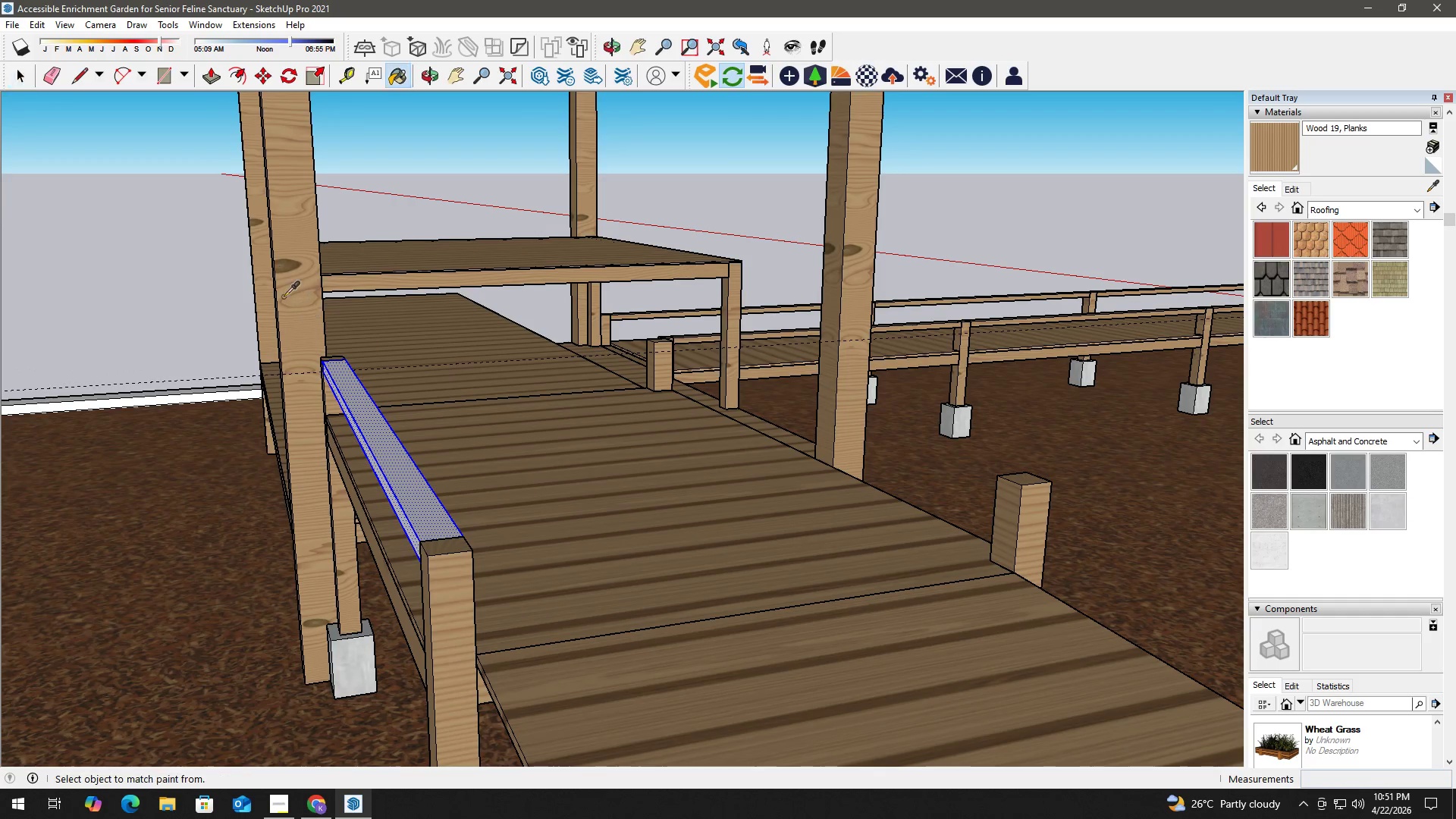 
left_click([284, 297])
 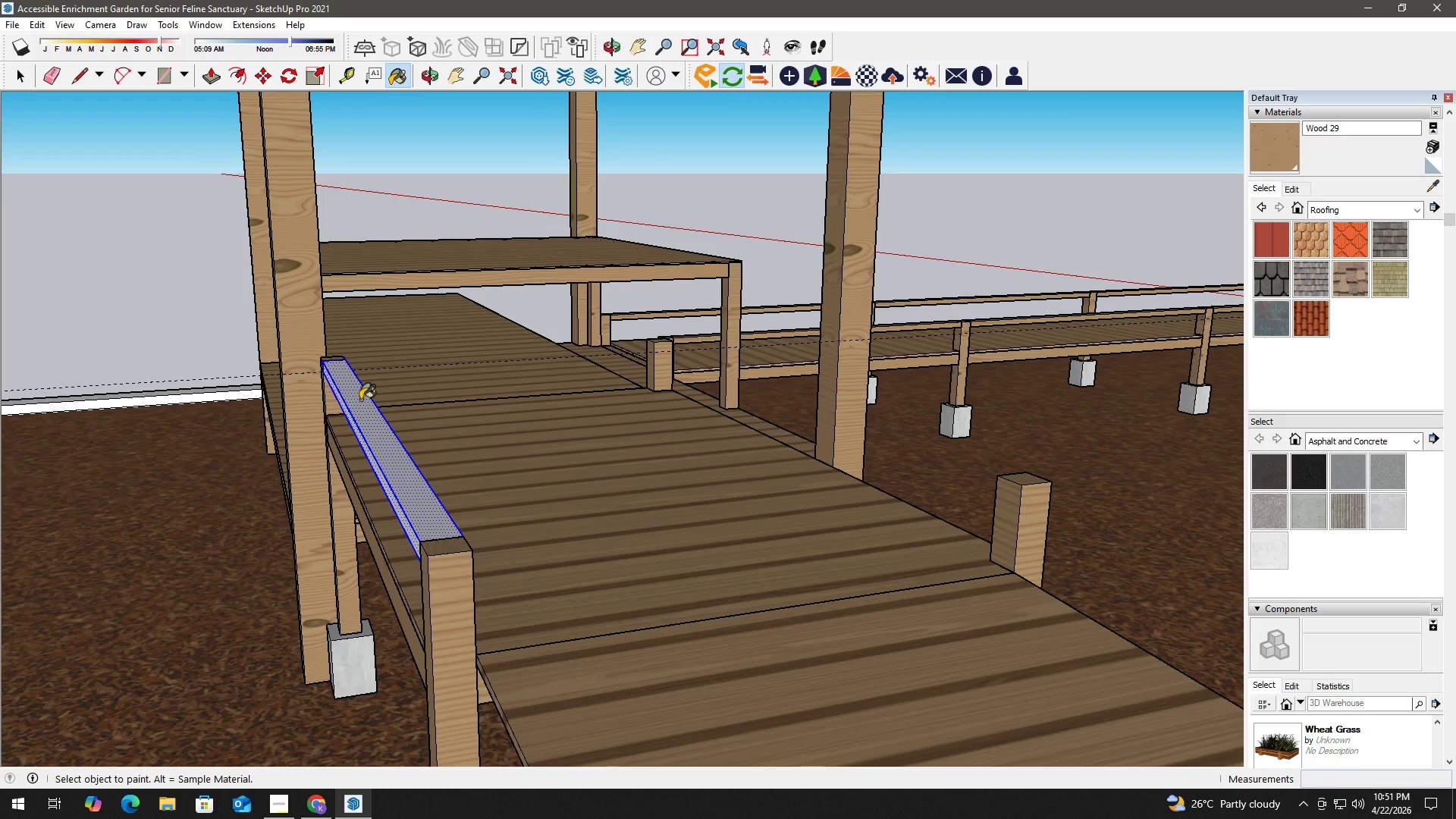 
left_click([360, 400])
 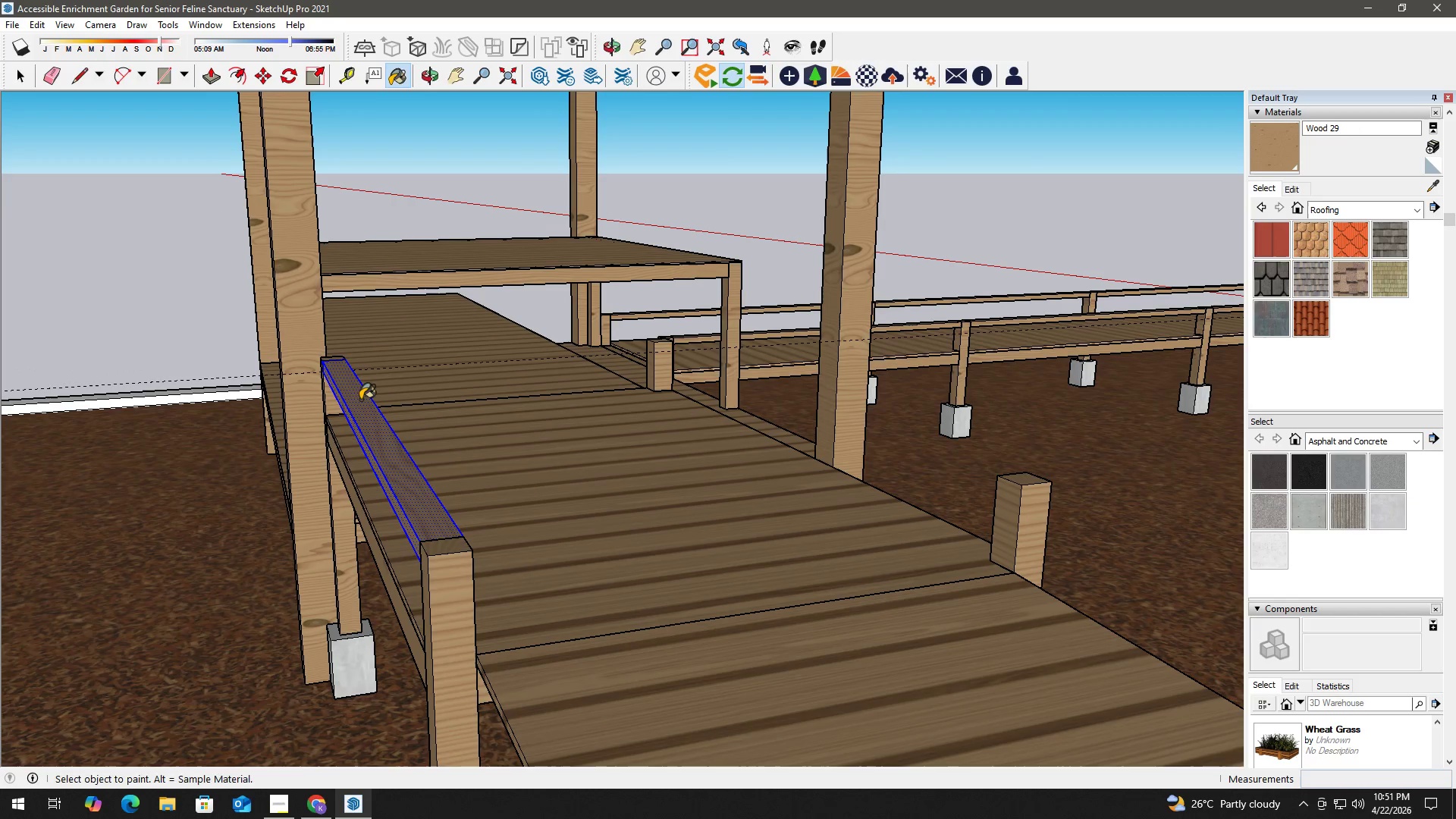 
key(Space)
 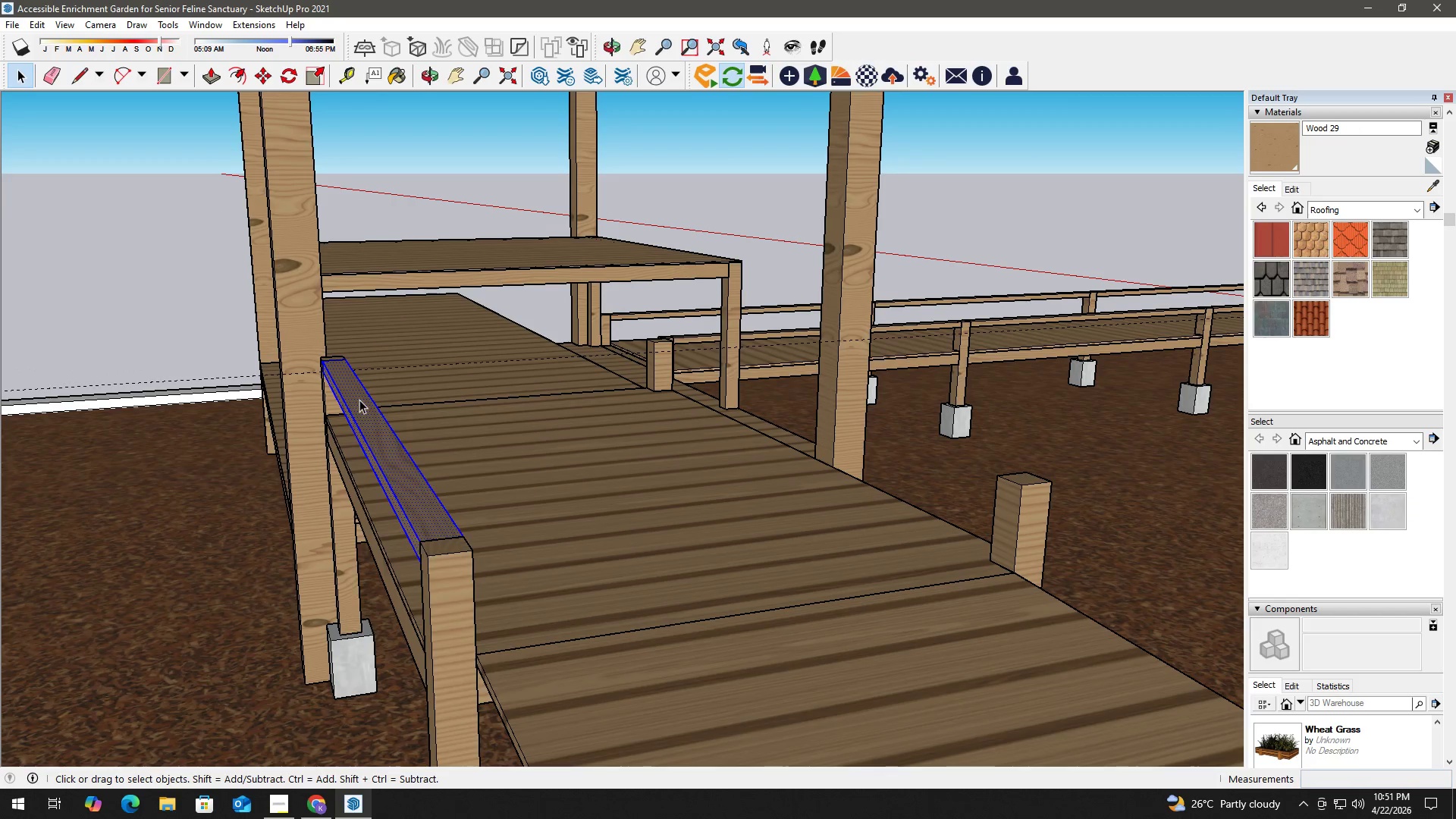 
right_click([359, 400])
 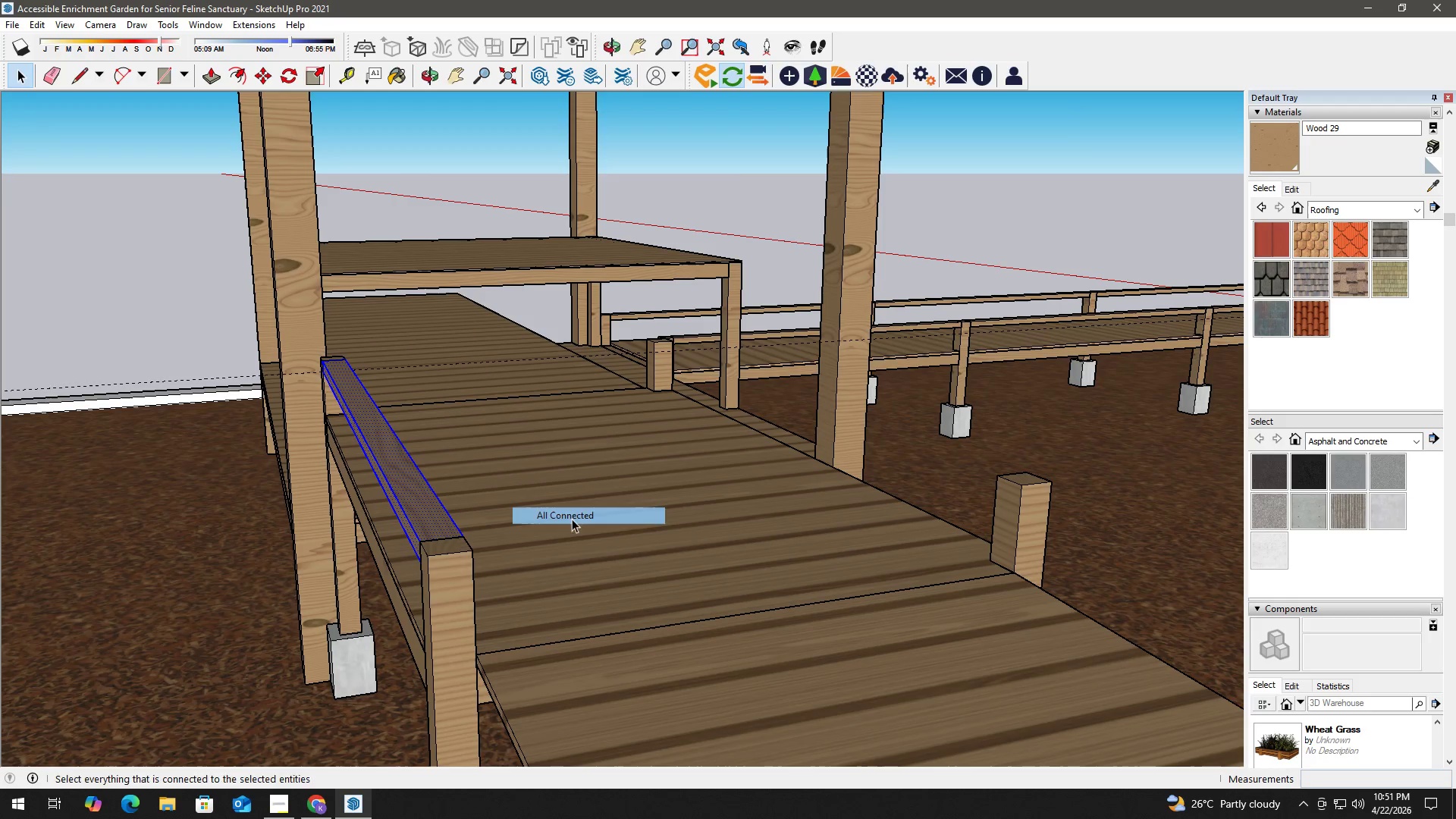 
left_click([460, 557])
 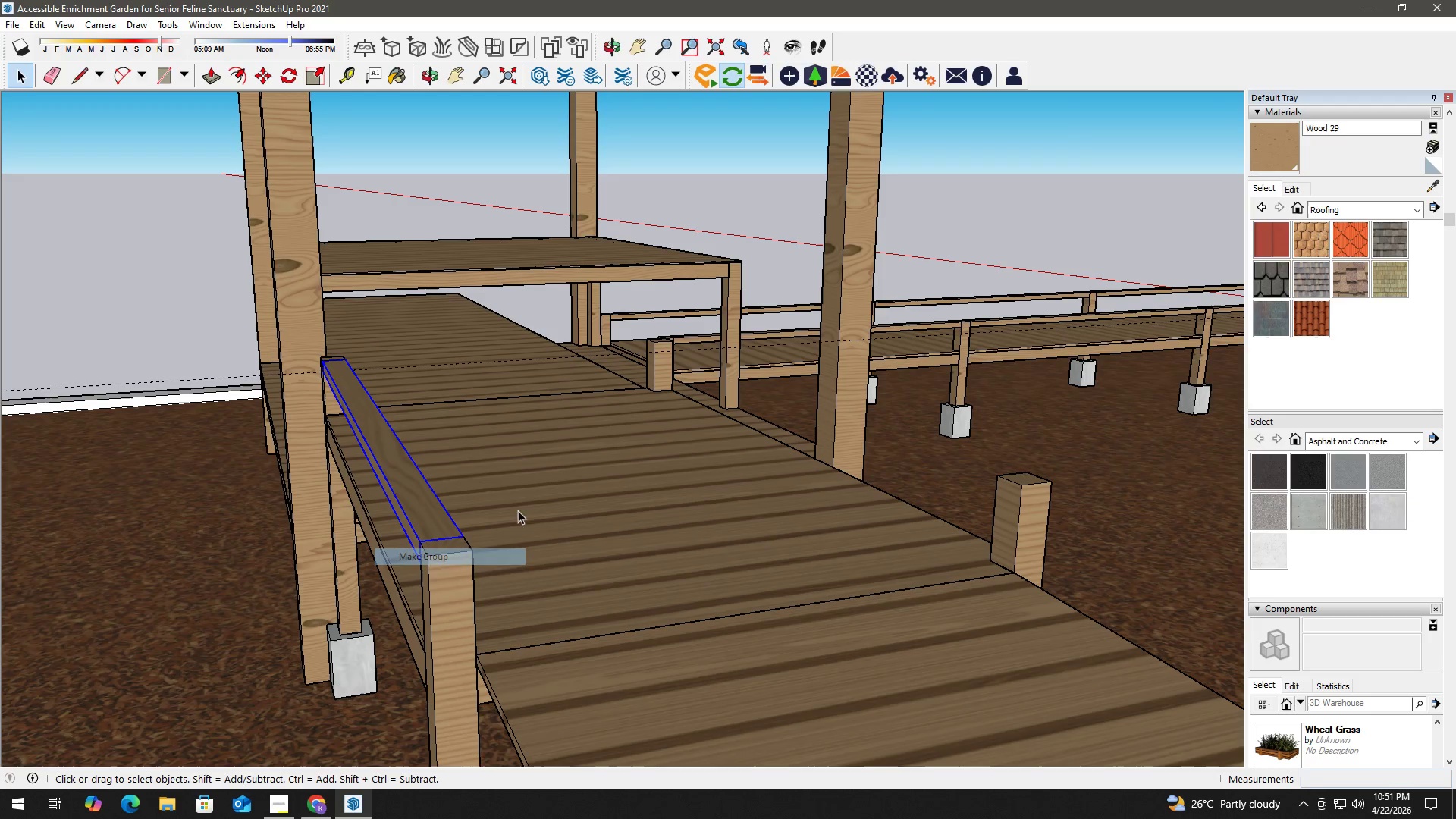 
key(Space)
 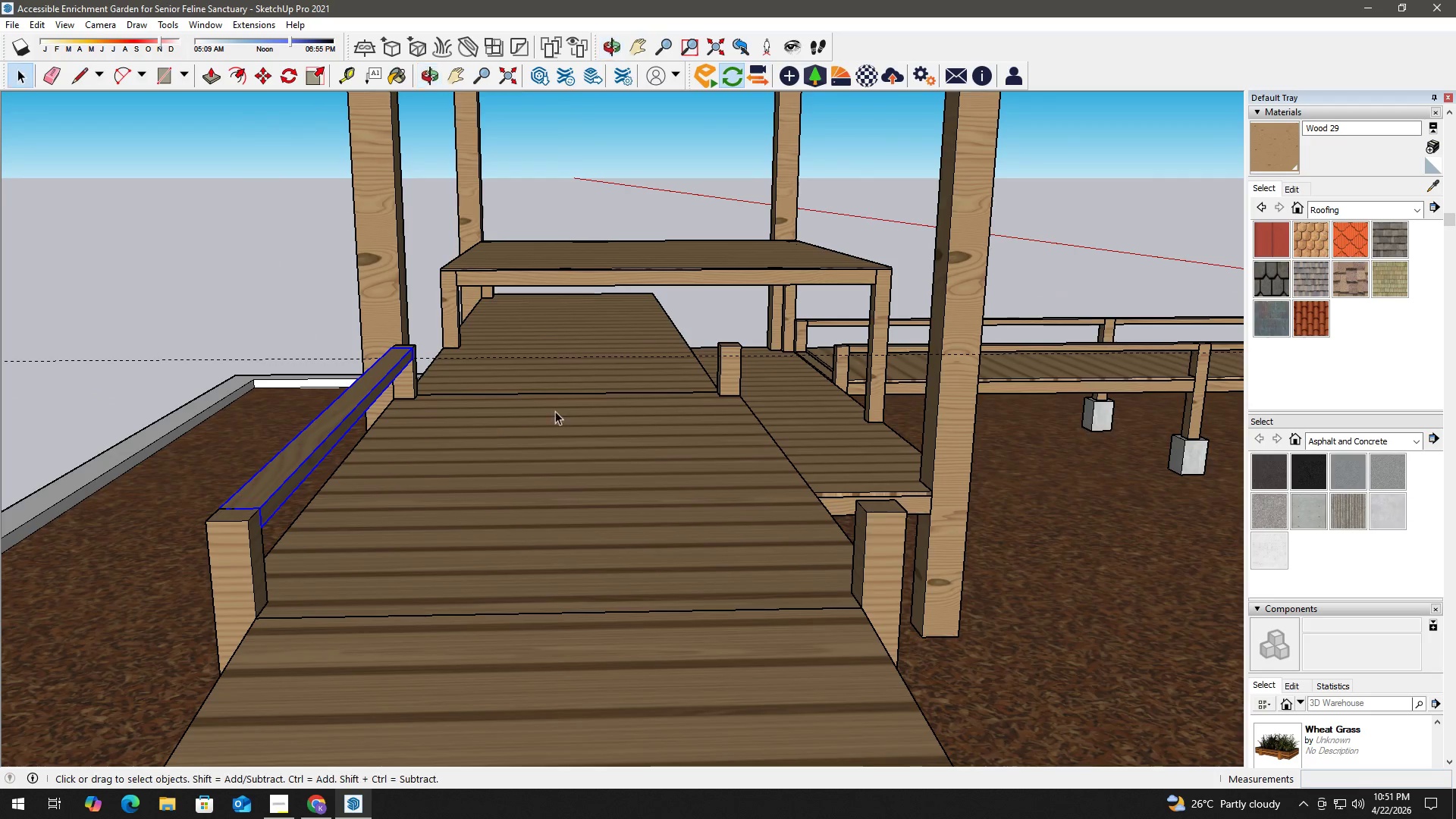 
key(R)
 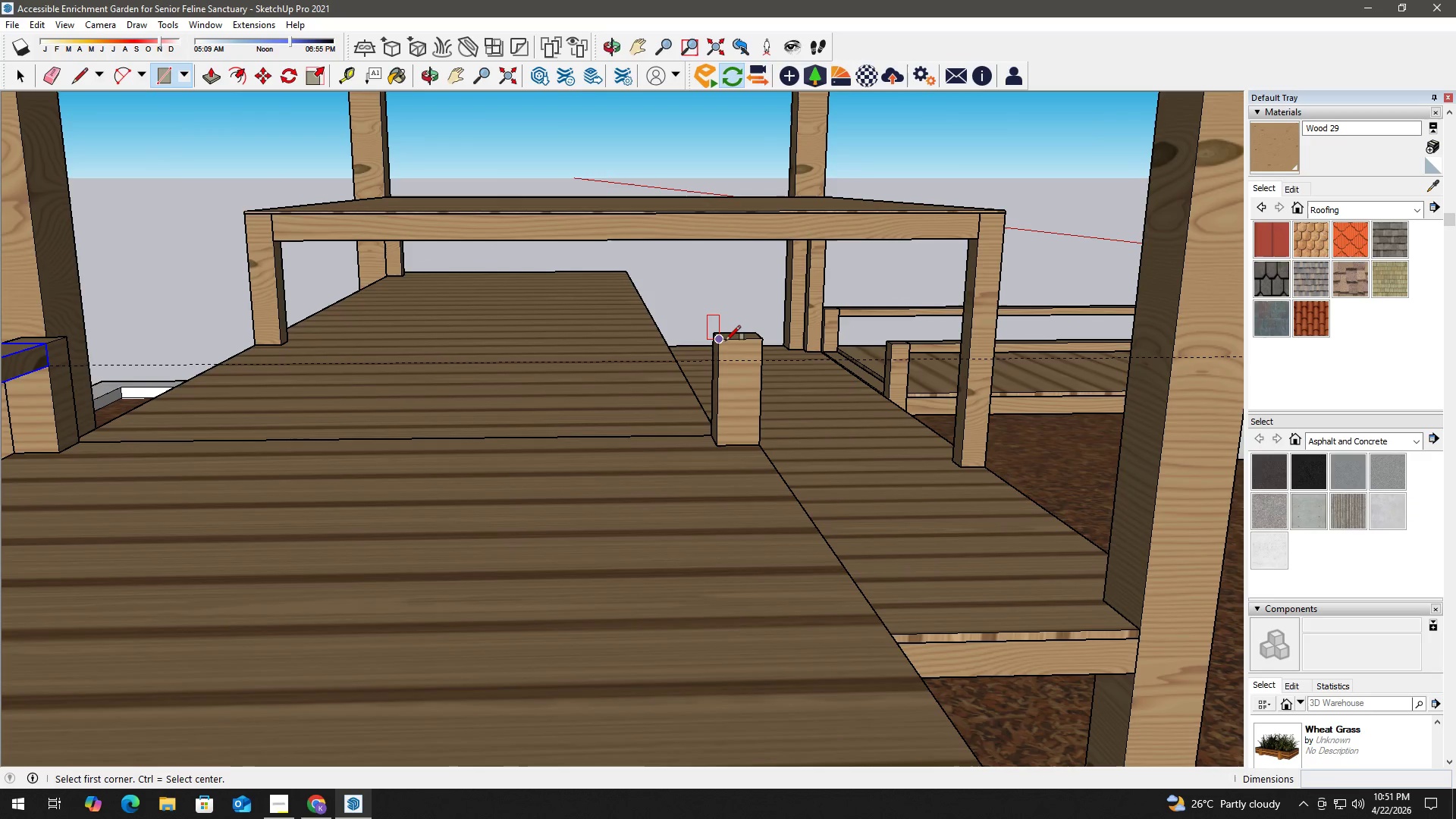 
scroll: coordinate [750, 336], scroll_direction: up, amount: 6.0
 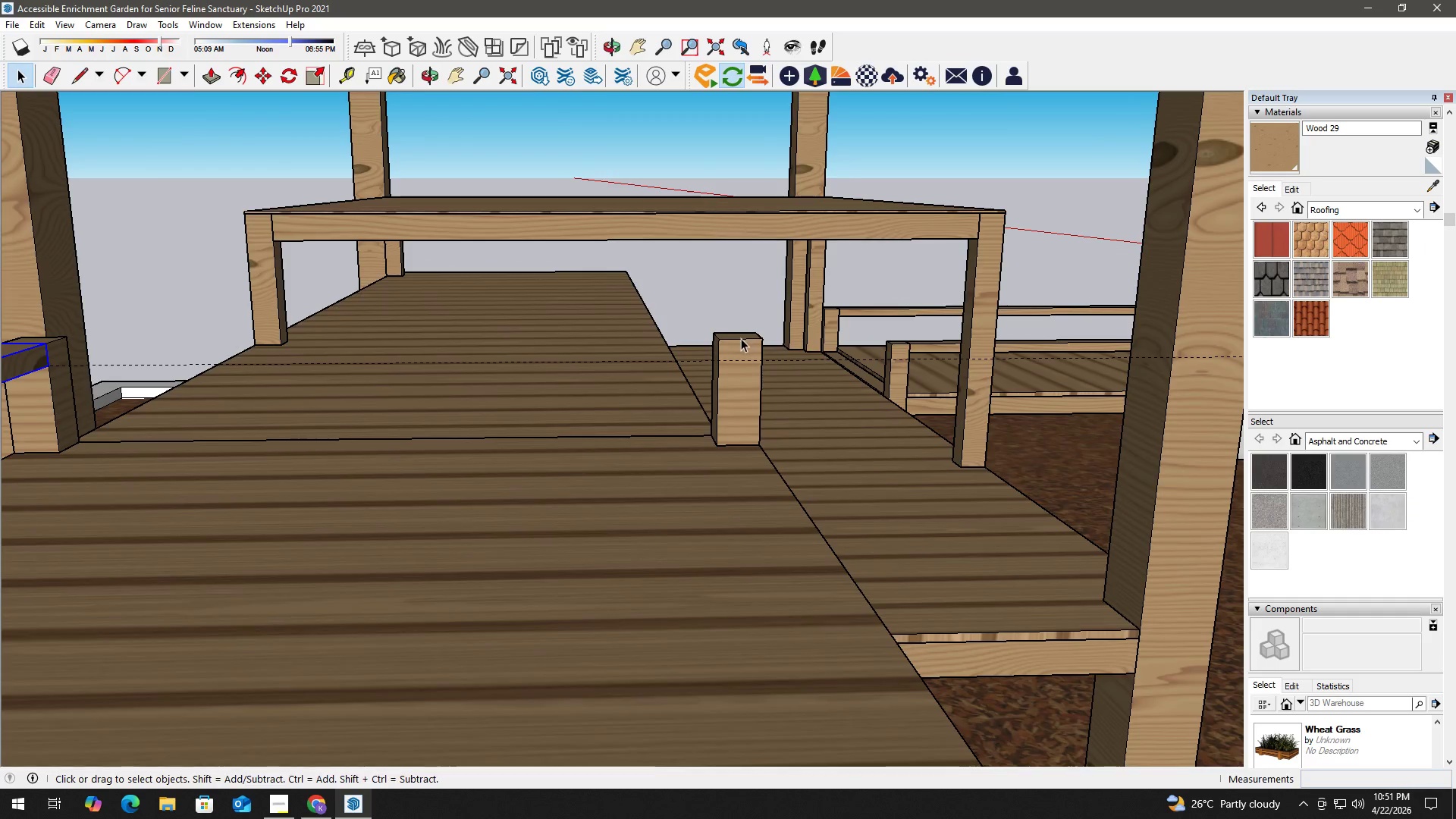 
left_click([725, 341])
 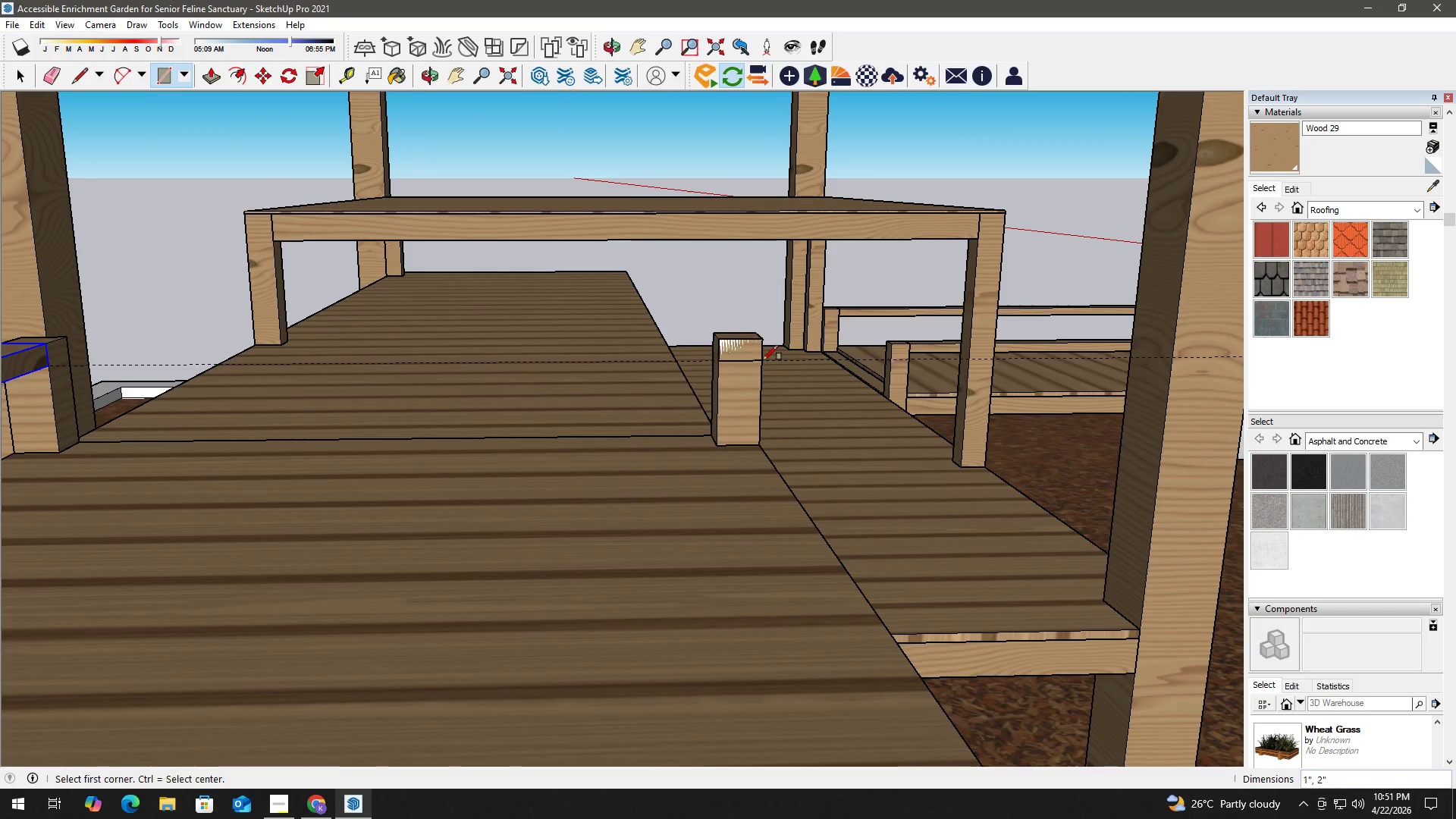 
key(Space)
 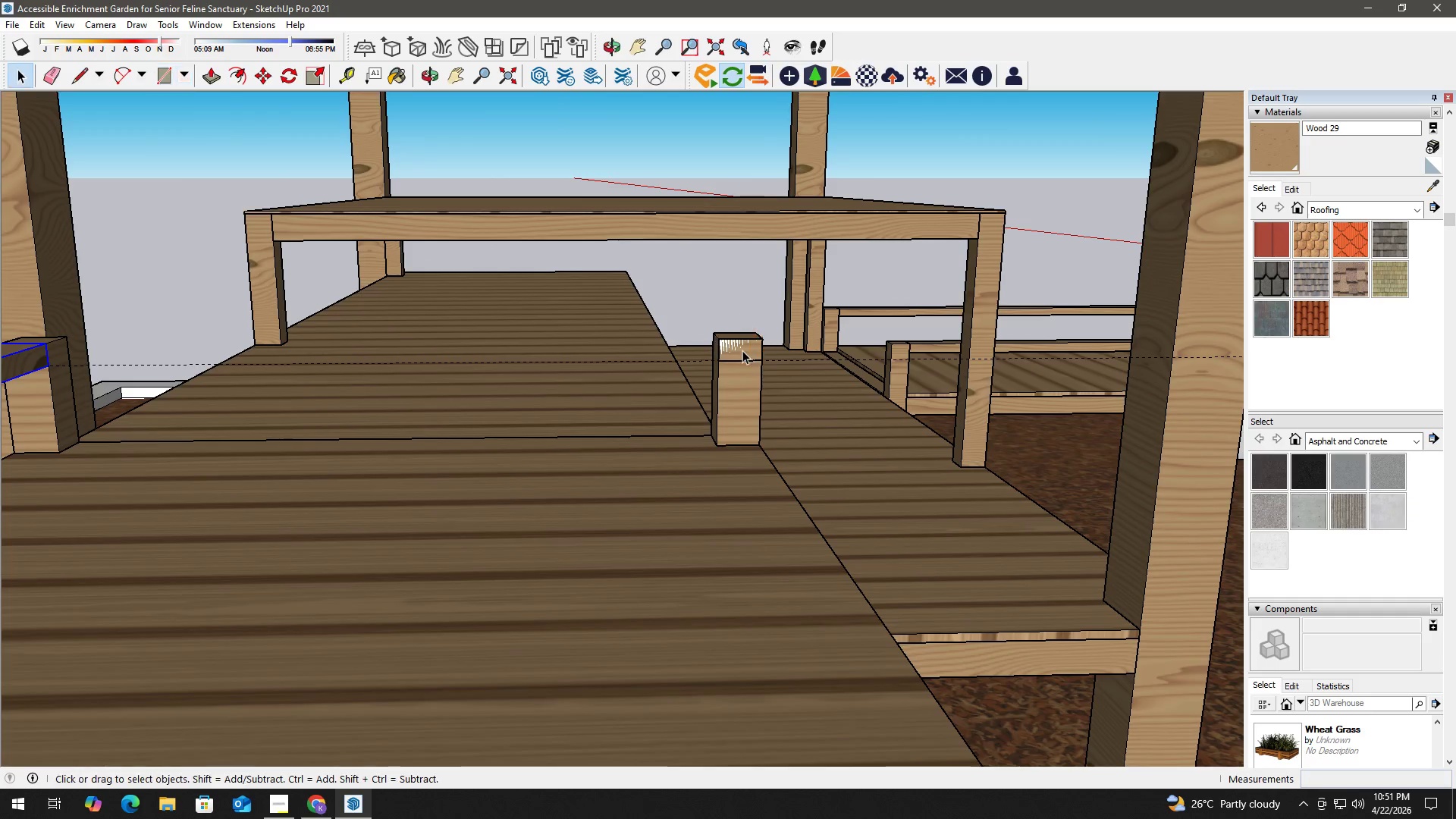 
double_click([742, 350])
 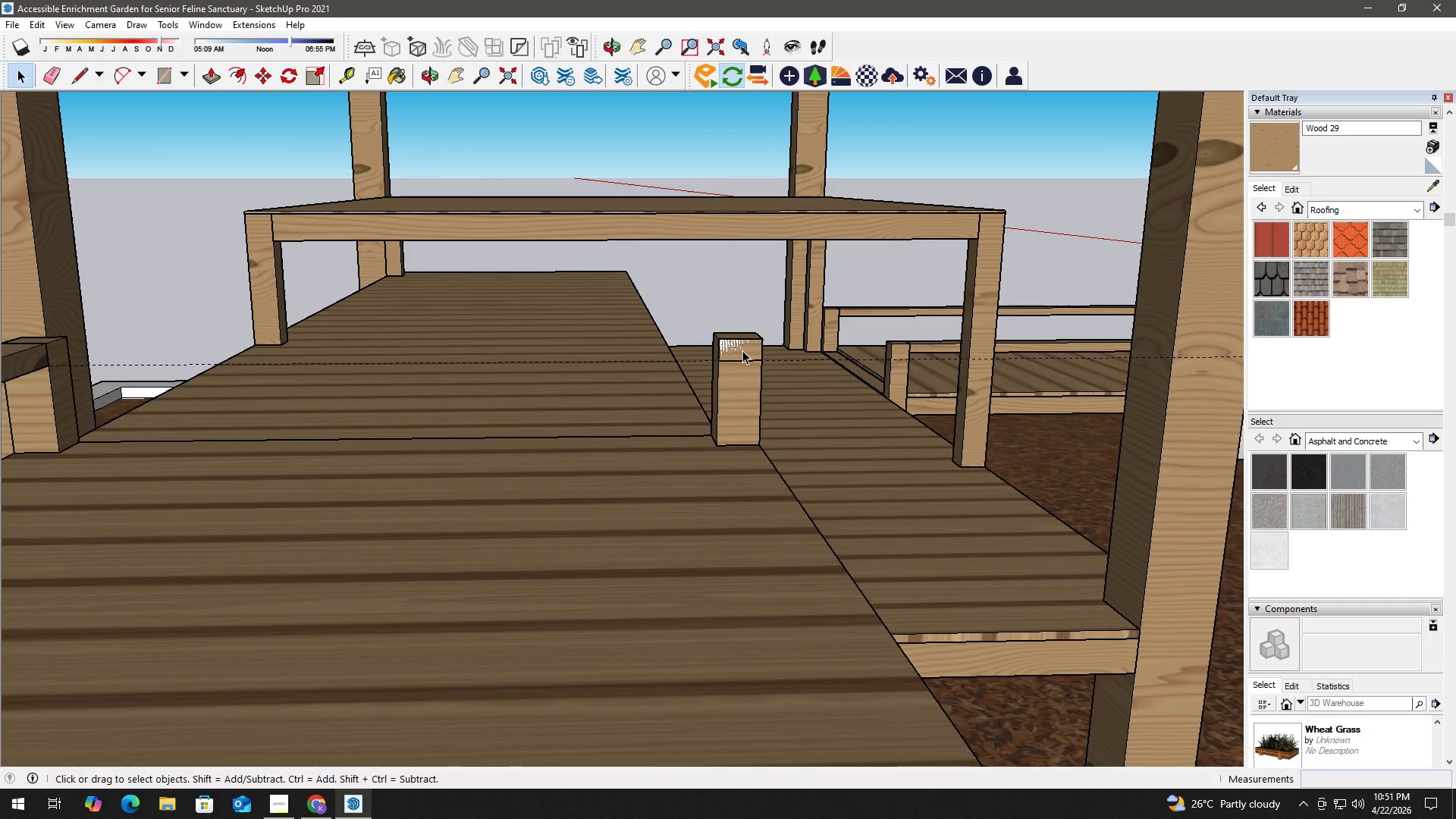 
key(P)
 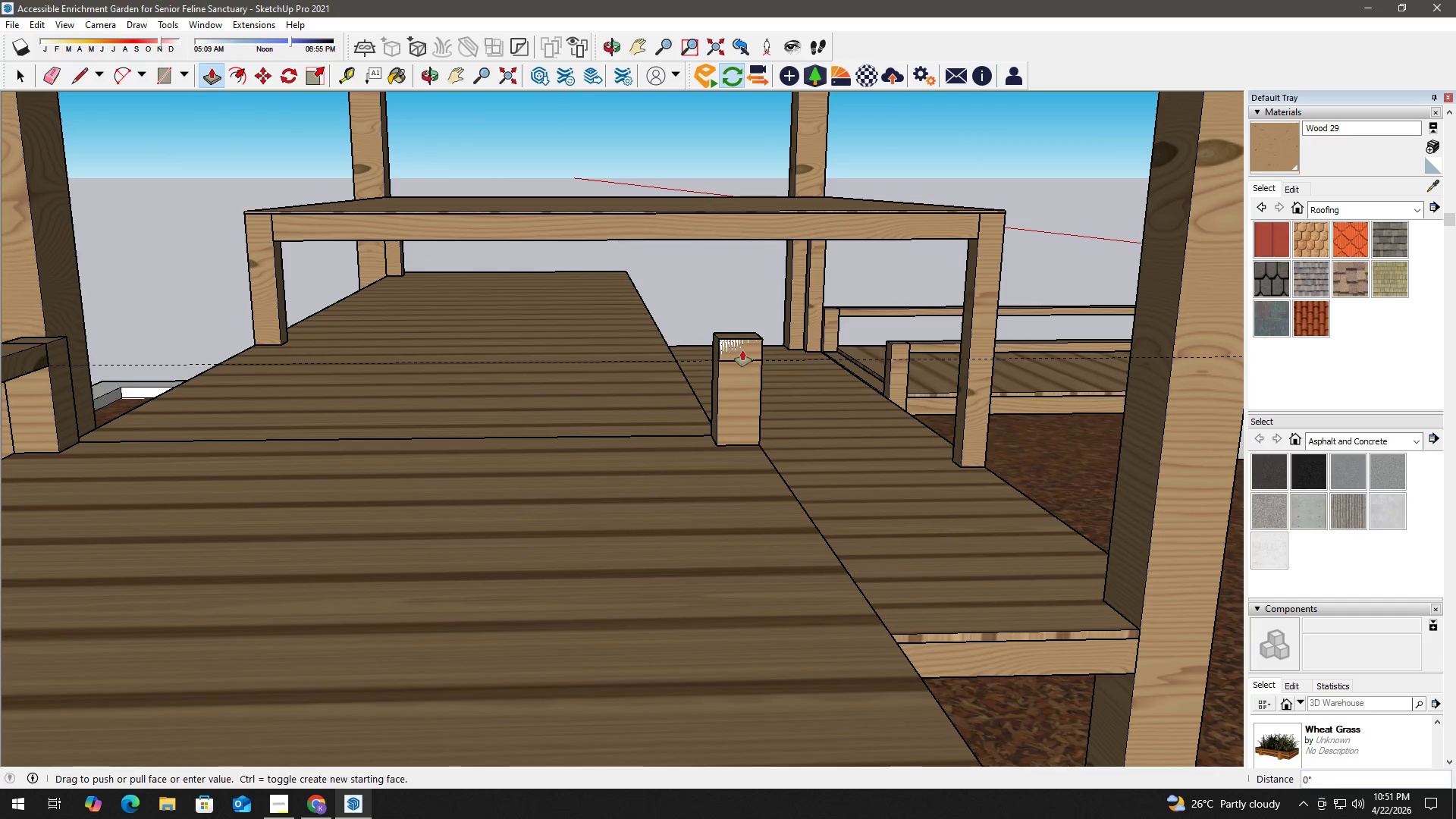 
left_click([742, 350])
 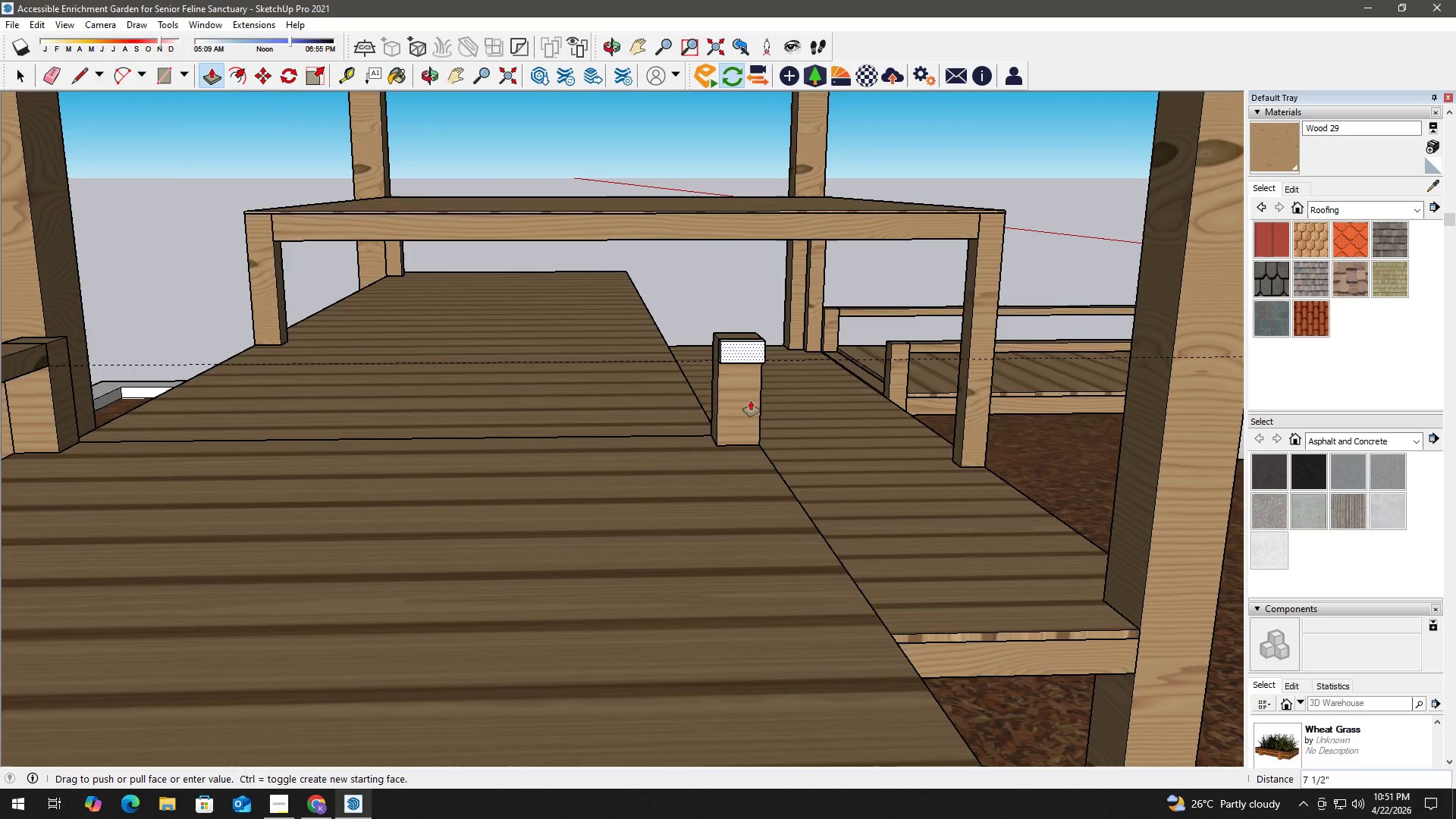 
scroll: coordinate [880, 567], scroll_direction: down, amount: 8.0
 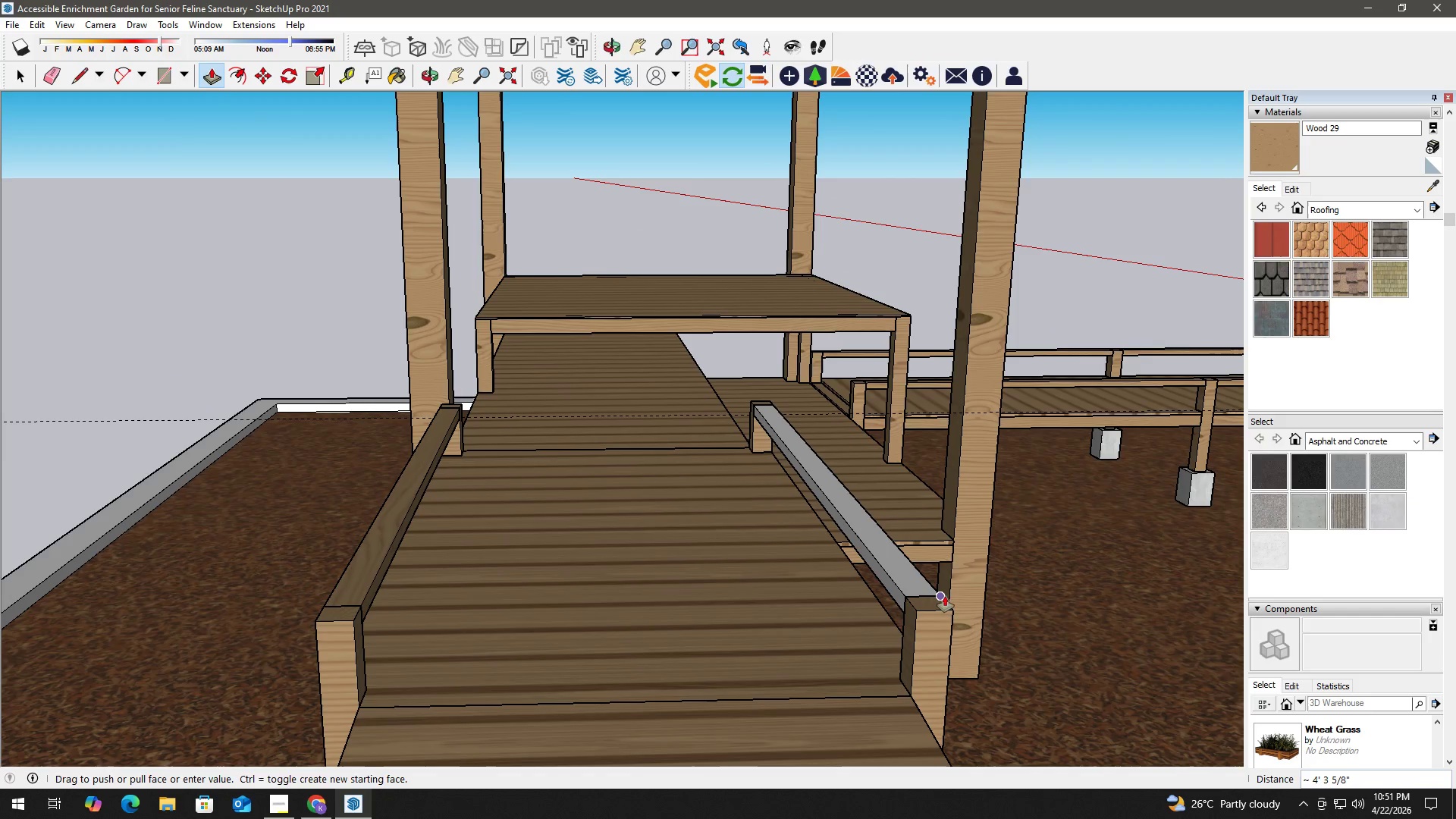 
left_click([942, 598])
 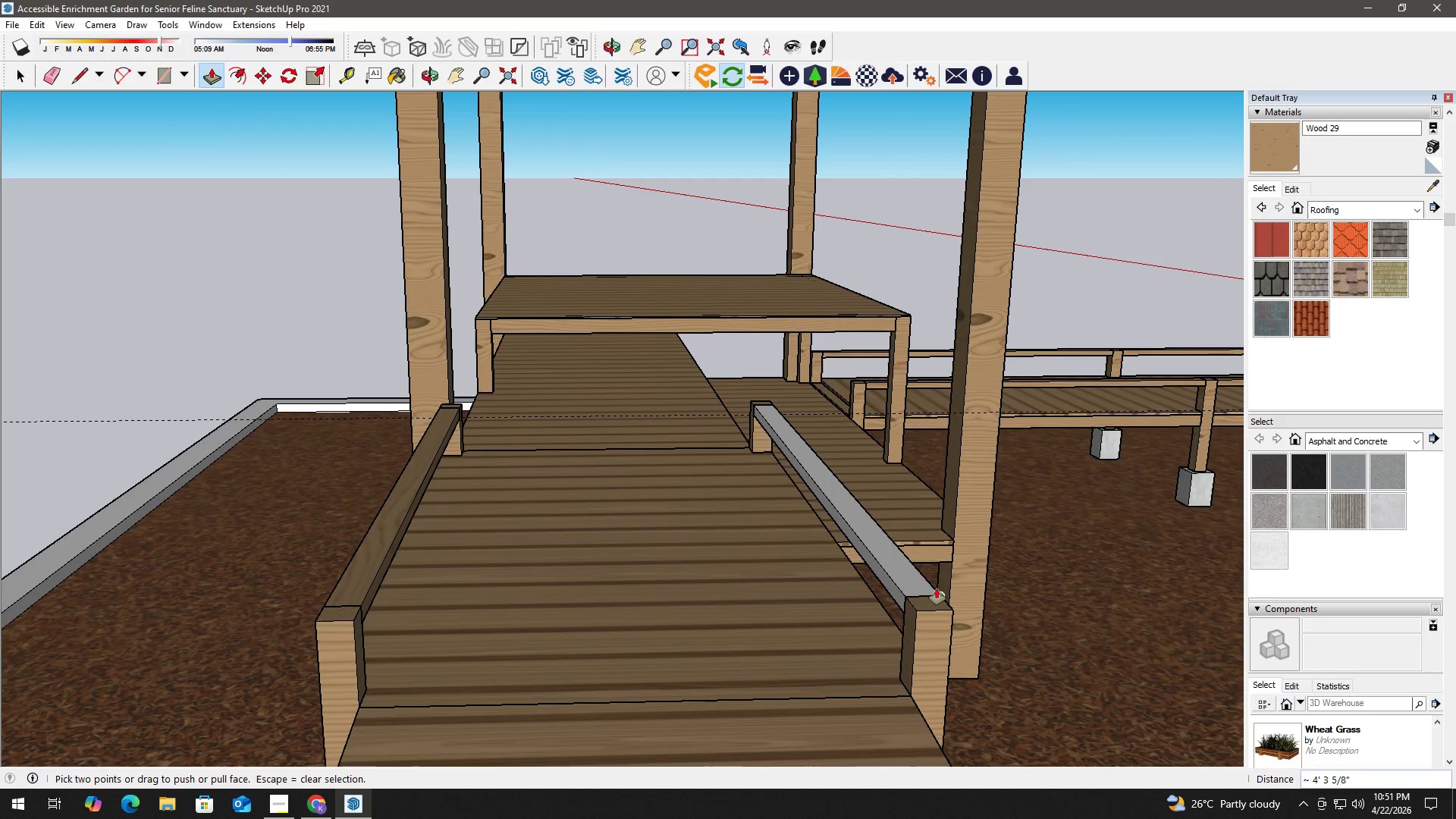 
key(Space)
 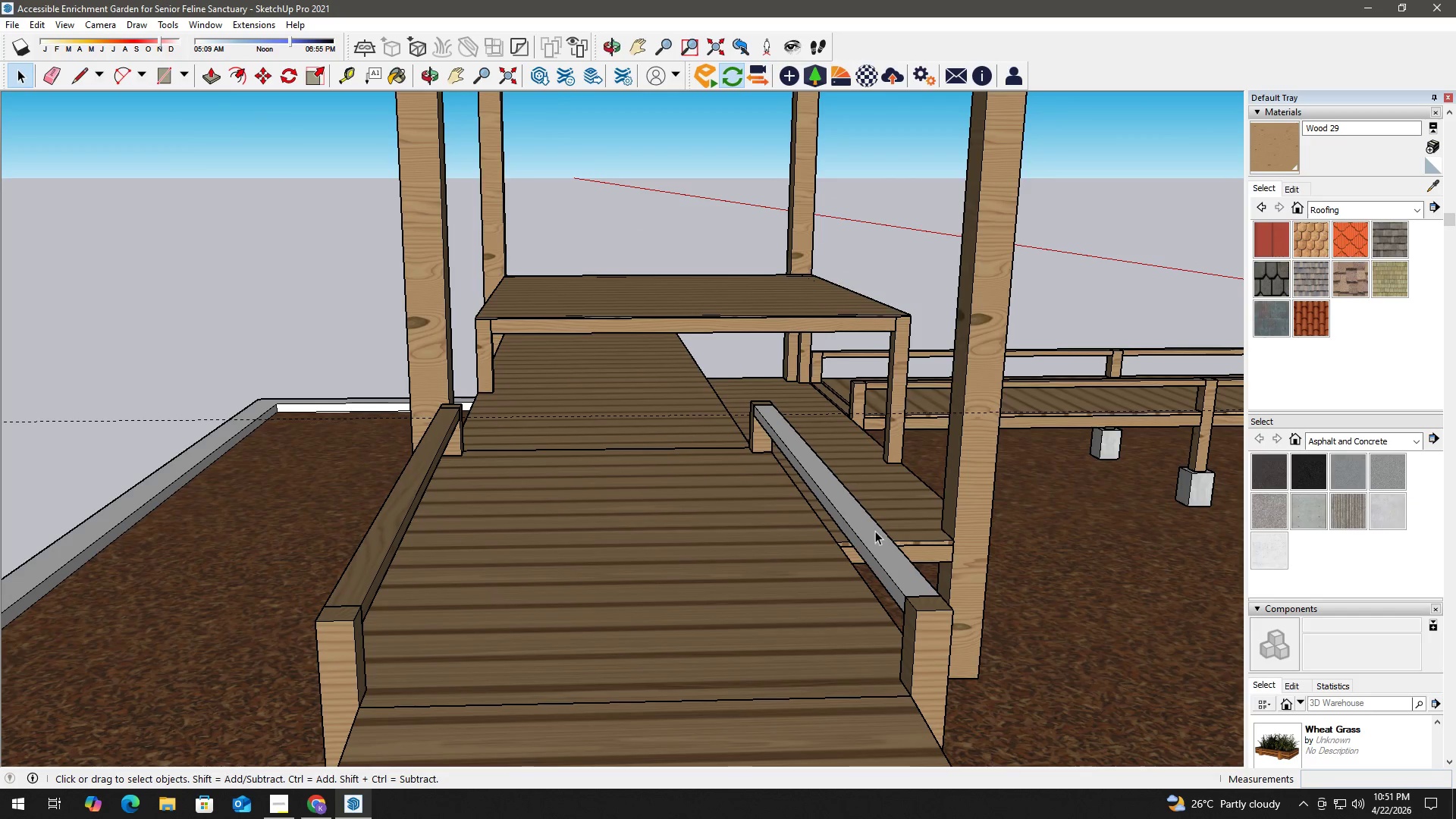 
right_click([874, 527])
 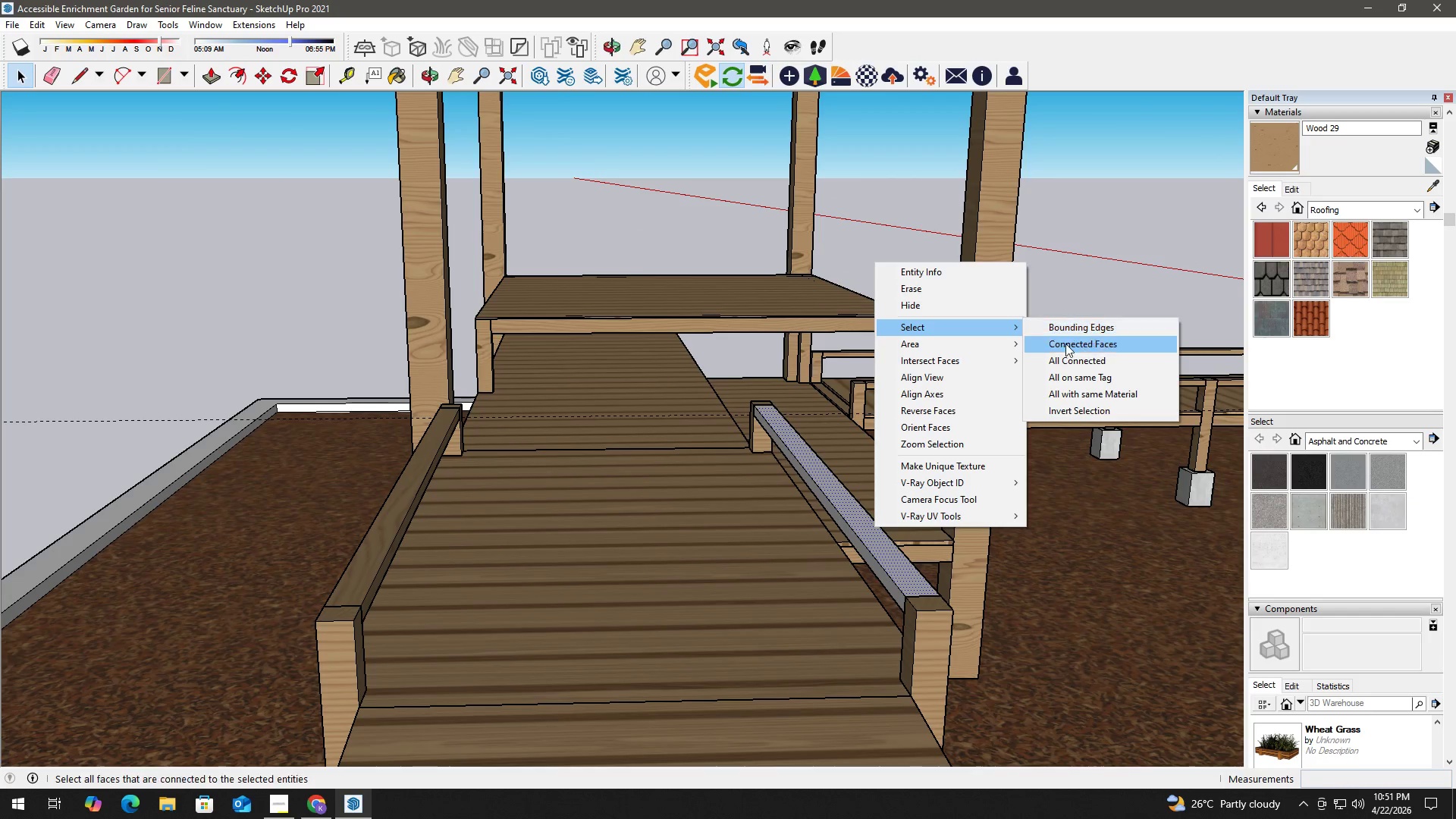 
left_click([1068, 356])
 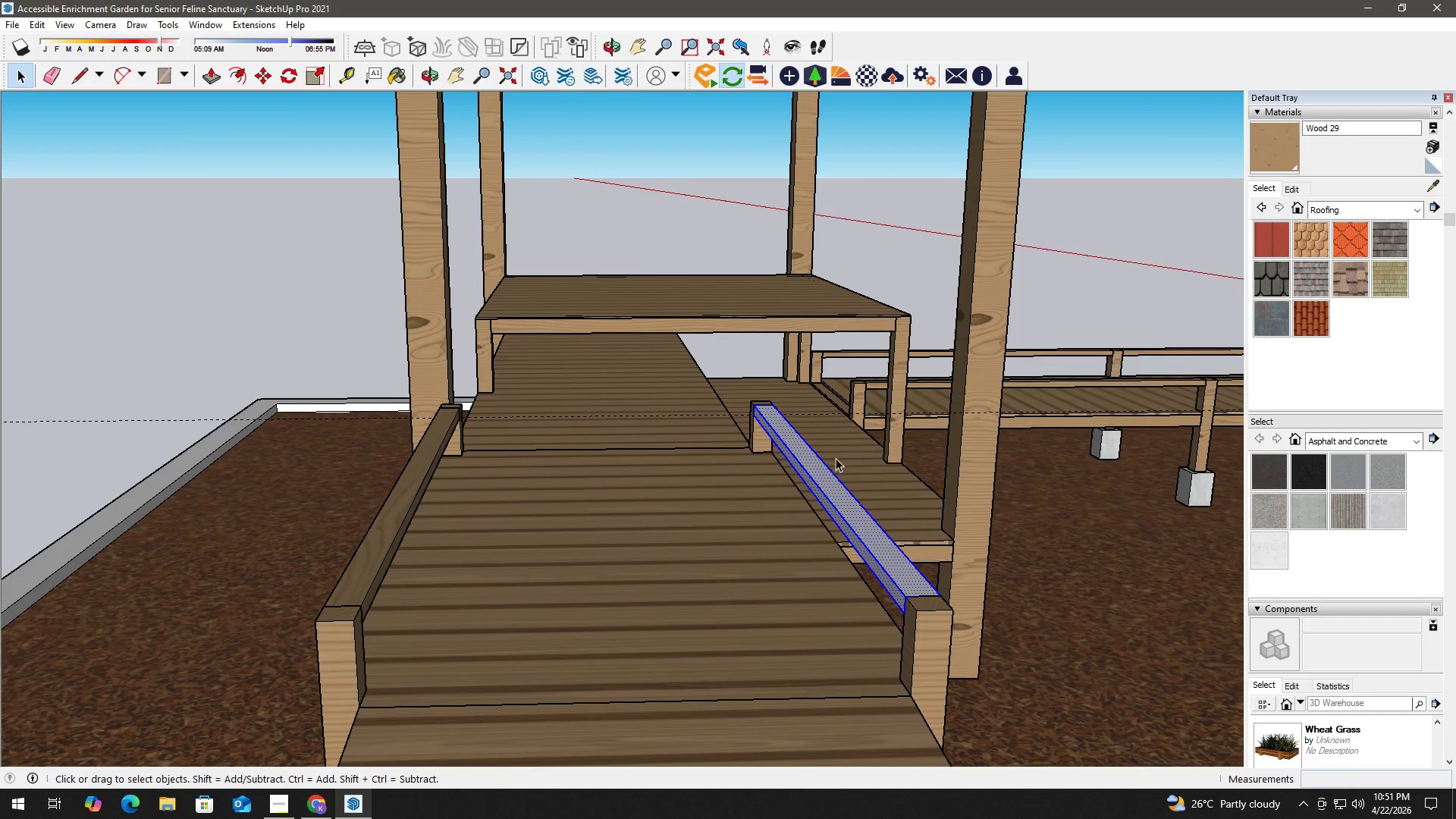 
key(B)
 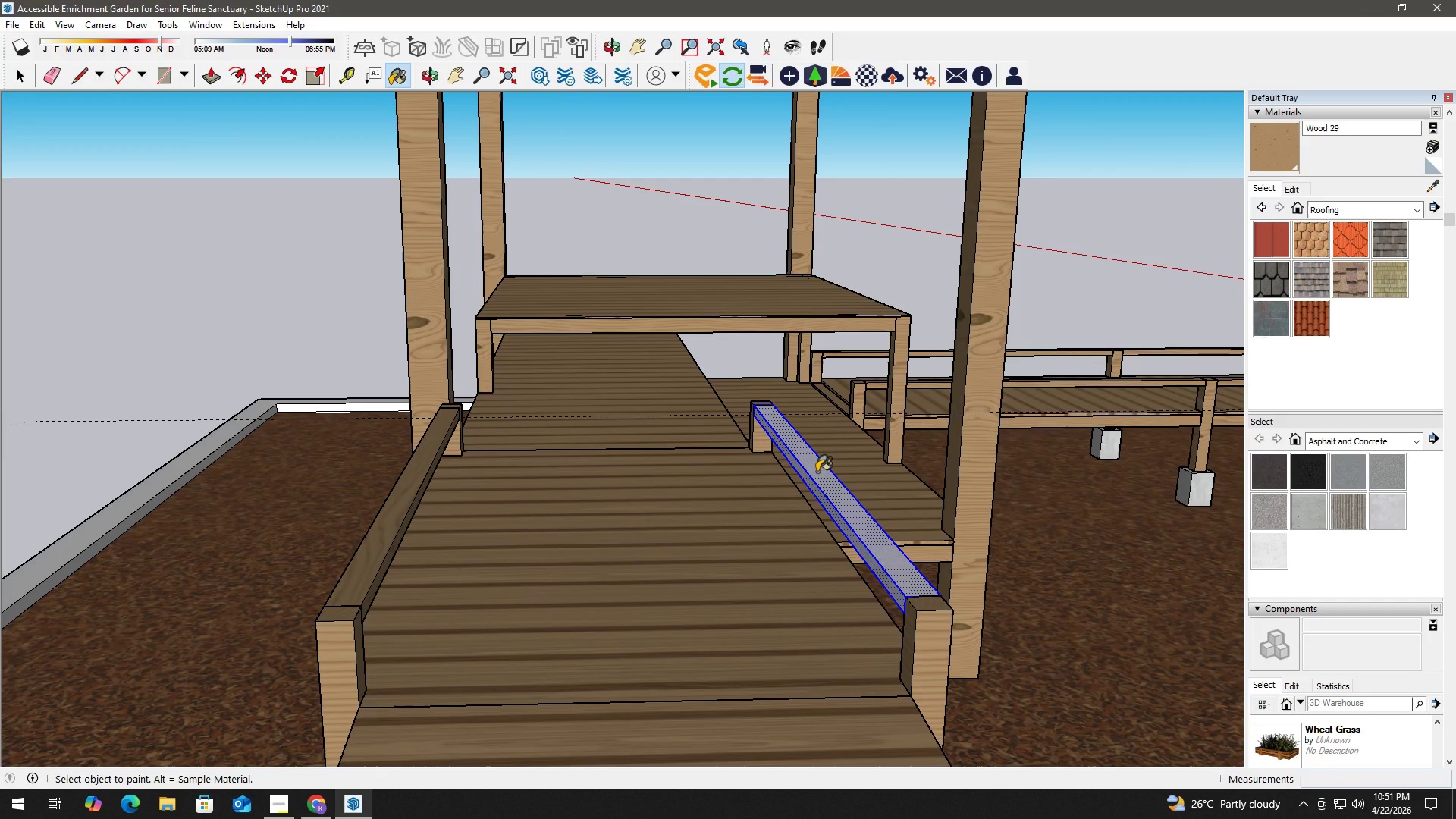 
left_click([817, 472])
 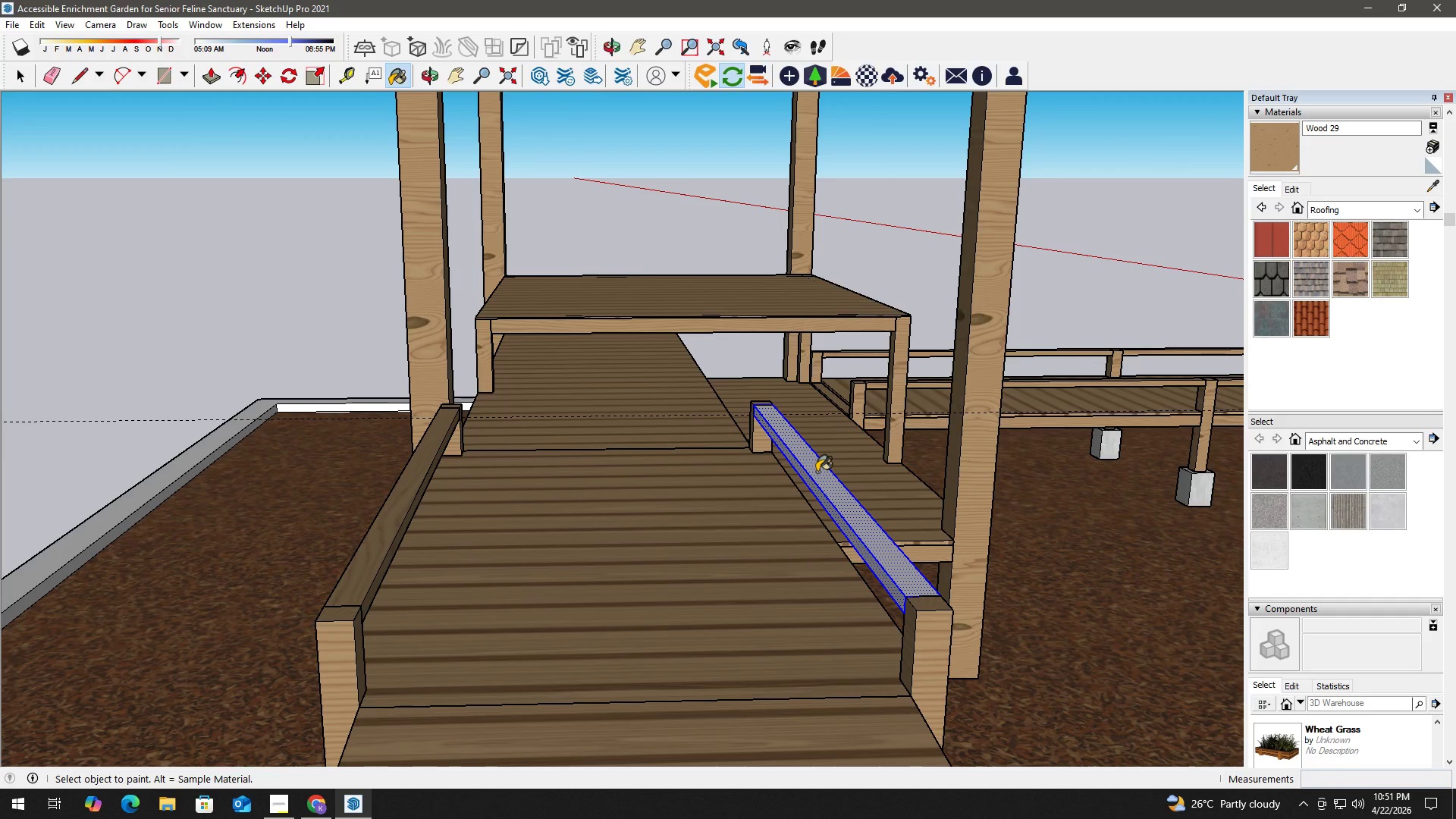 
right_click([817, 472])
 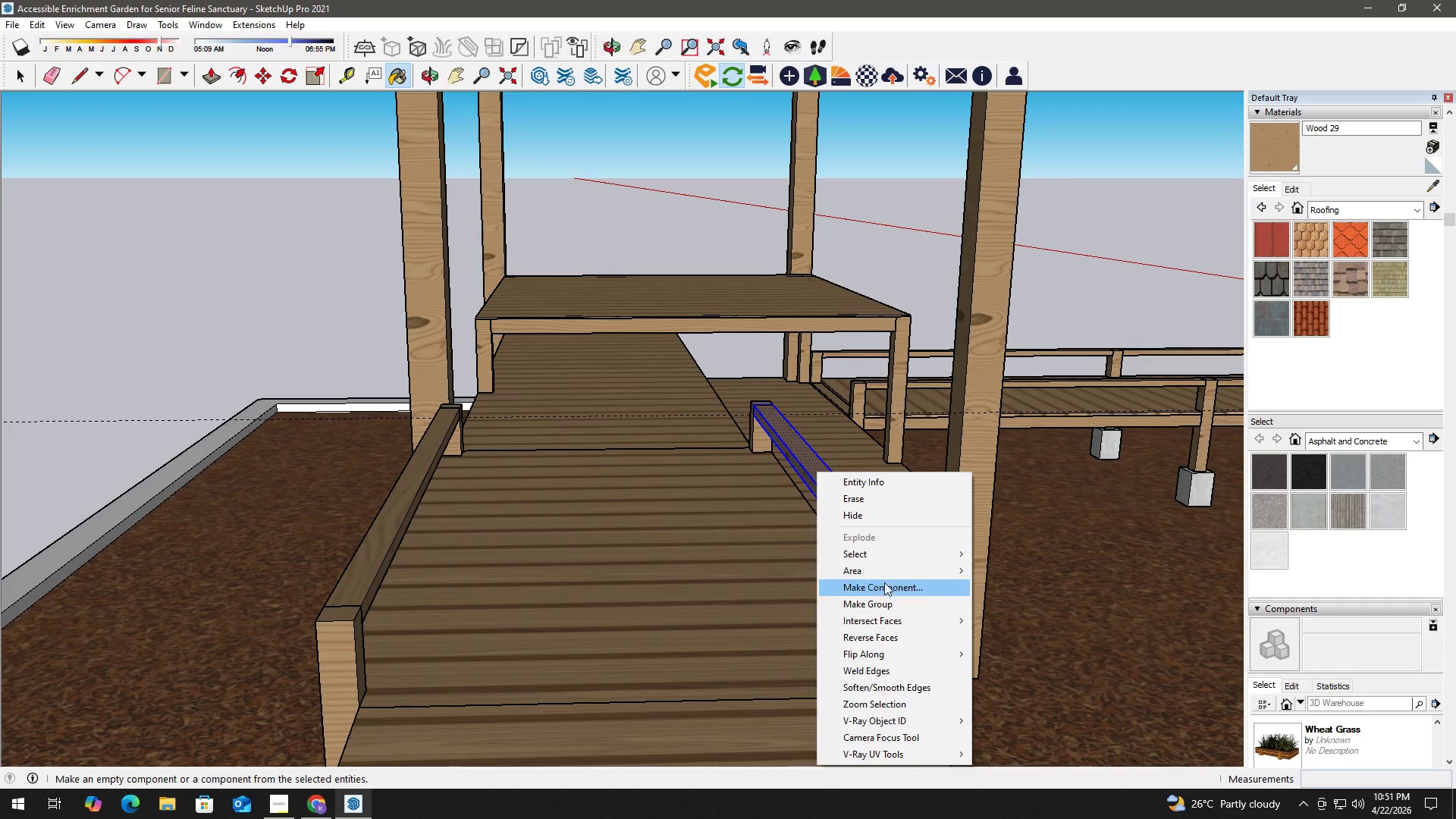 
left_click([886, 601])
 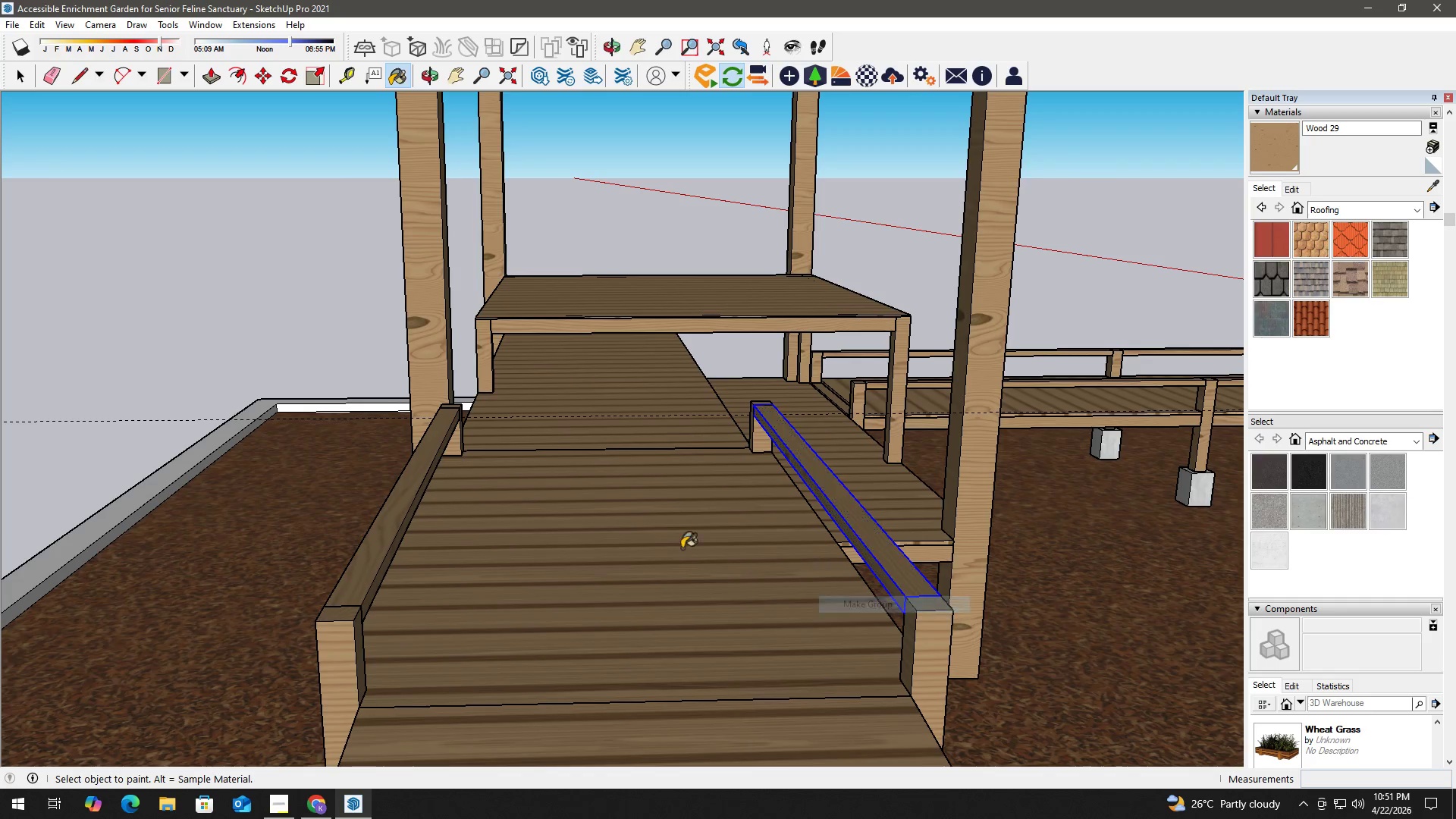 
key(Space)
 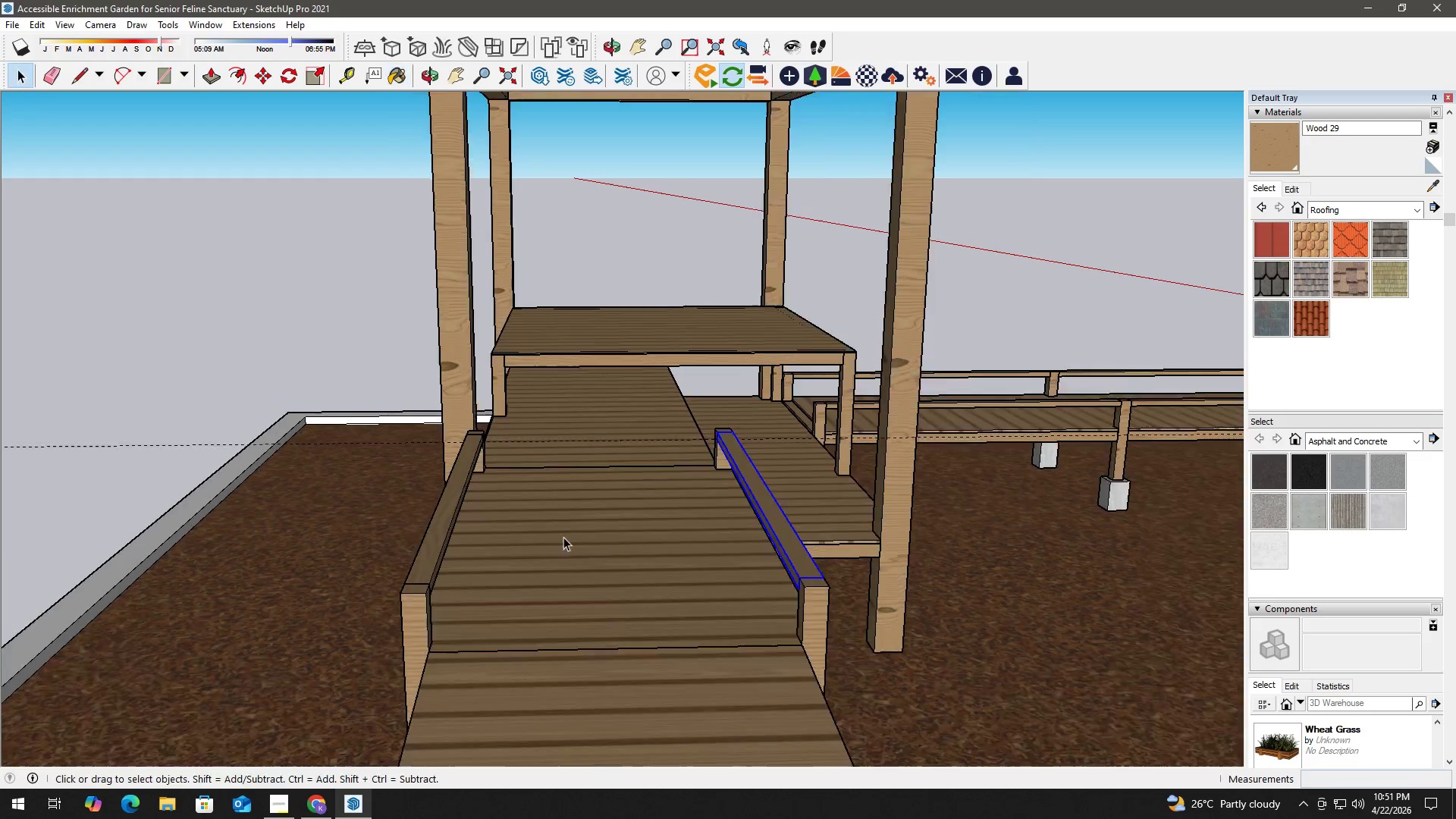 
scroll: coordinate [405, 473], scroll_direction: down, amount: 8.0
 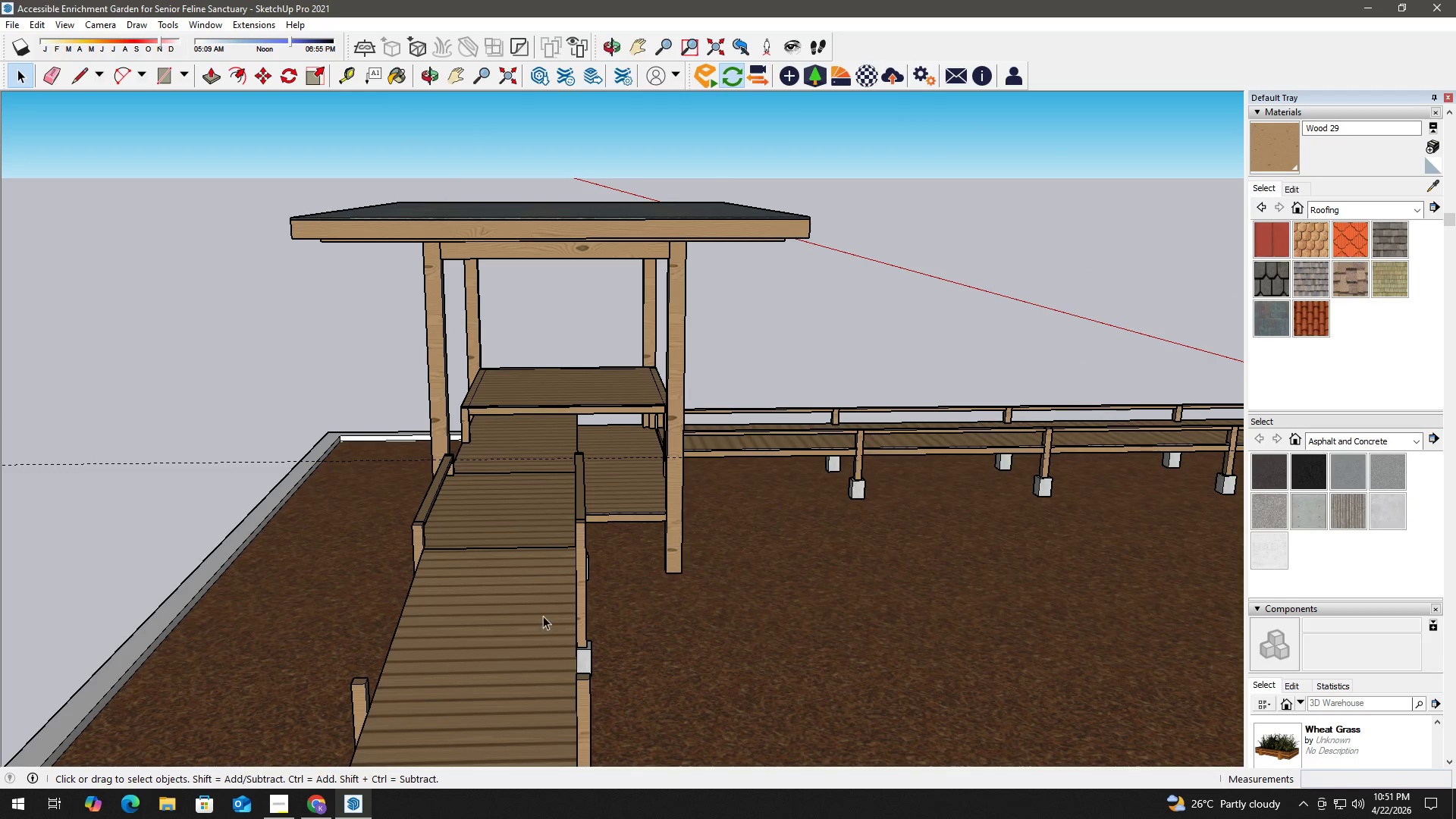 
scroll: coordinate [579, 670], scroll_direction: up, amount: 2.0
 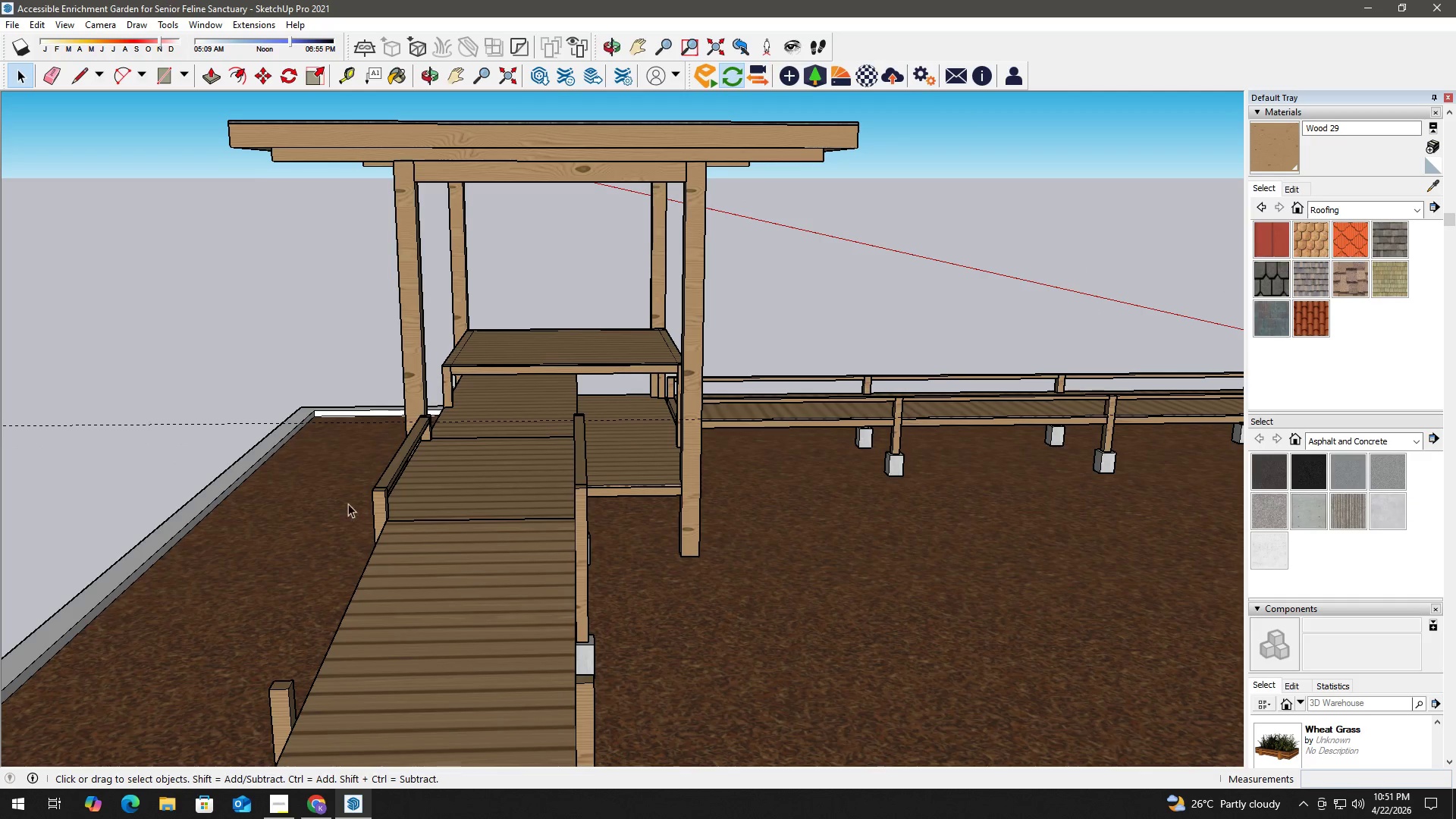 
key(T)
 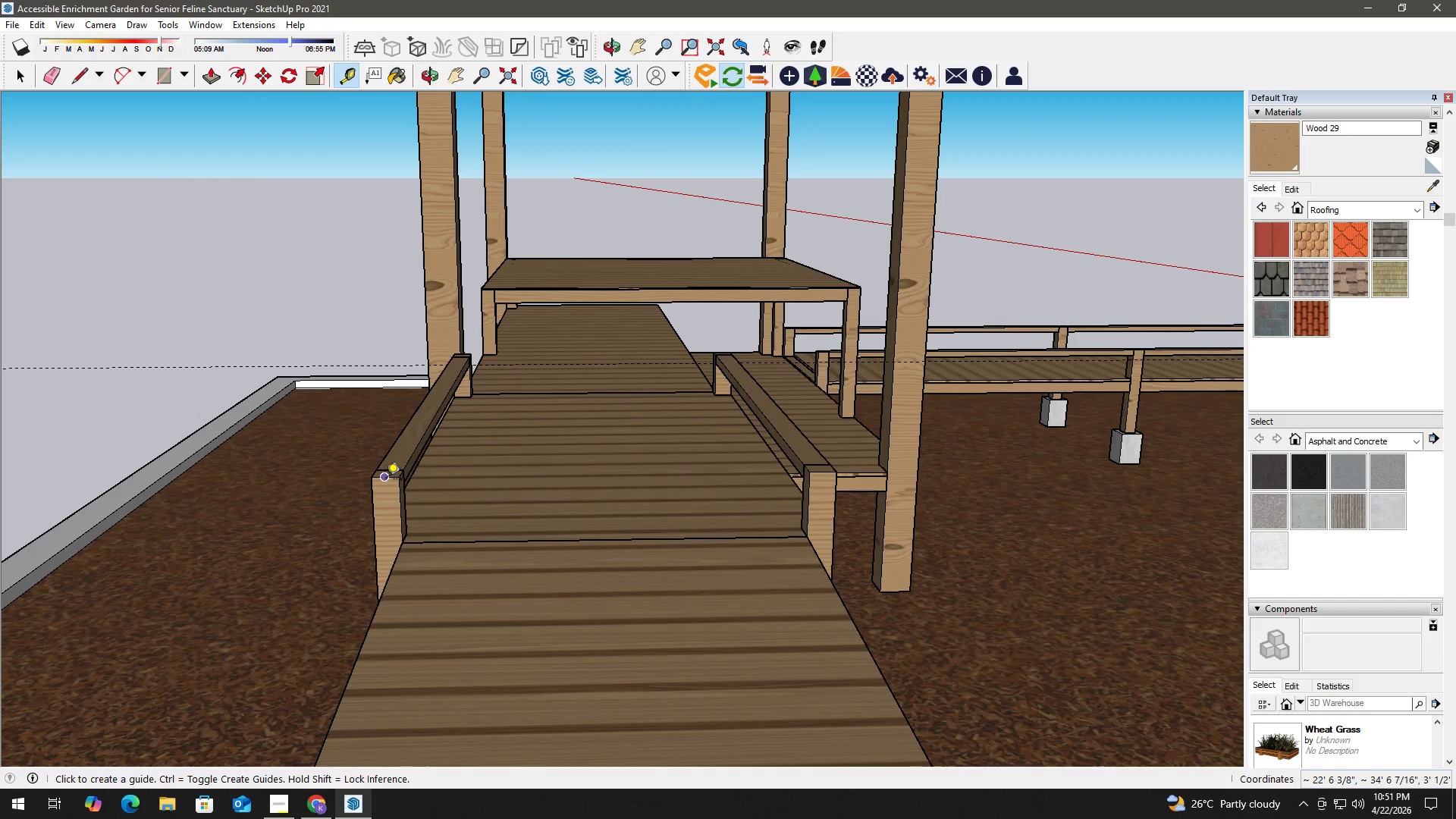 
scroll: coordinate [378, 497], scroll_direction: up, amount: 7.0
 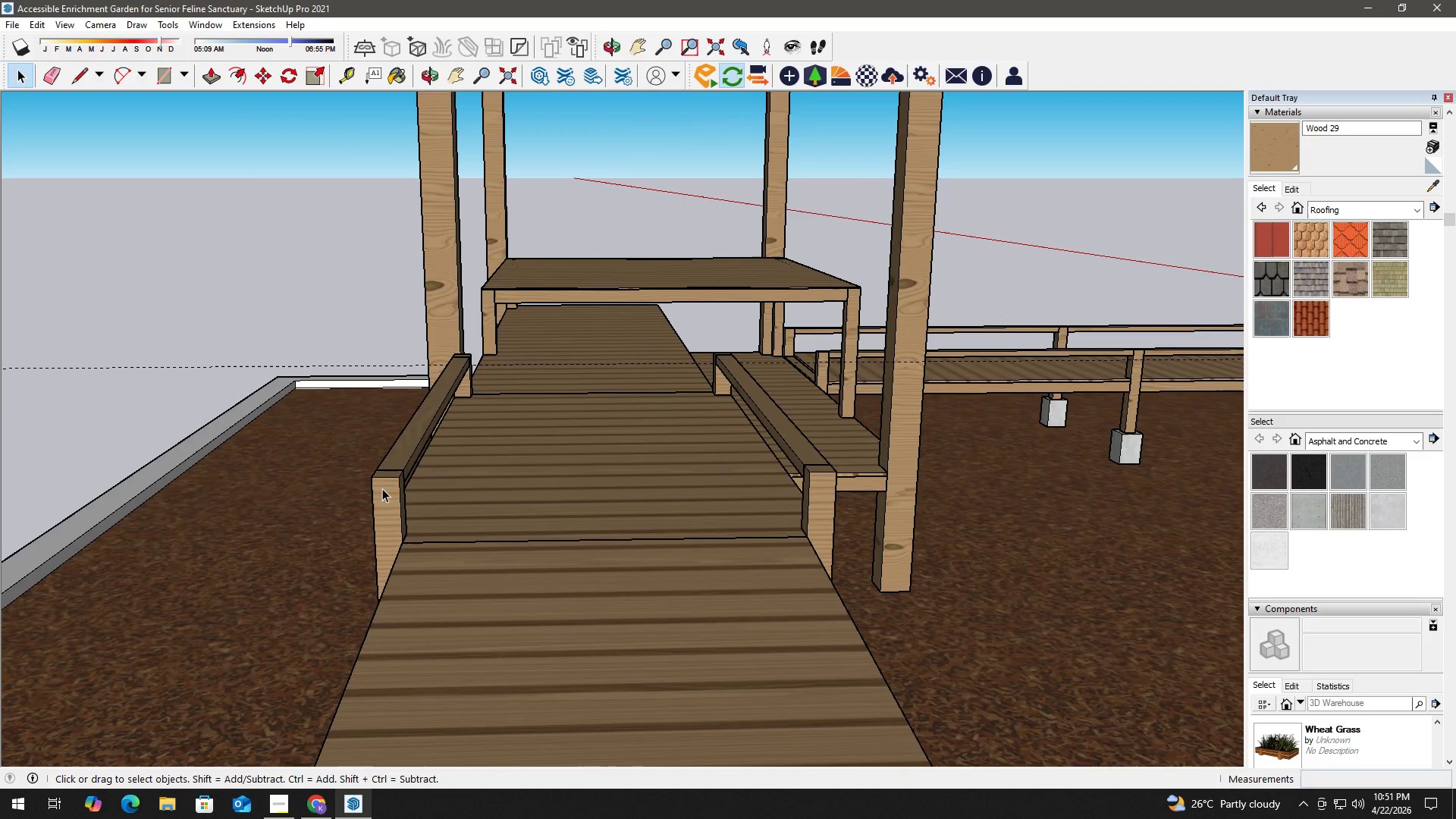 
left_click([386, 480])
 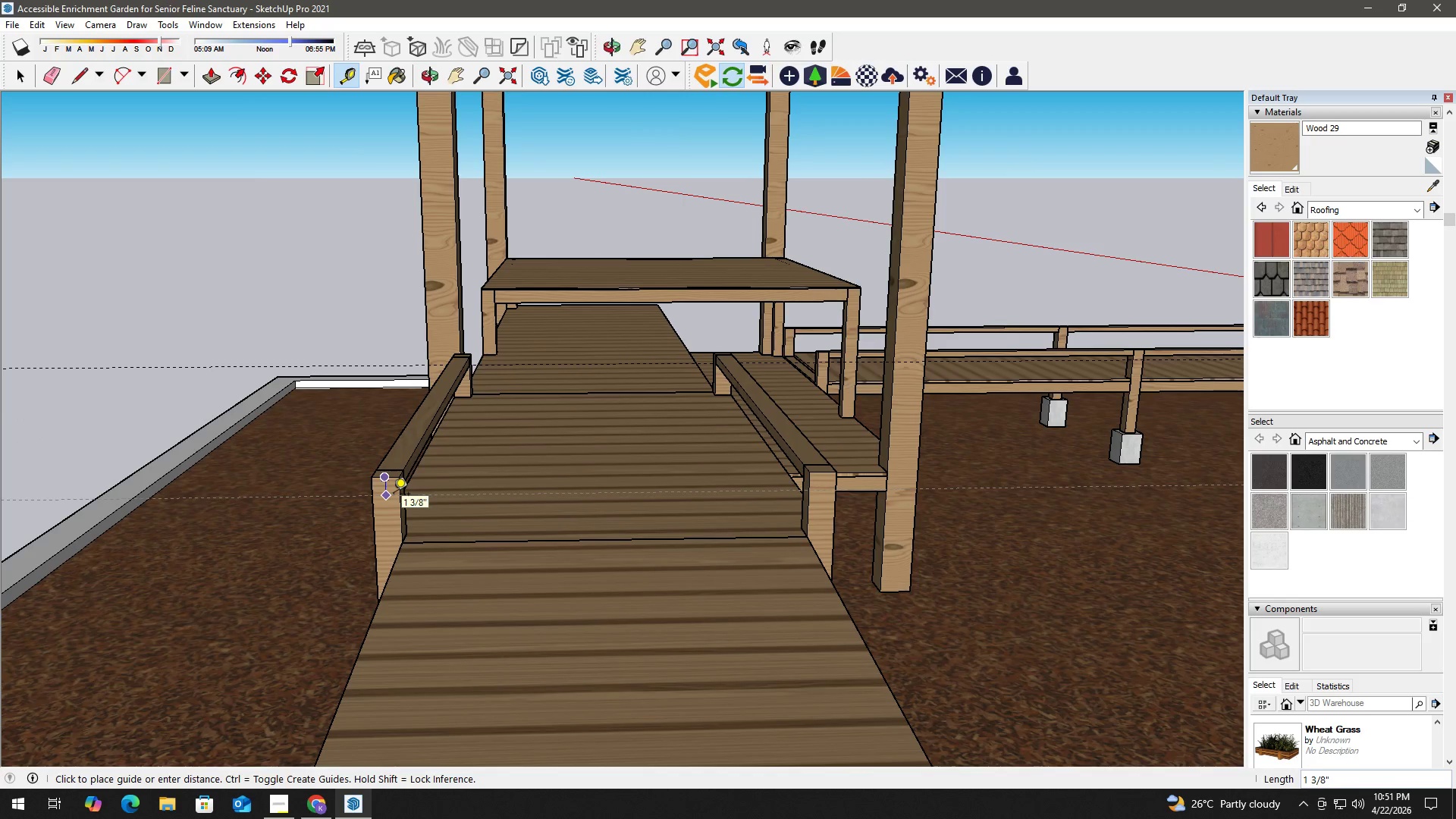 
key(Numpad1)
 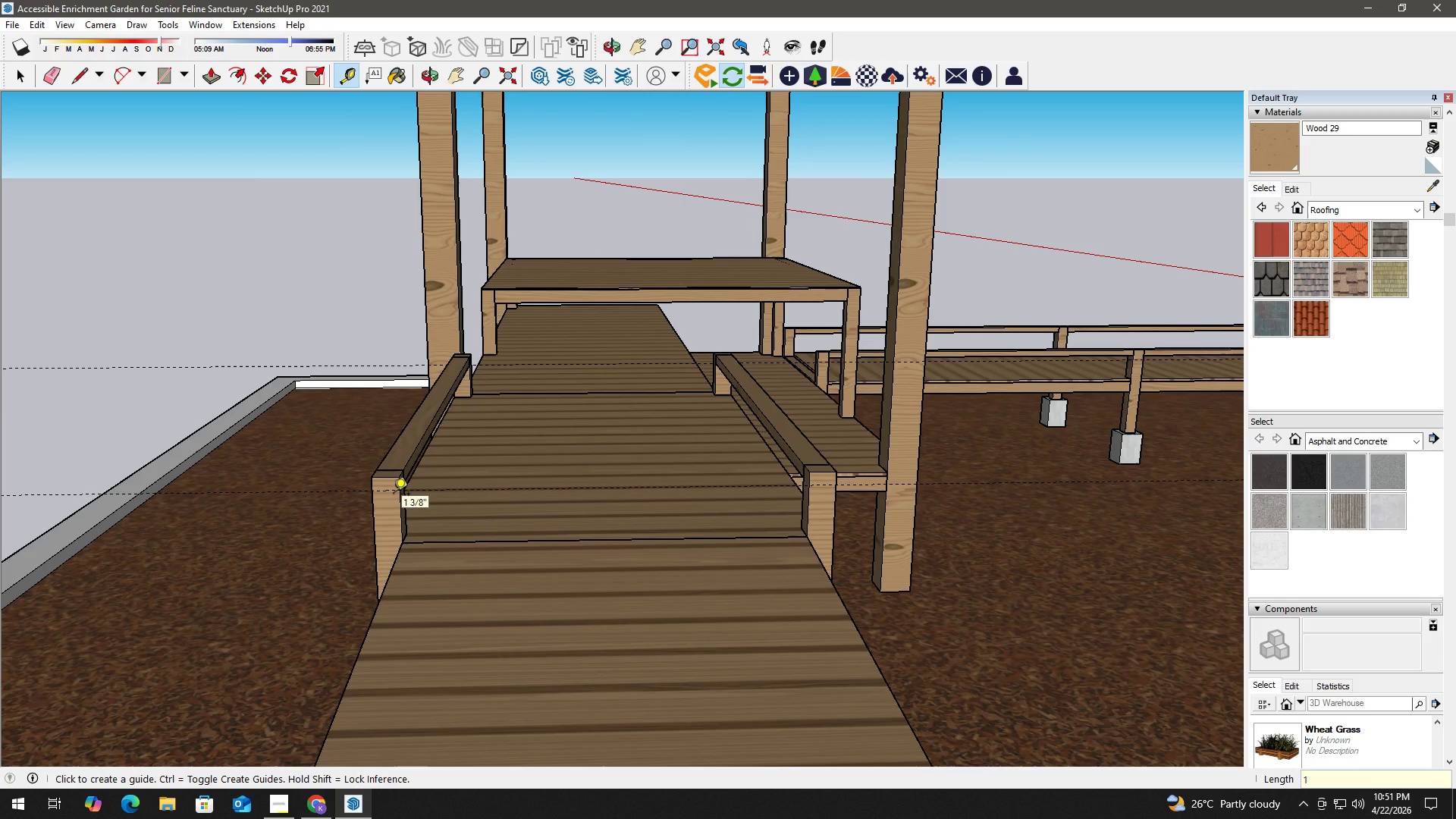 
key(NumpadEnter)
 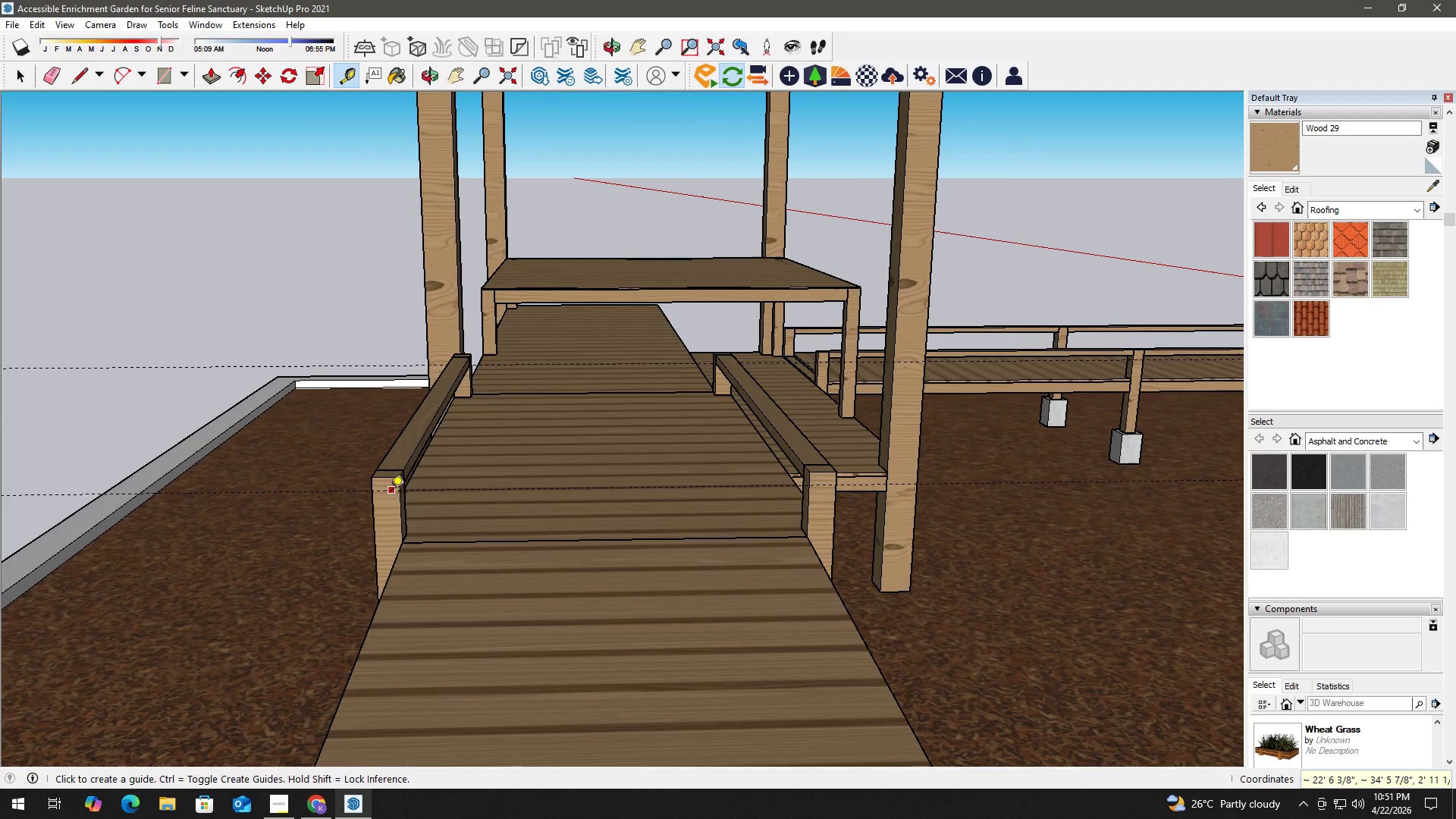 
key(Space)
 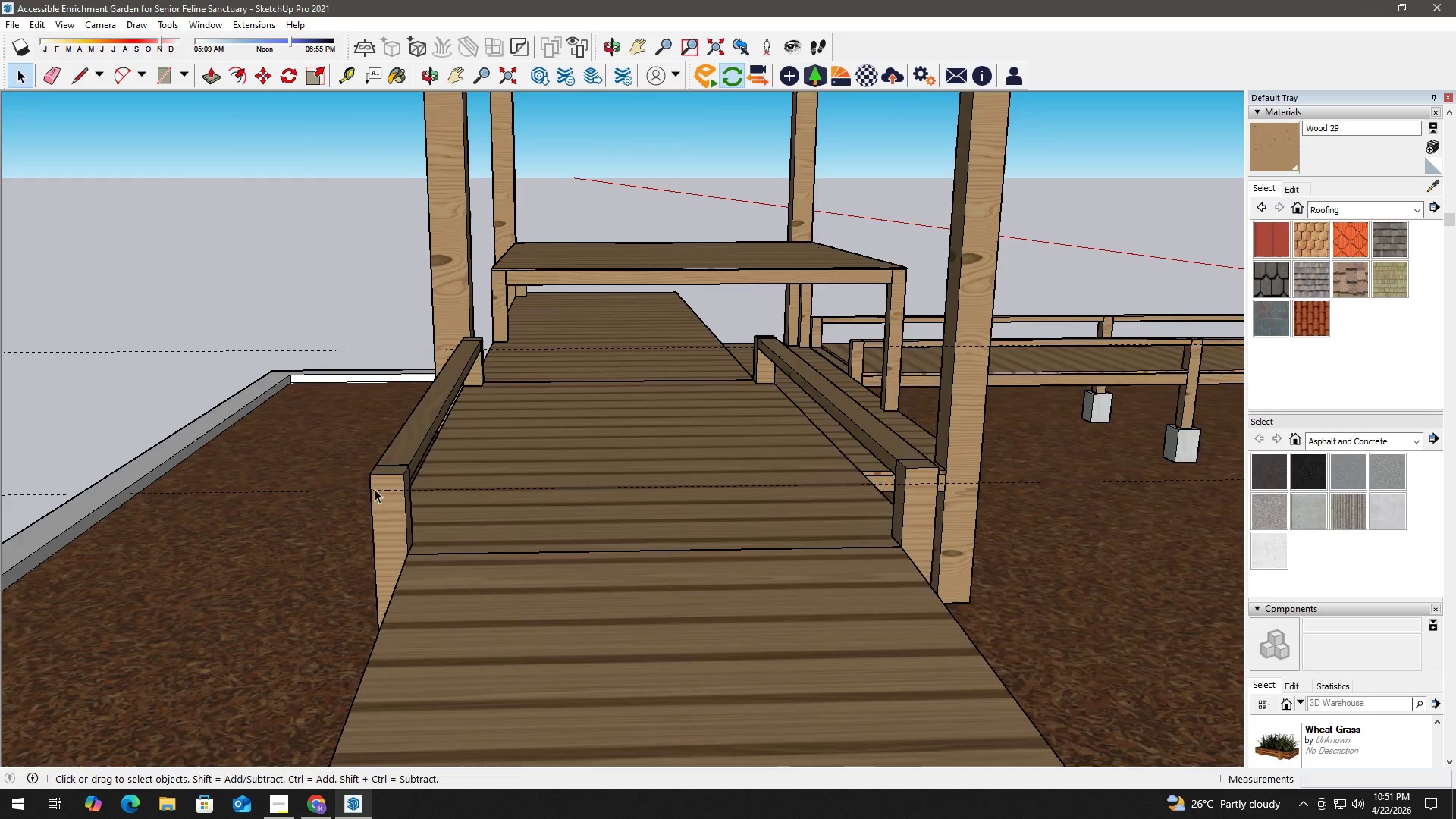 
scroll: coordinate [378, 485], scroll_direction: down, amount: 2.0
 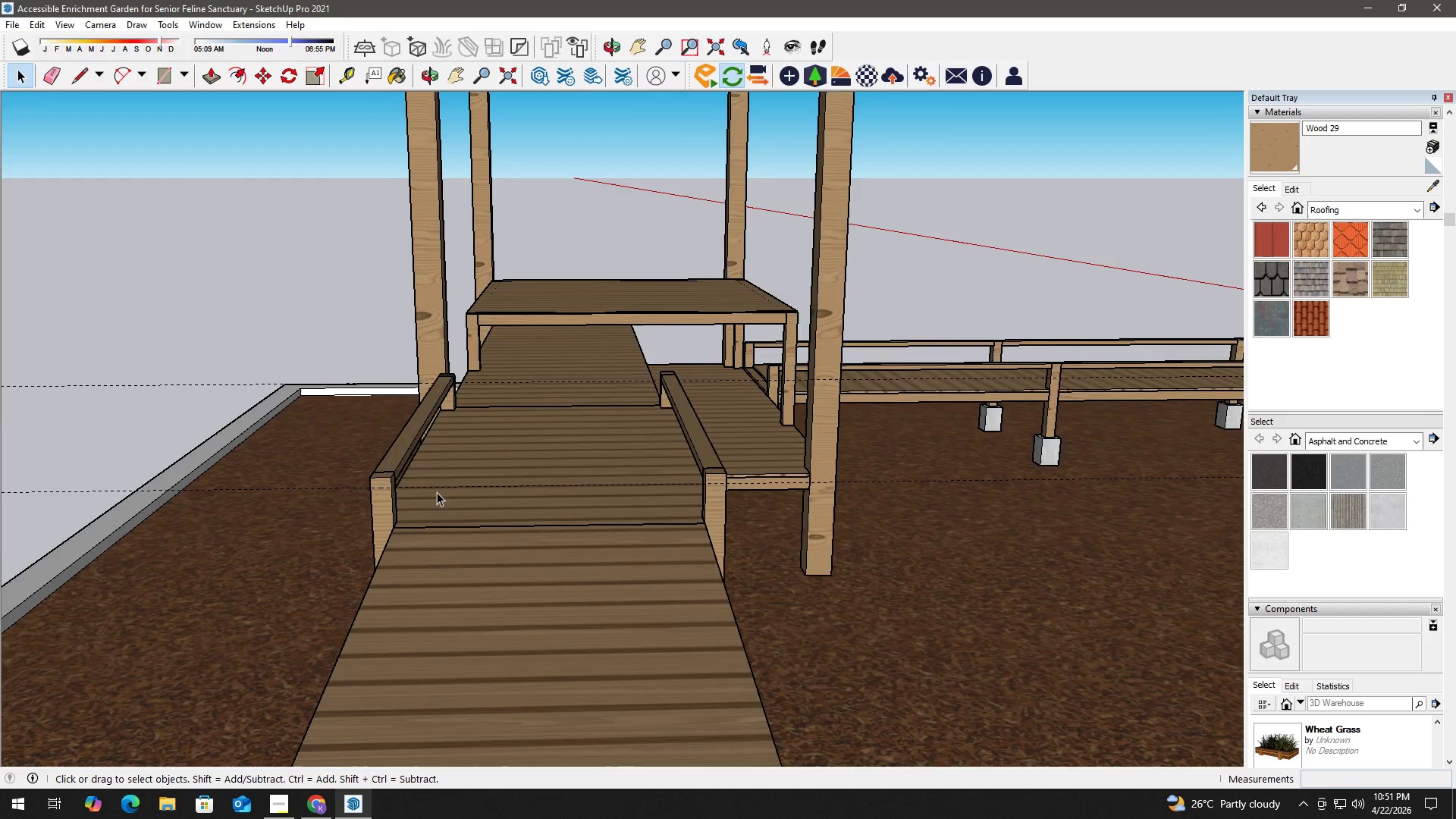 
key(R)
 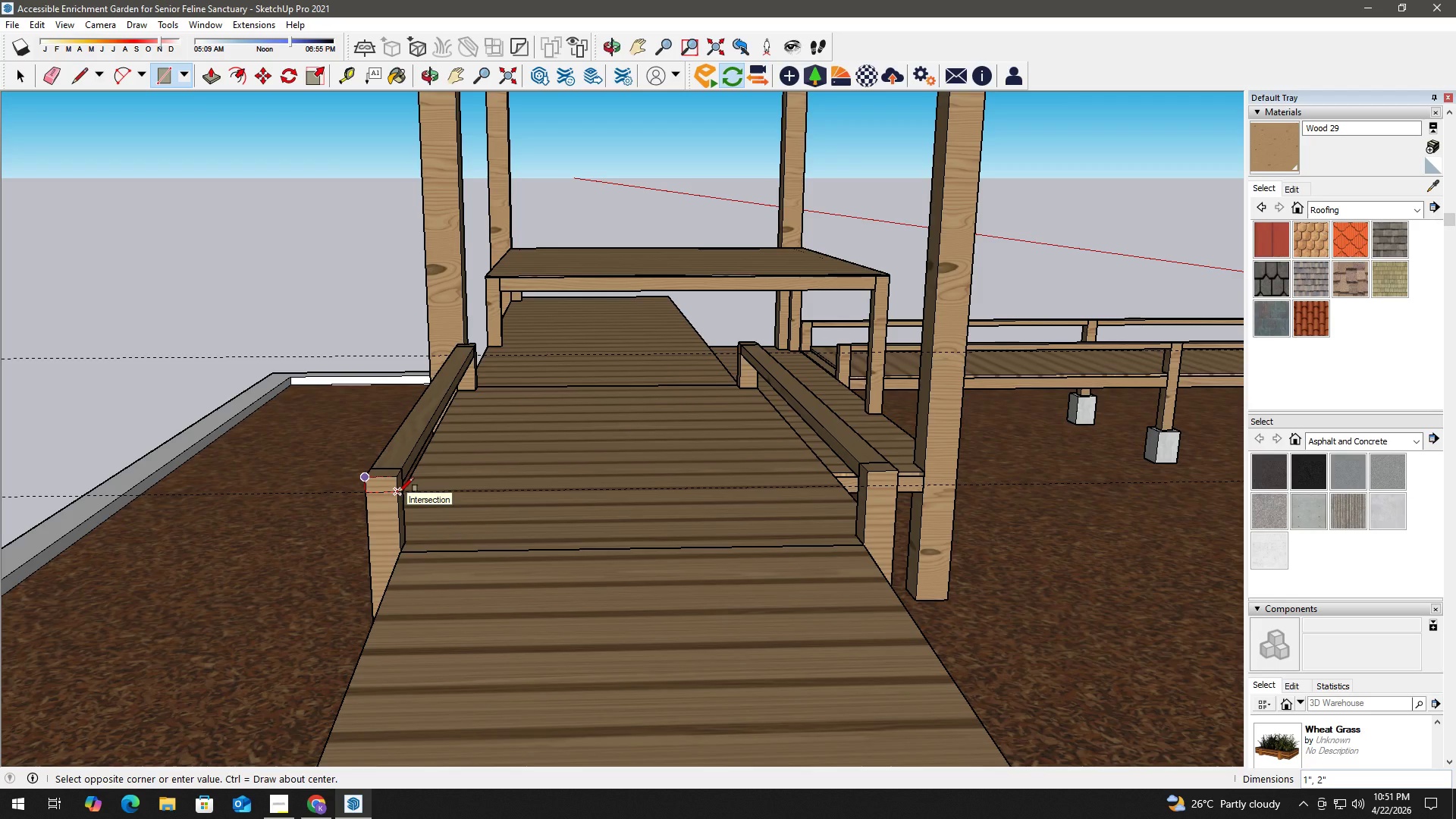 
scroll: coordinate [364, 476], scroll_direction: up, amount: 4.0
 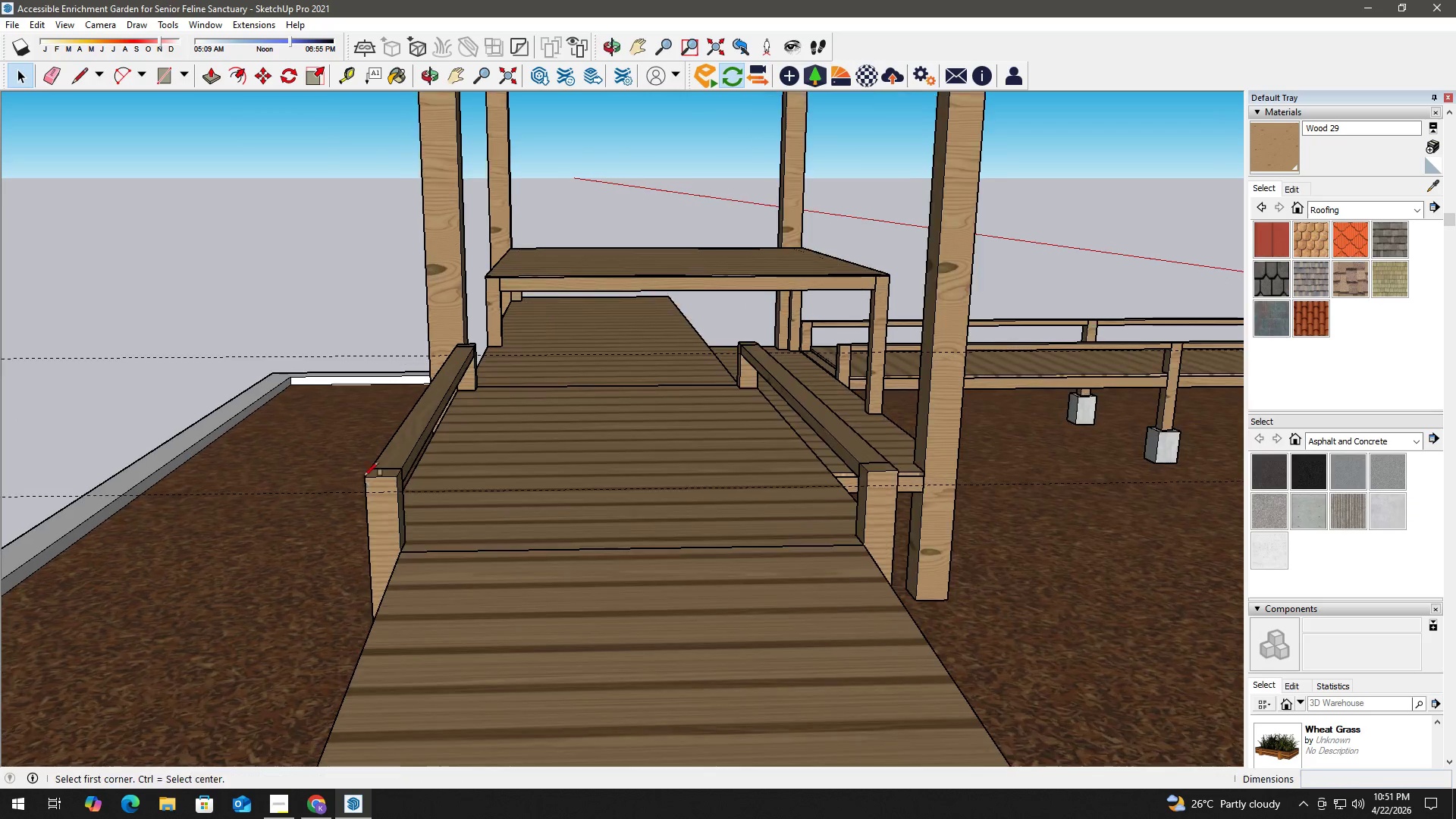 
key(Space)
 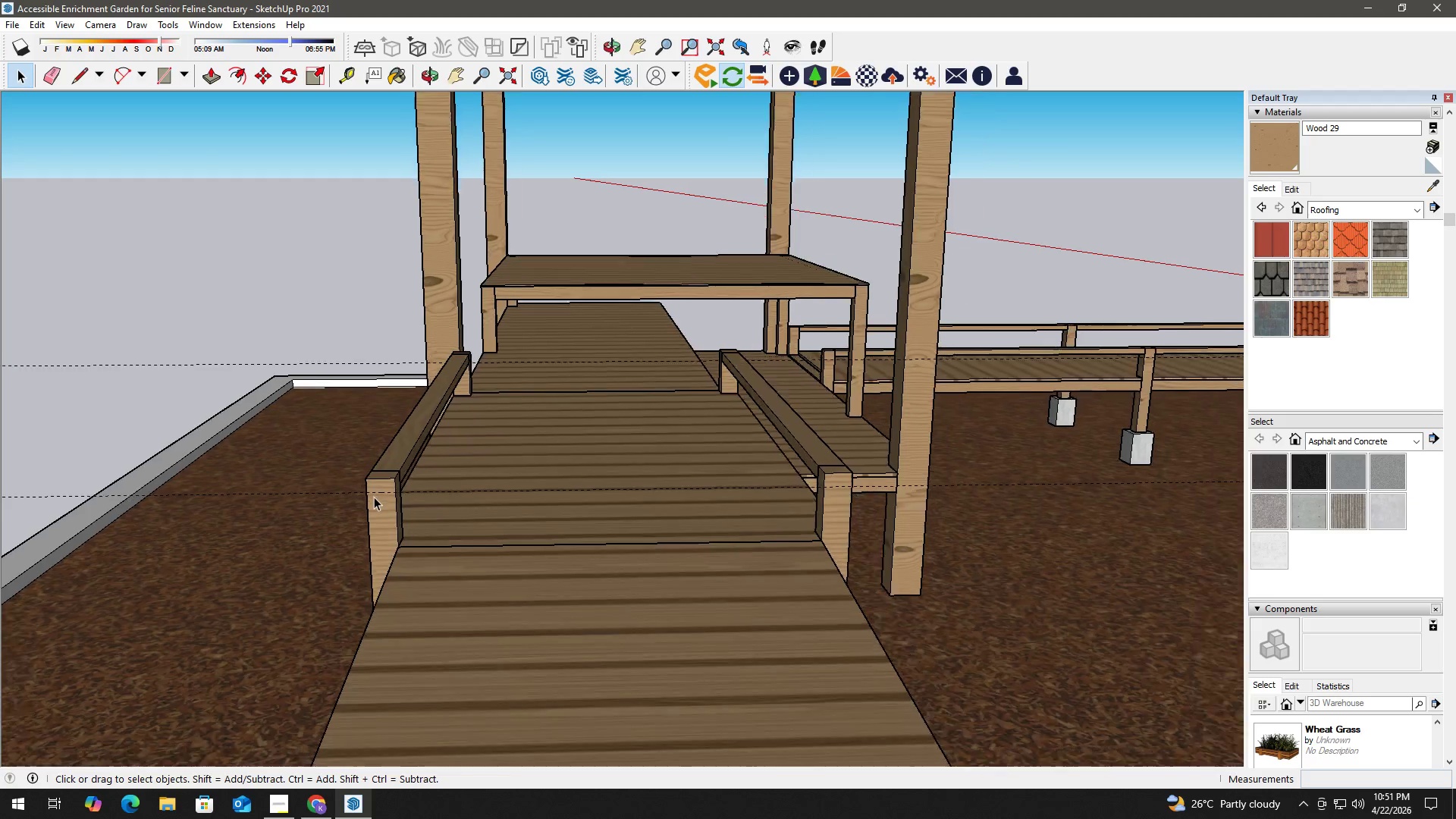 
scroll: coordinate [372, 499], scroll_direction: down, amount: 3.0
 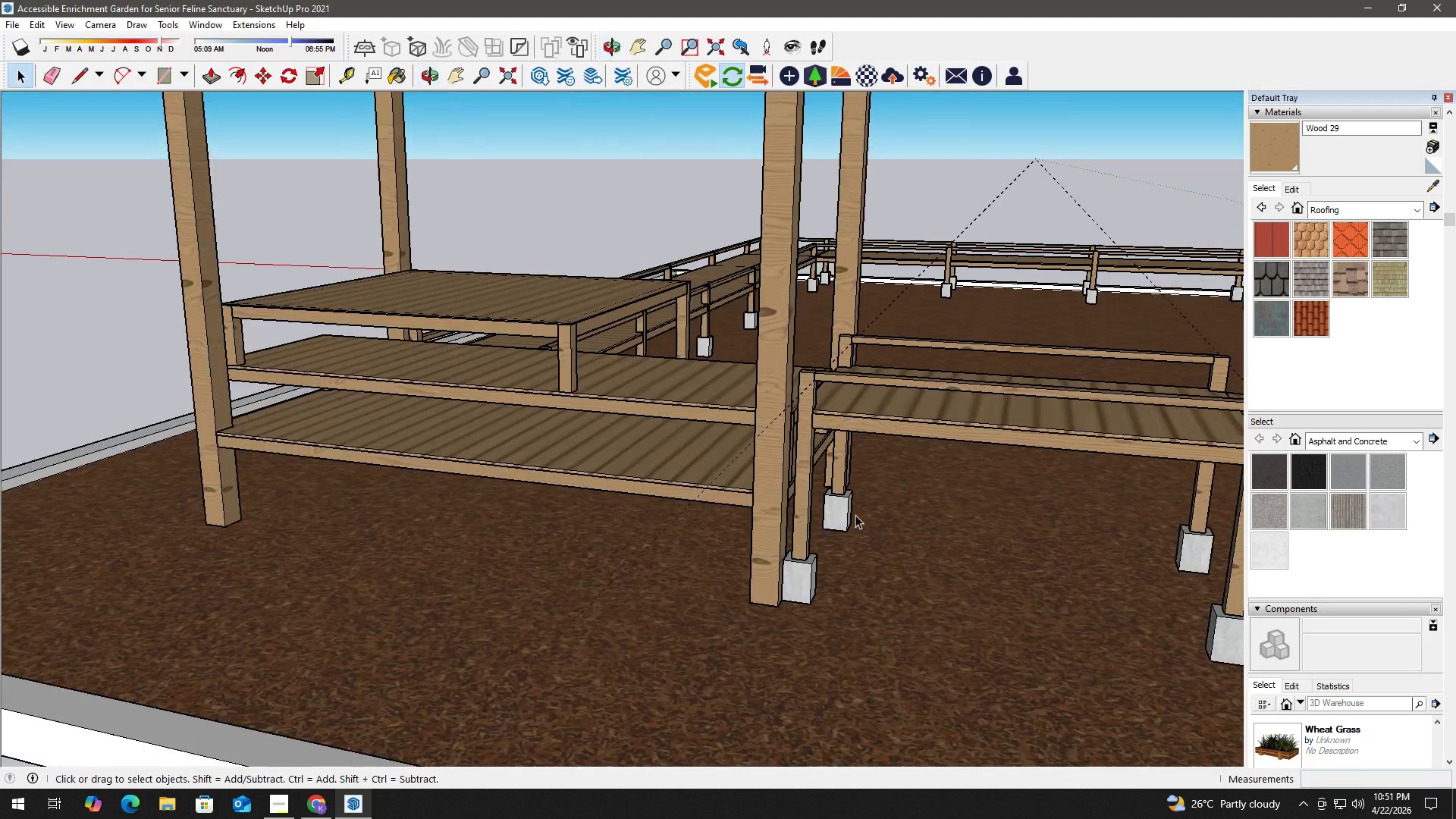 
key(H)
 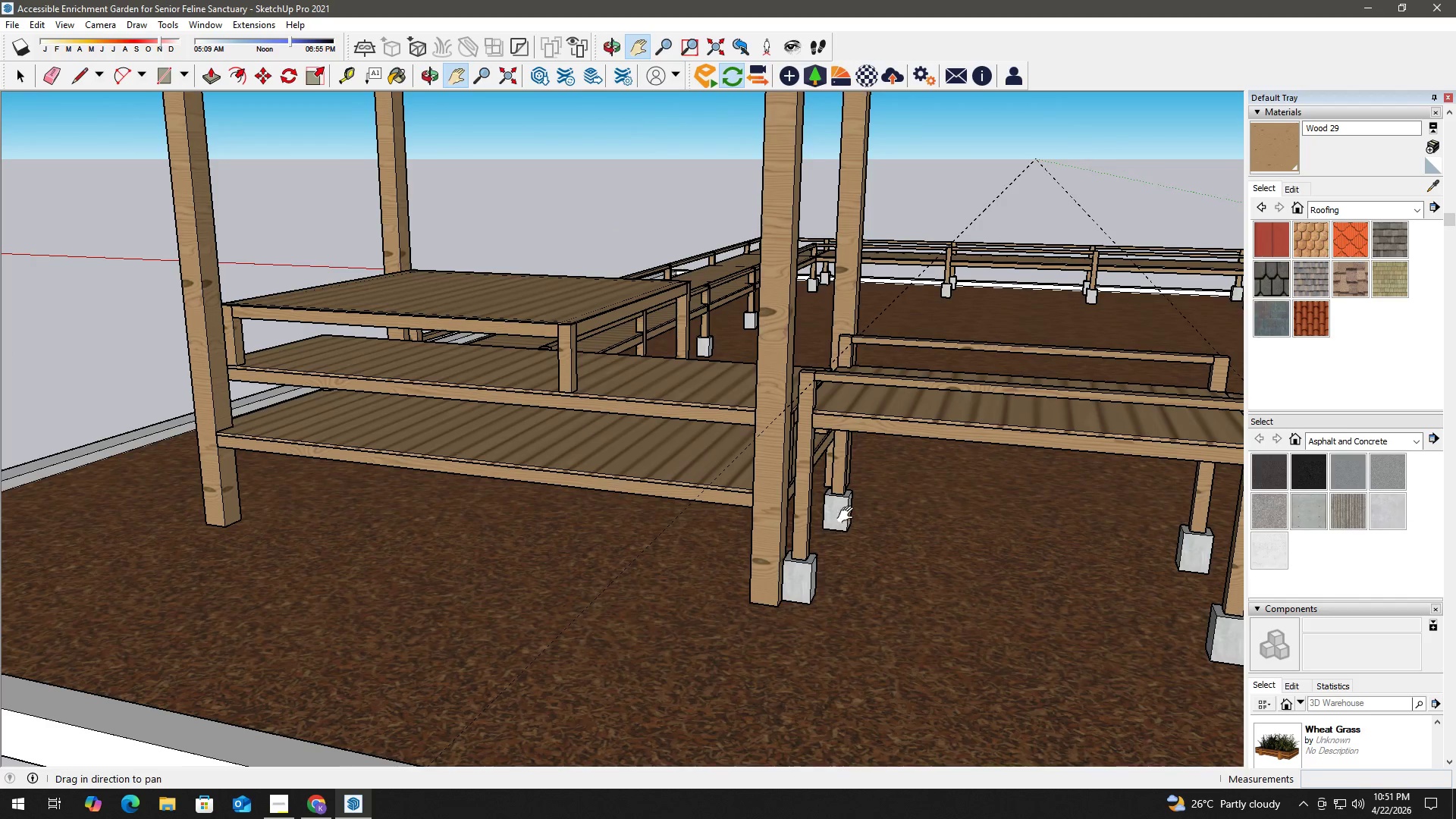 
left_click_drag(start_coordinate=[854, 516], to_coordinate=[350, 443])
 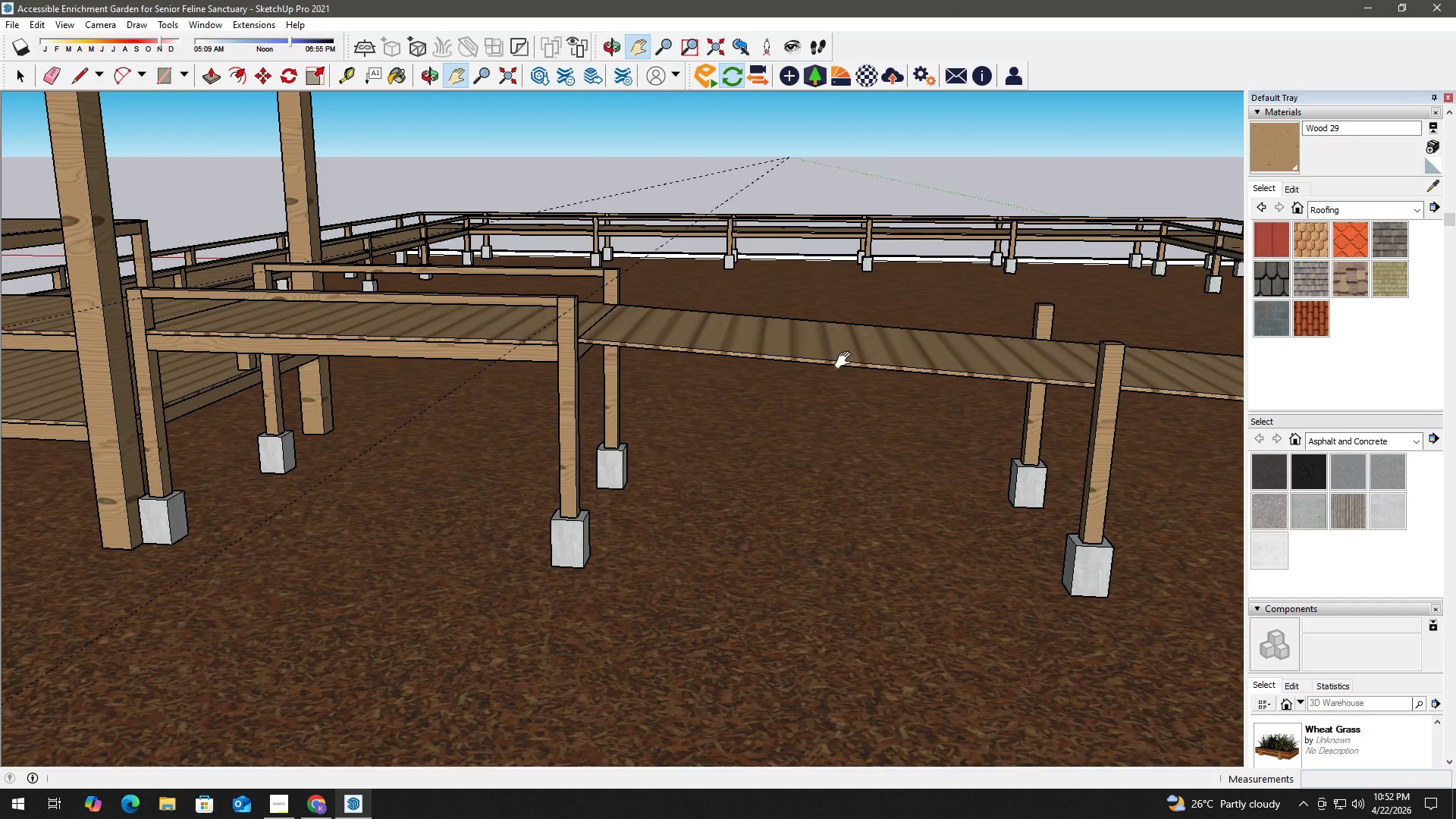 
key(L)
 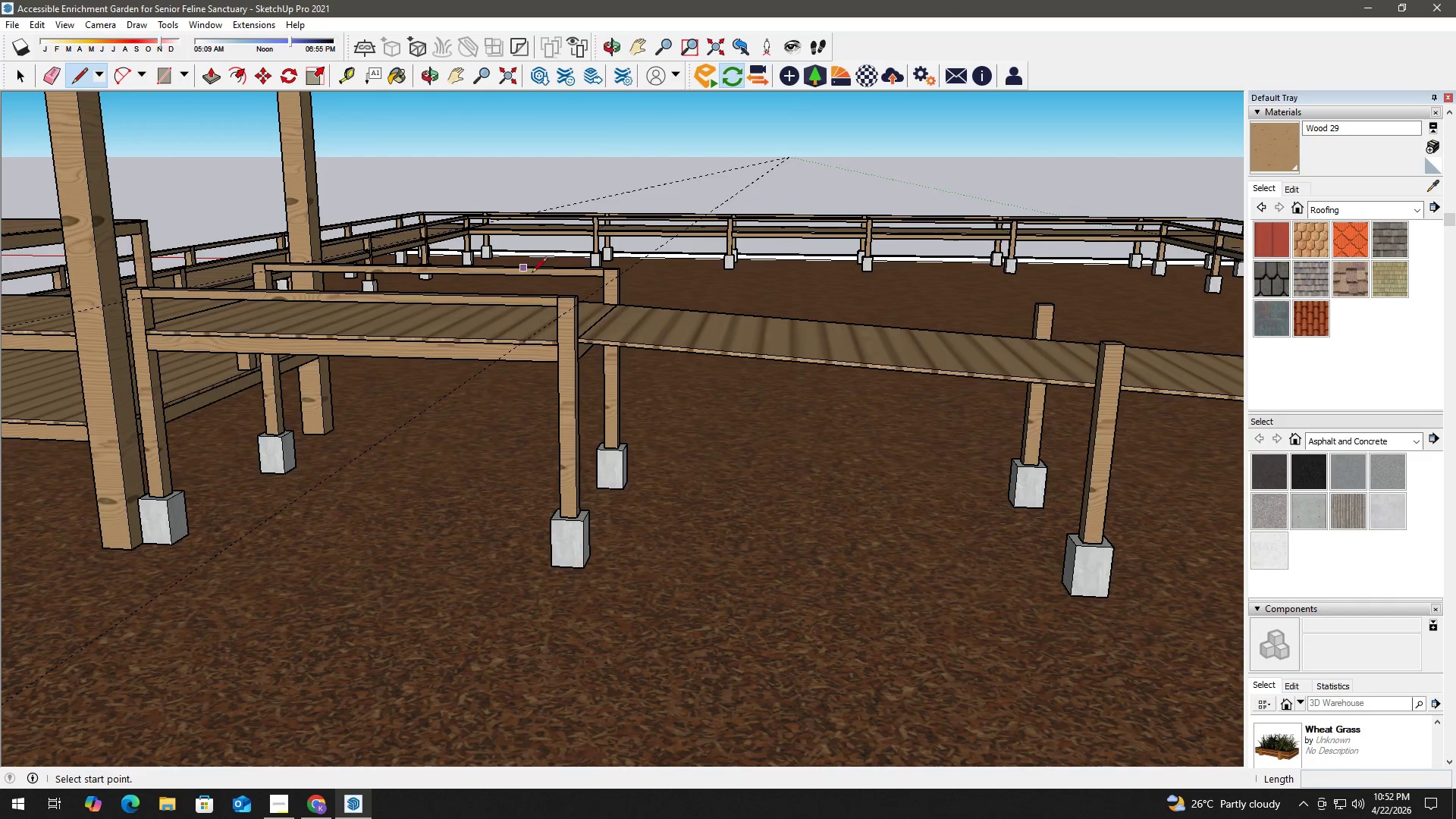 
scroll: coordinate [566, 285], scroll_direction: up, amount: 2.0
 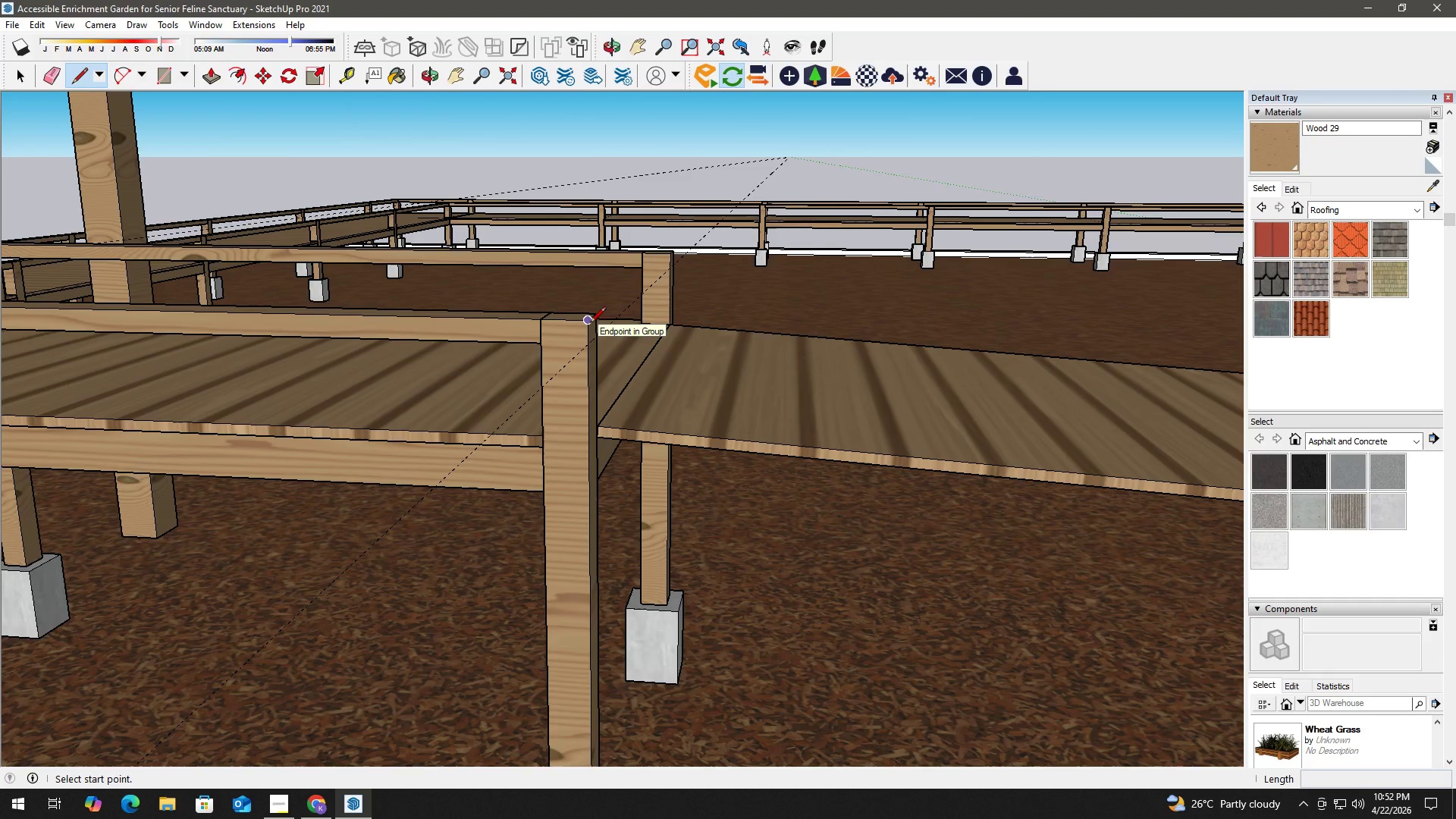 
left_click([590, 324])
 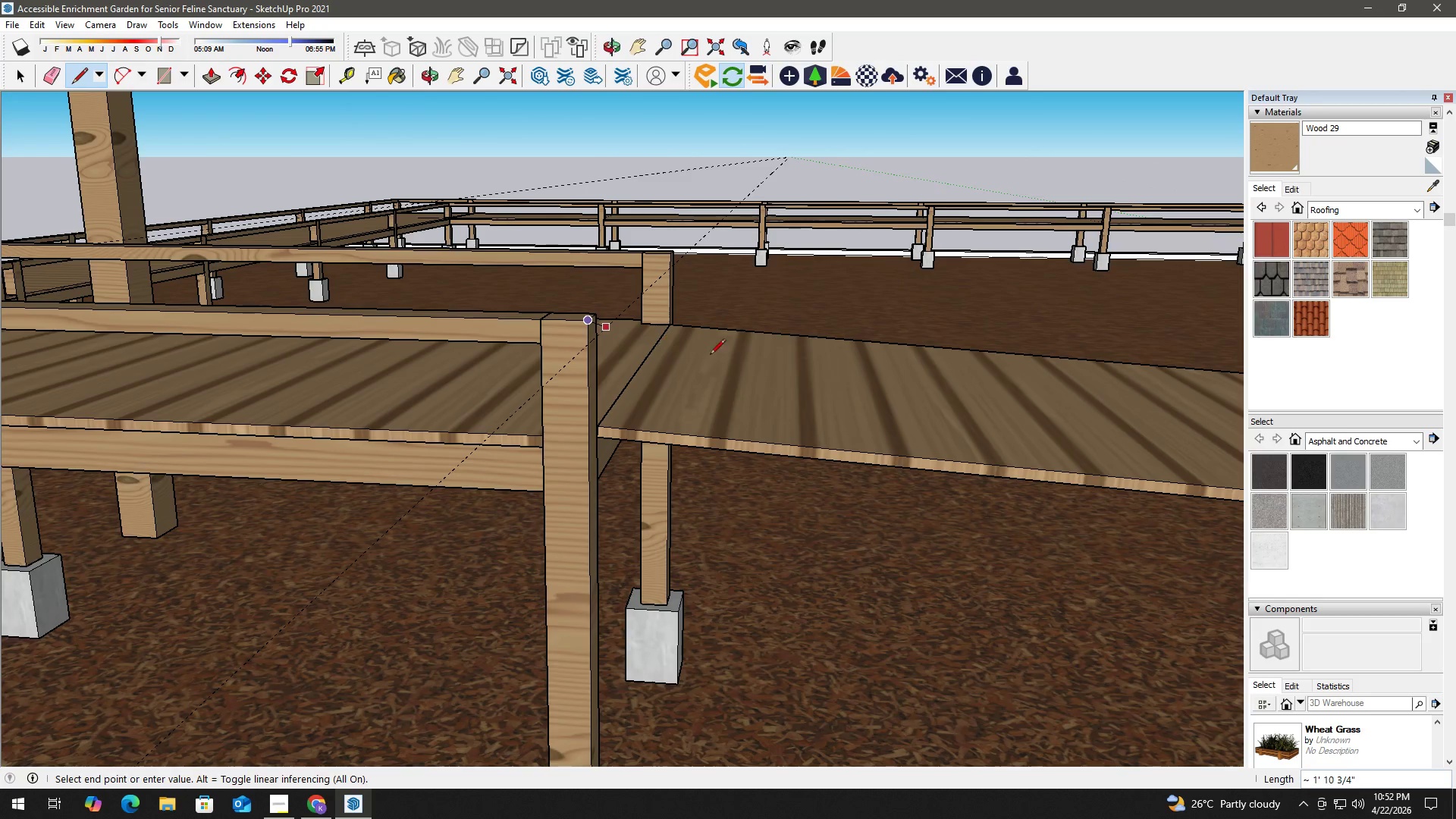 
hold_key(key=ShiftLeft, duration=0.44)
 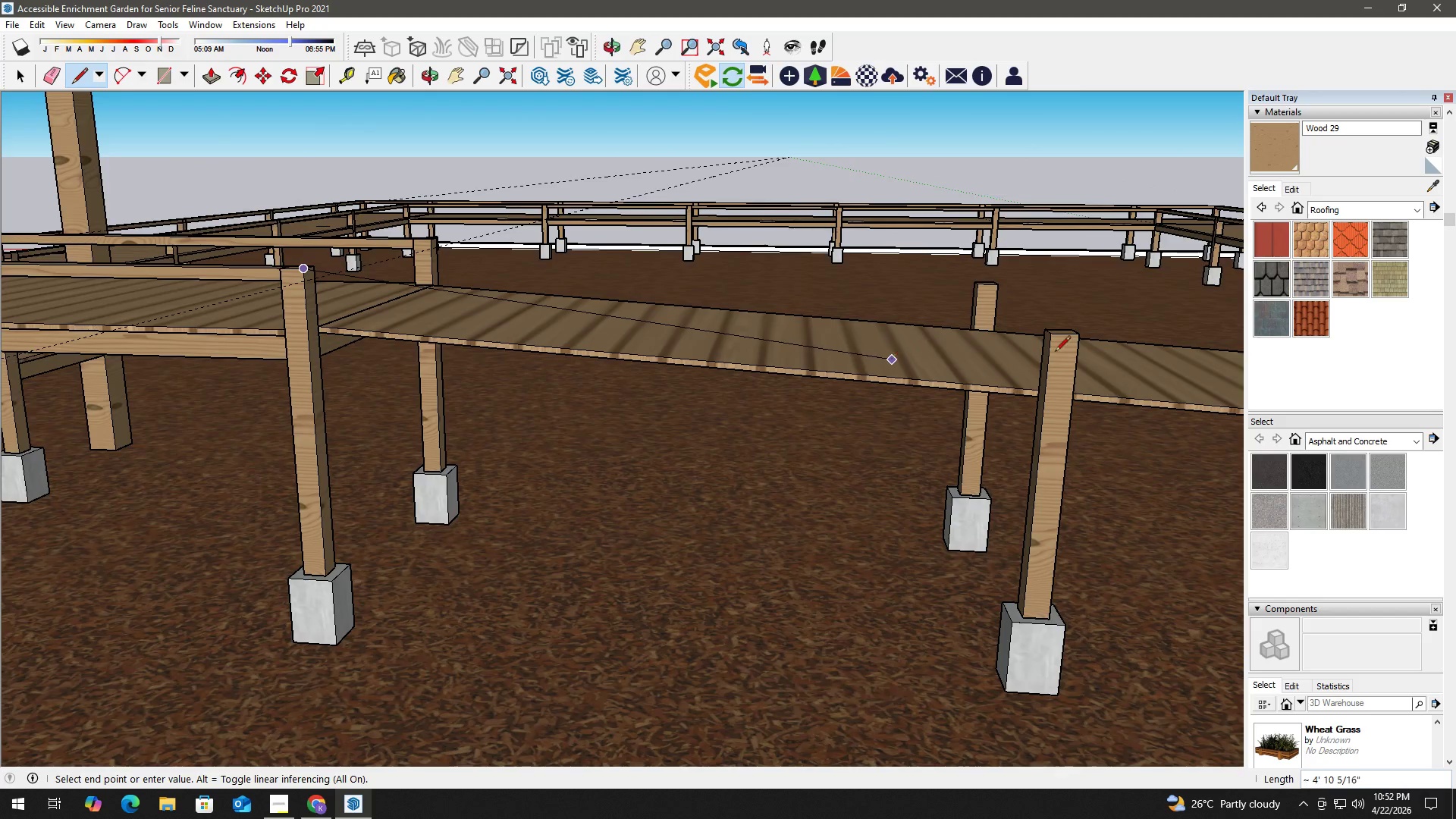 
scroll: coordinate [925, 413], scroll_direction: down, amount: 6.0
 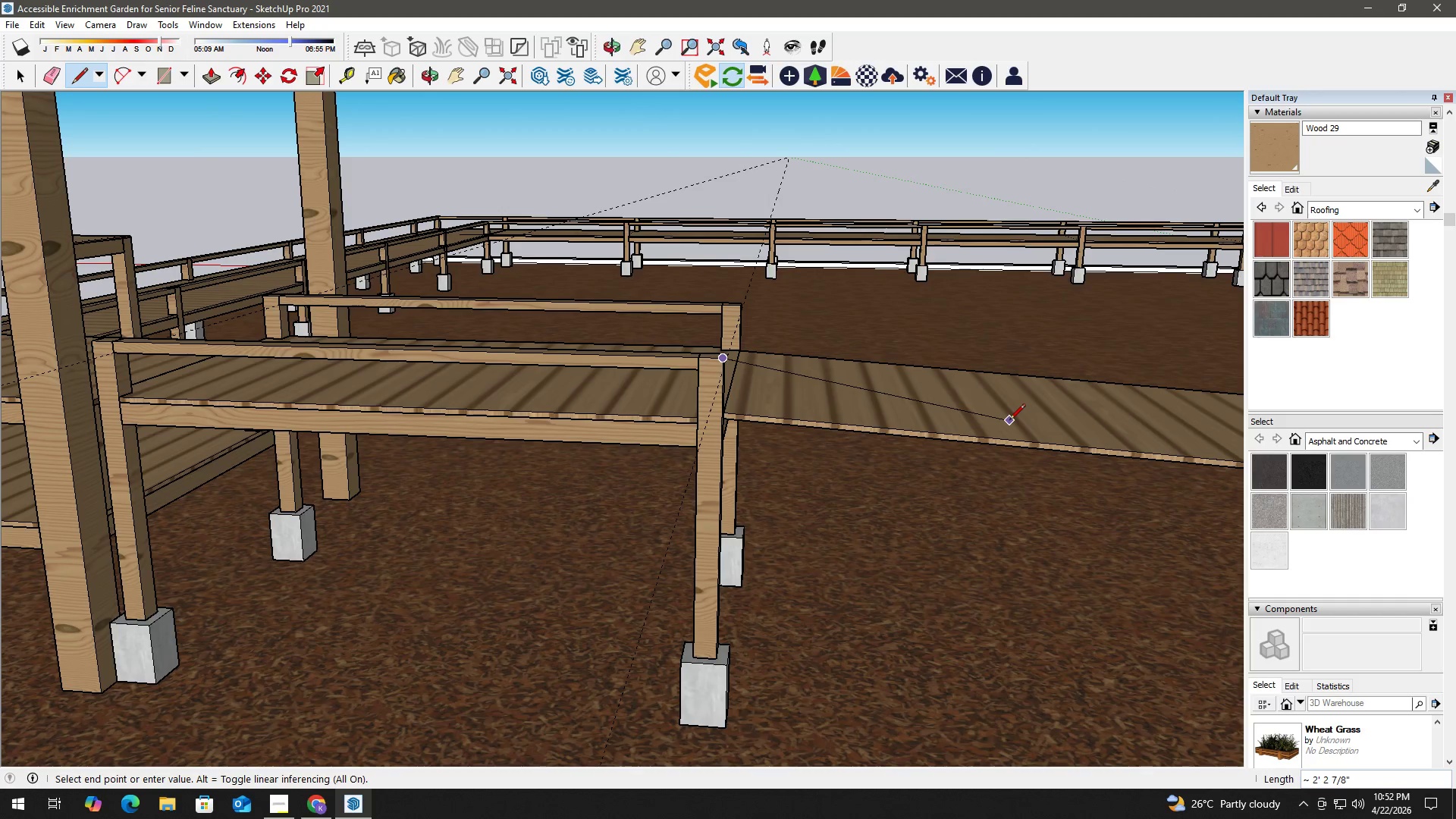 
scroll: coordinate [1067, 348], scroll_direction: up, amount: 2.0
 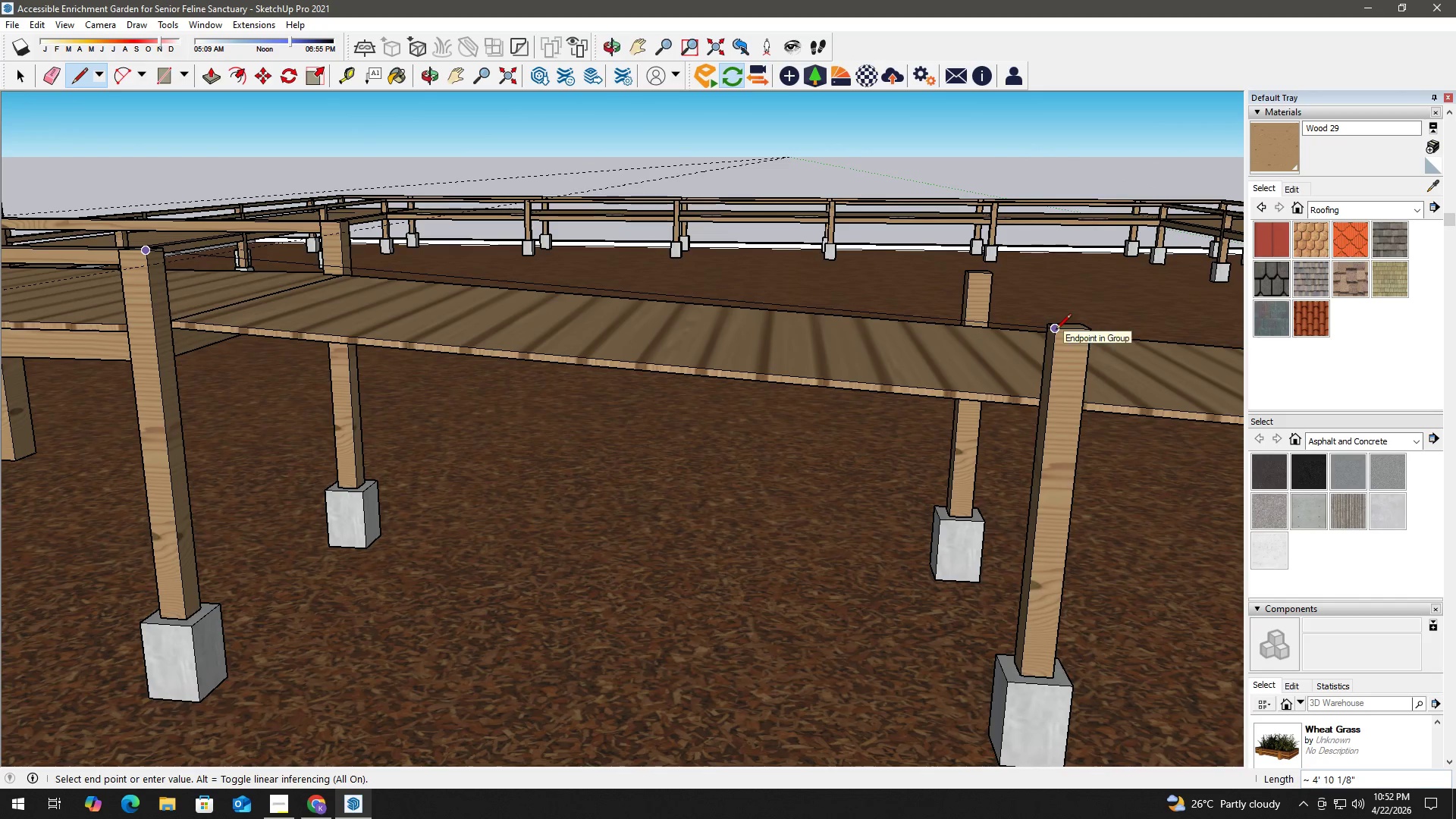 
left_click([1056, 331])
 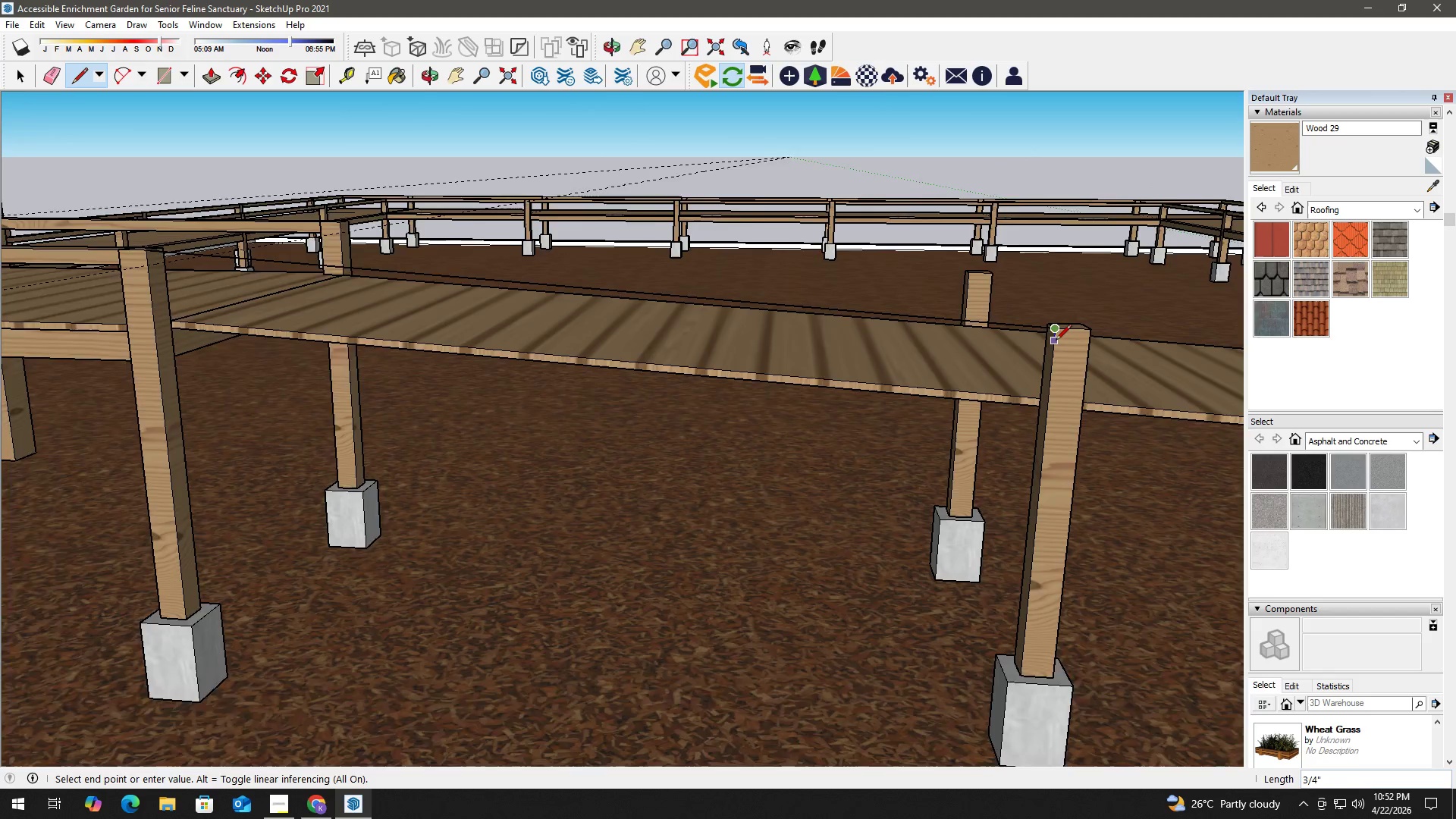 
scroll: coordinate [1056, 341], scroll_direction: up, amount: 2.0
 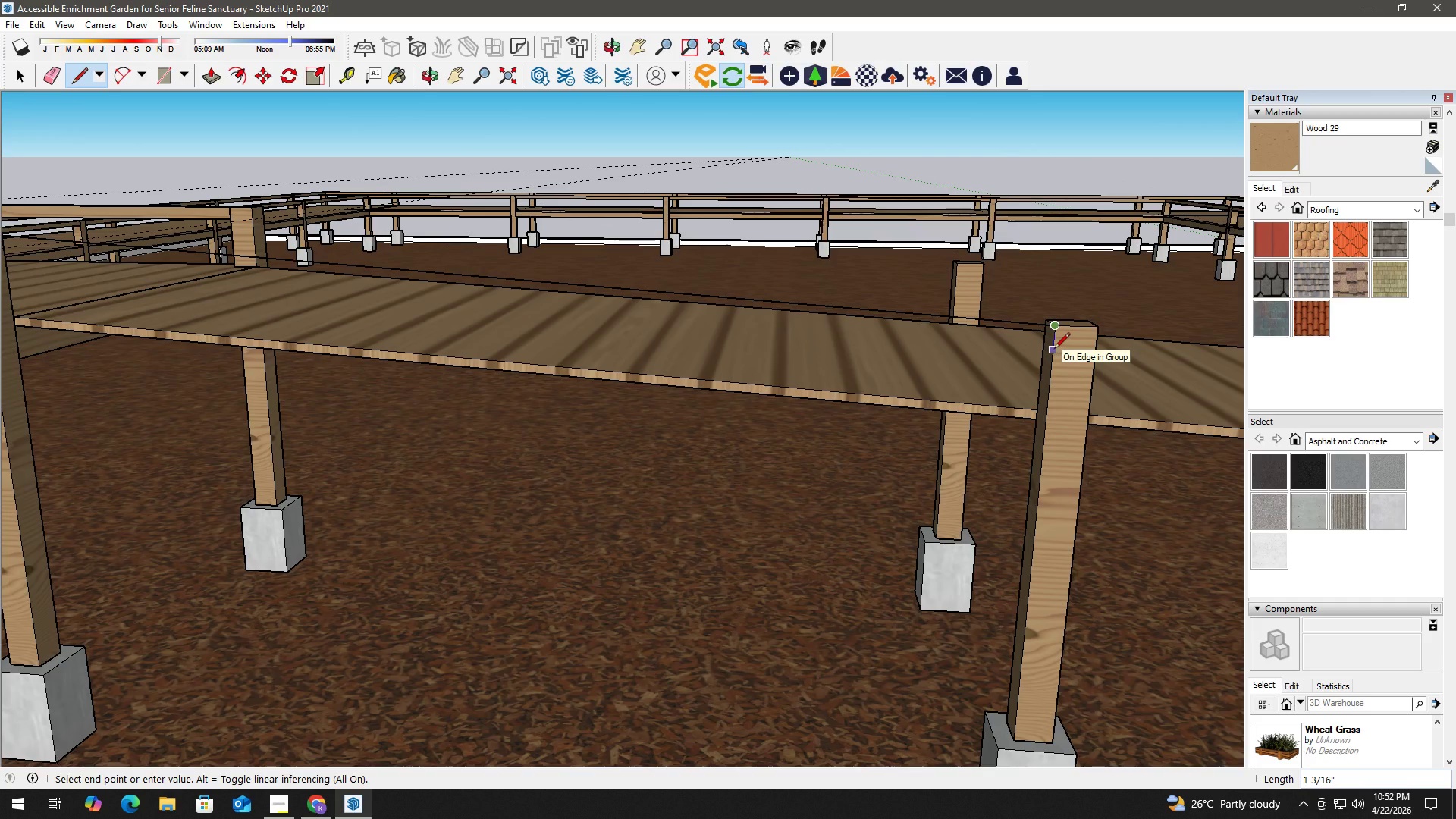 
key(Numpad1)
 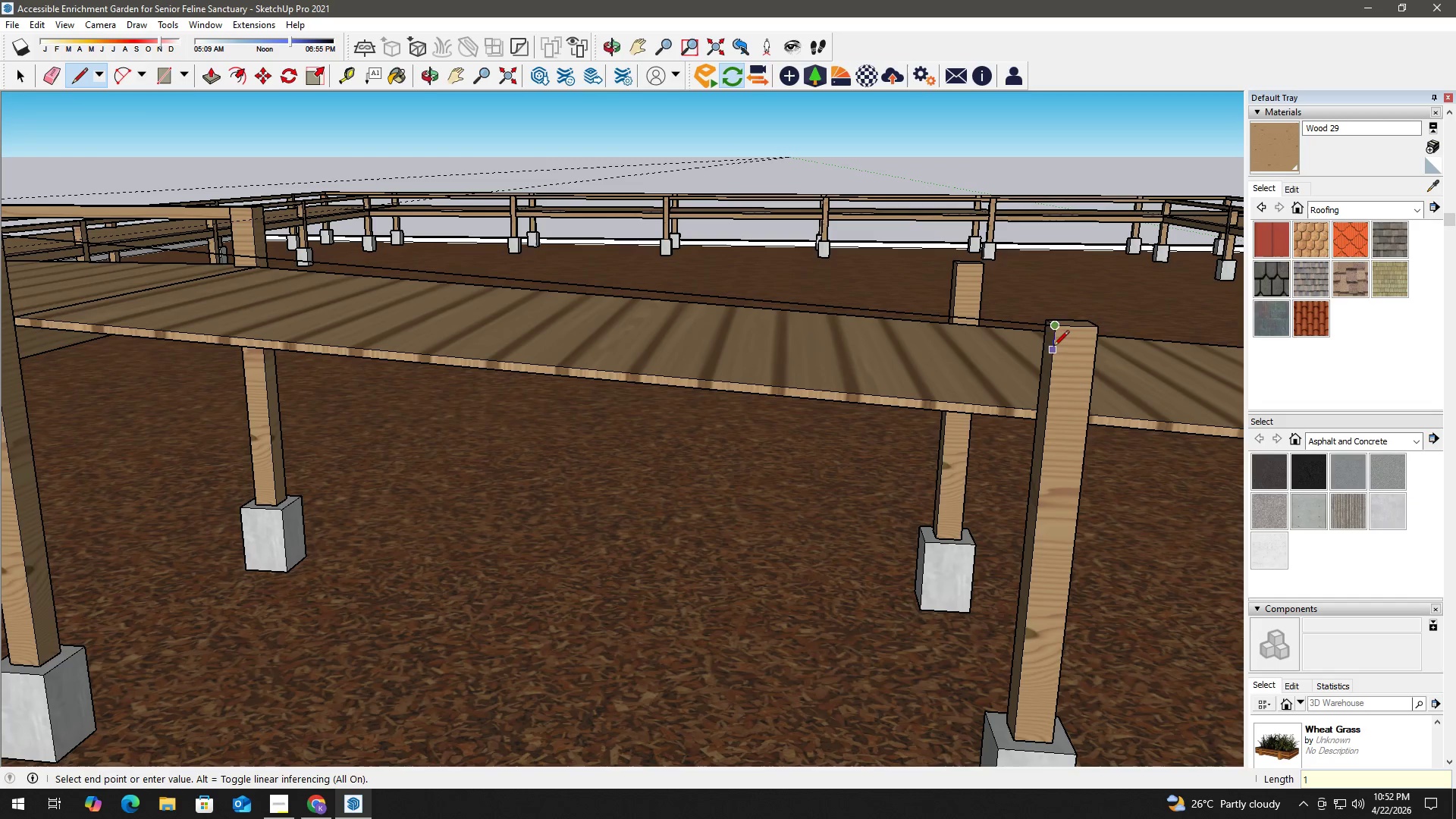 
key(NumpadEnter)
 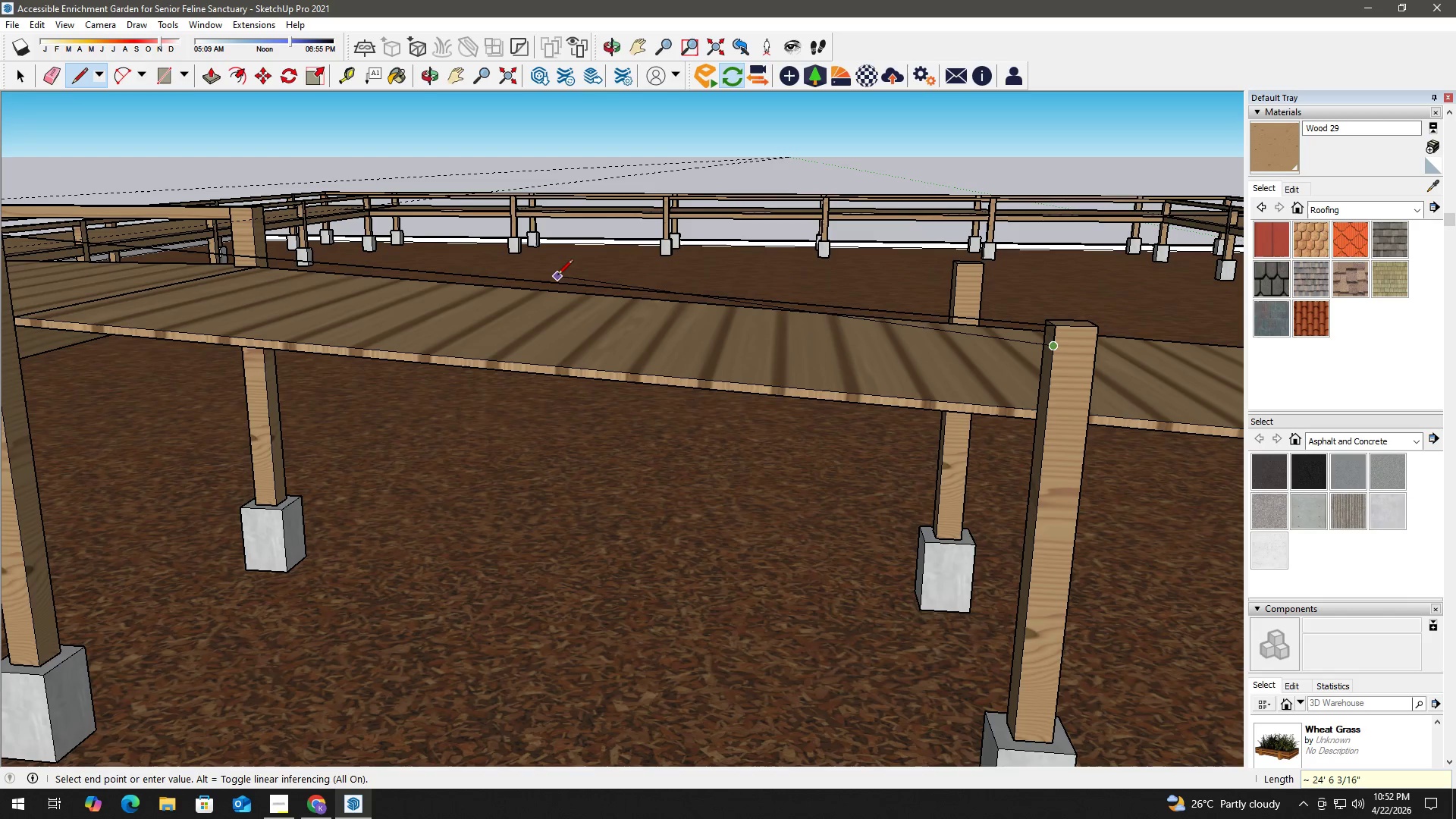 
hold_key(key=ShiftLeft, duration=0.41)
 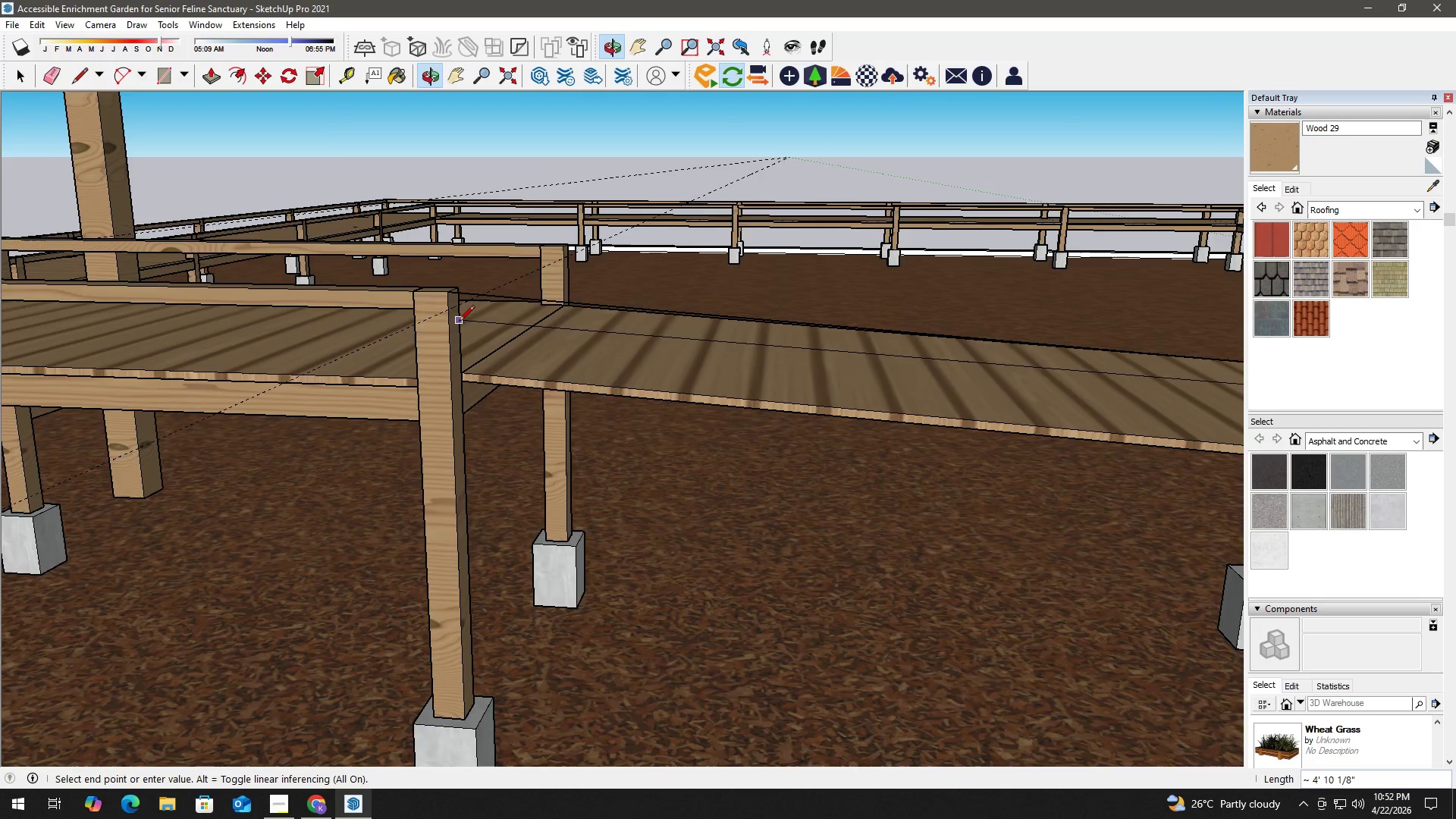 
scroll: coordinate [453, 318], scroll_direction: up, amount: 2.0
 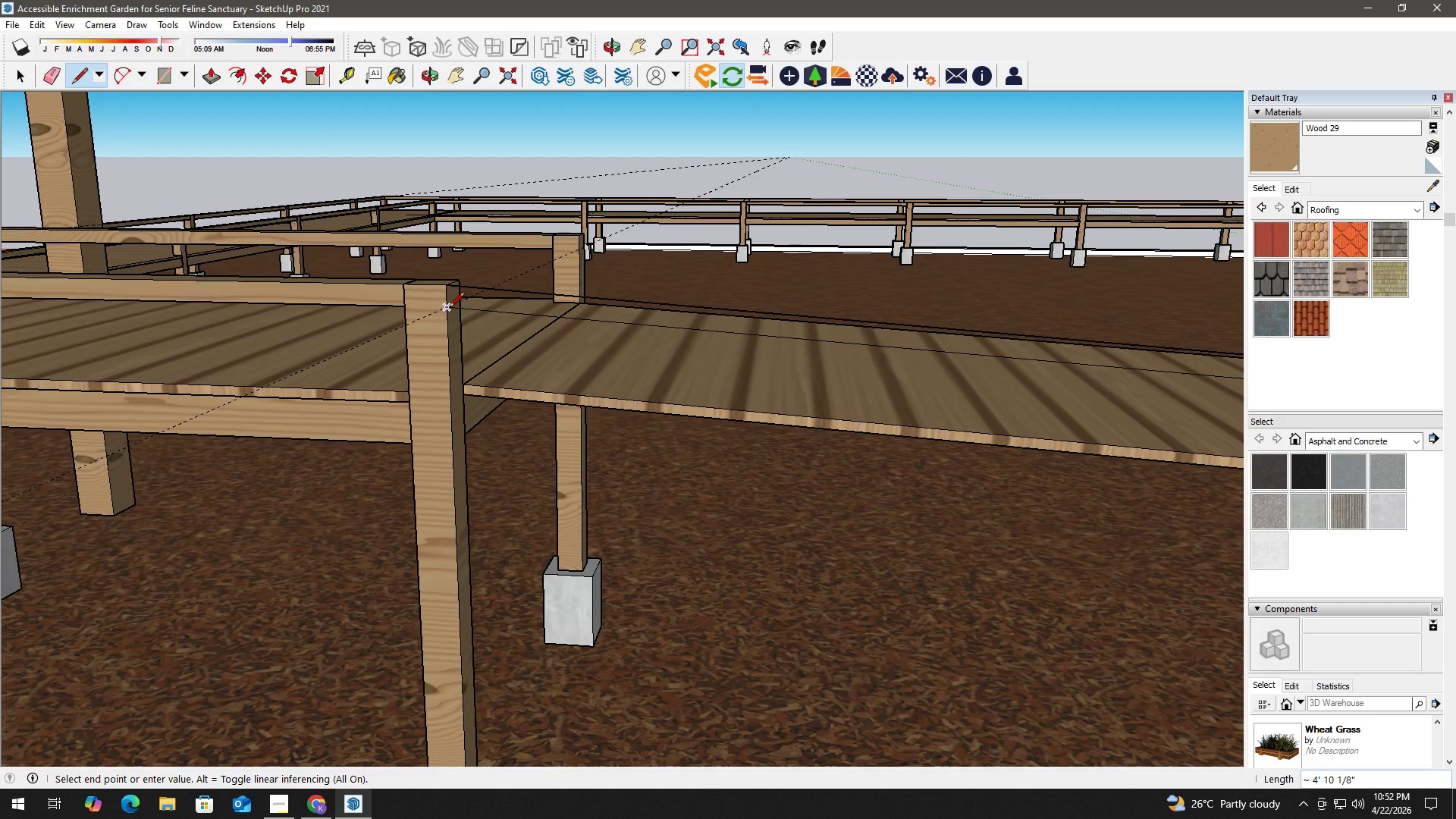 
left_click([449, 309])
 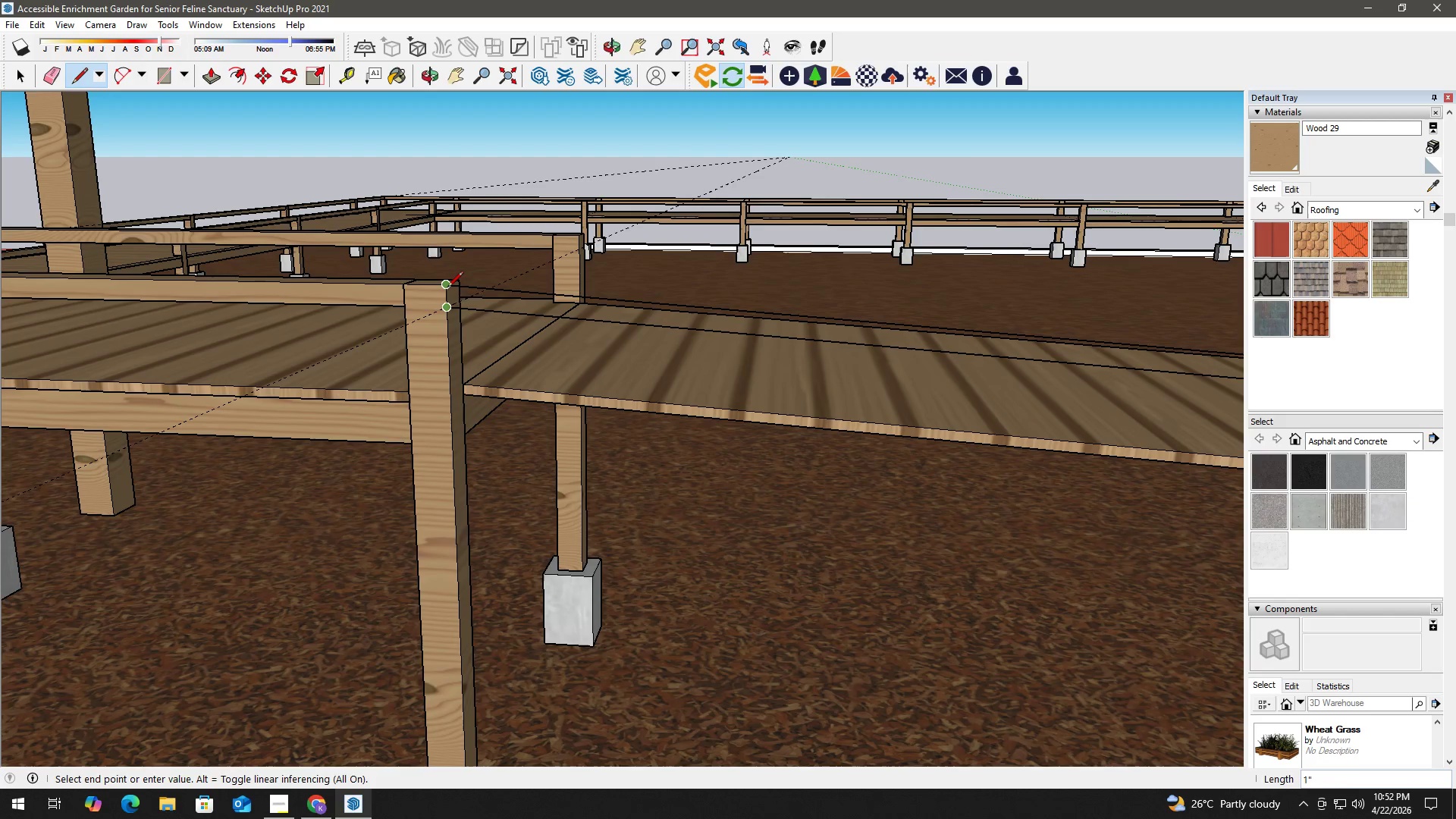 
left_click([447, 288])
 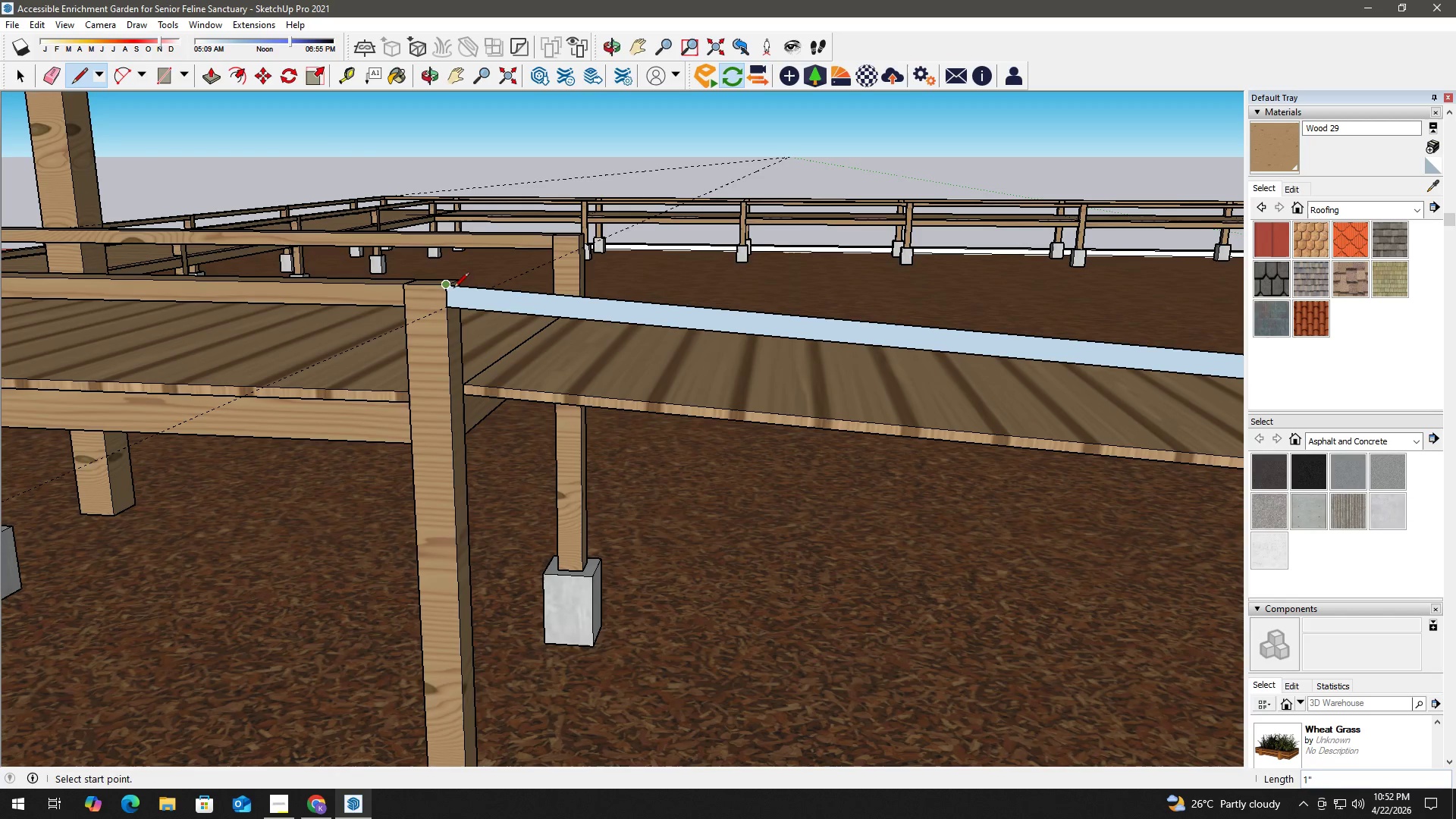 
key(Space)
 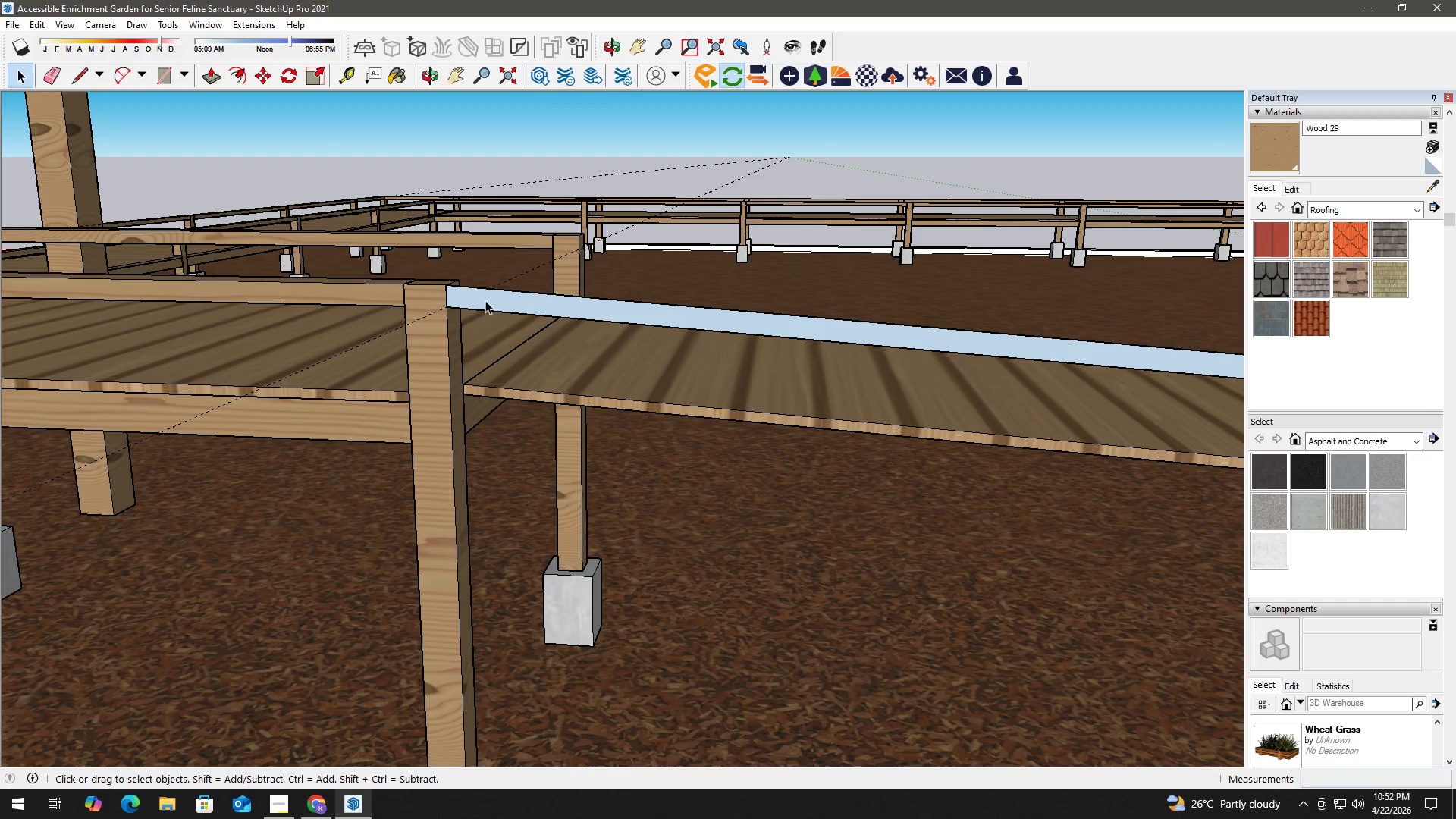 
double_click([485, 300])
 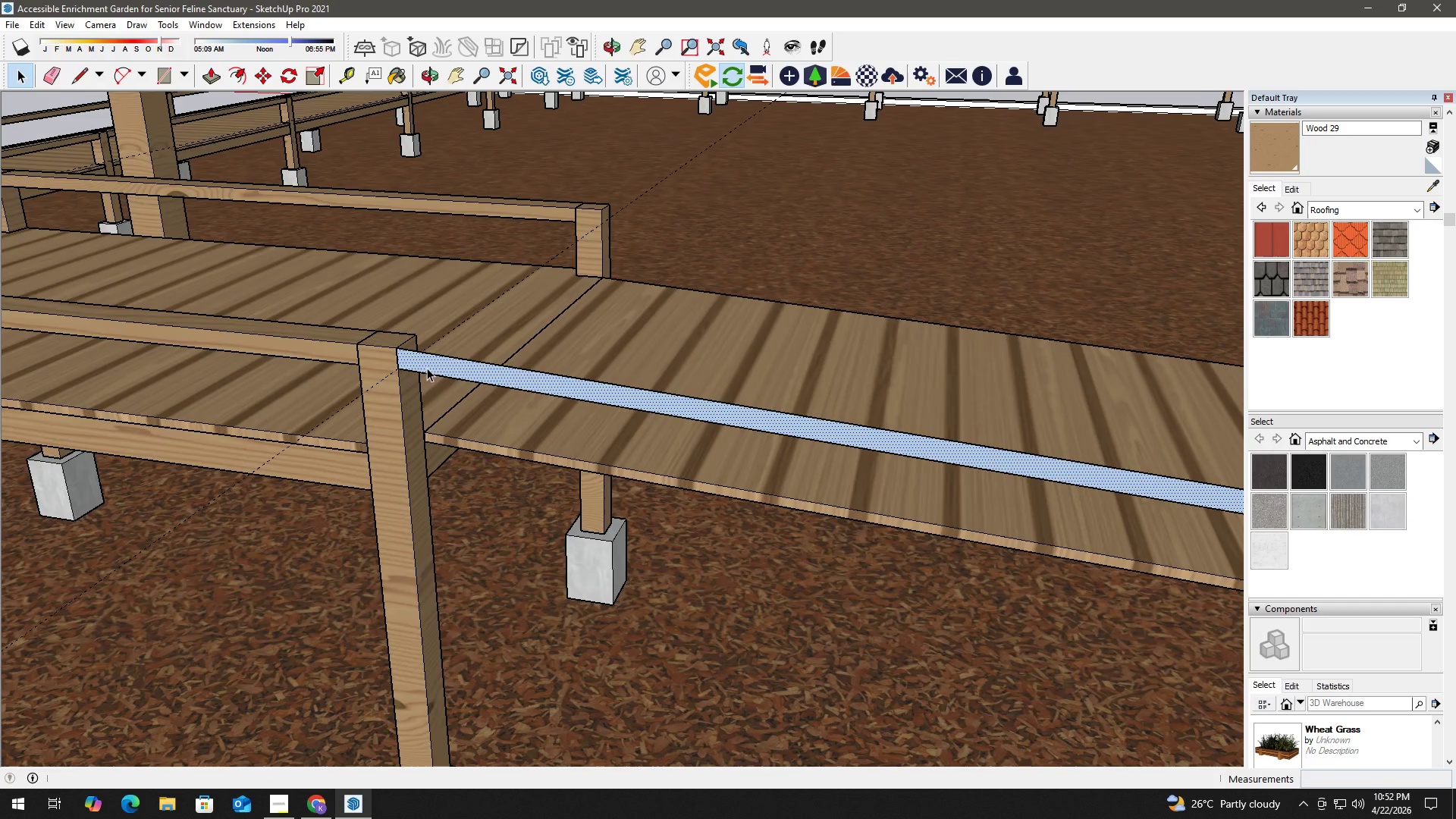 
scroll: coordinate [402, 369], scroll_direction: up, amount: 2.0
 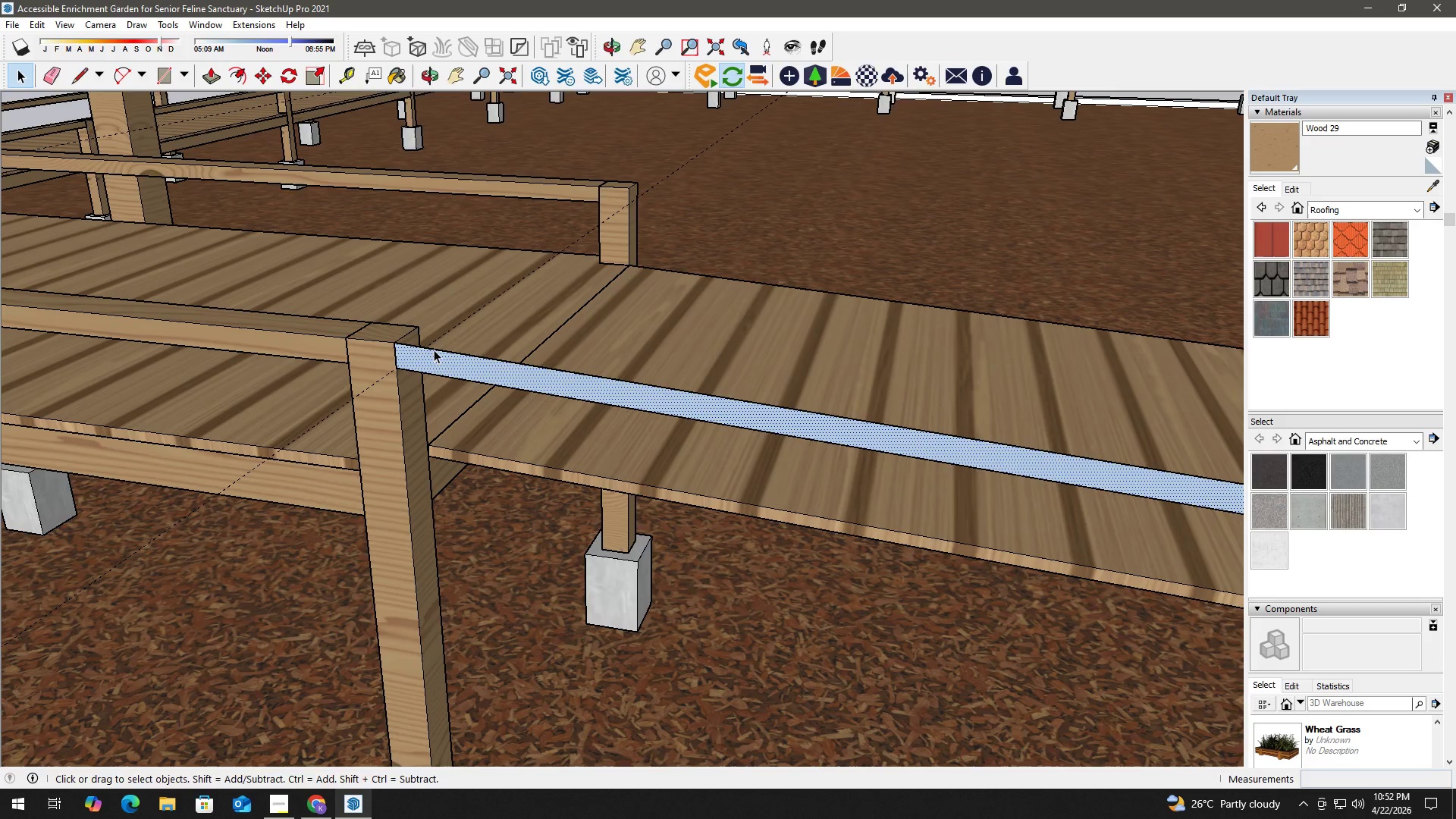 
key(P)
 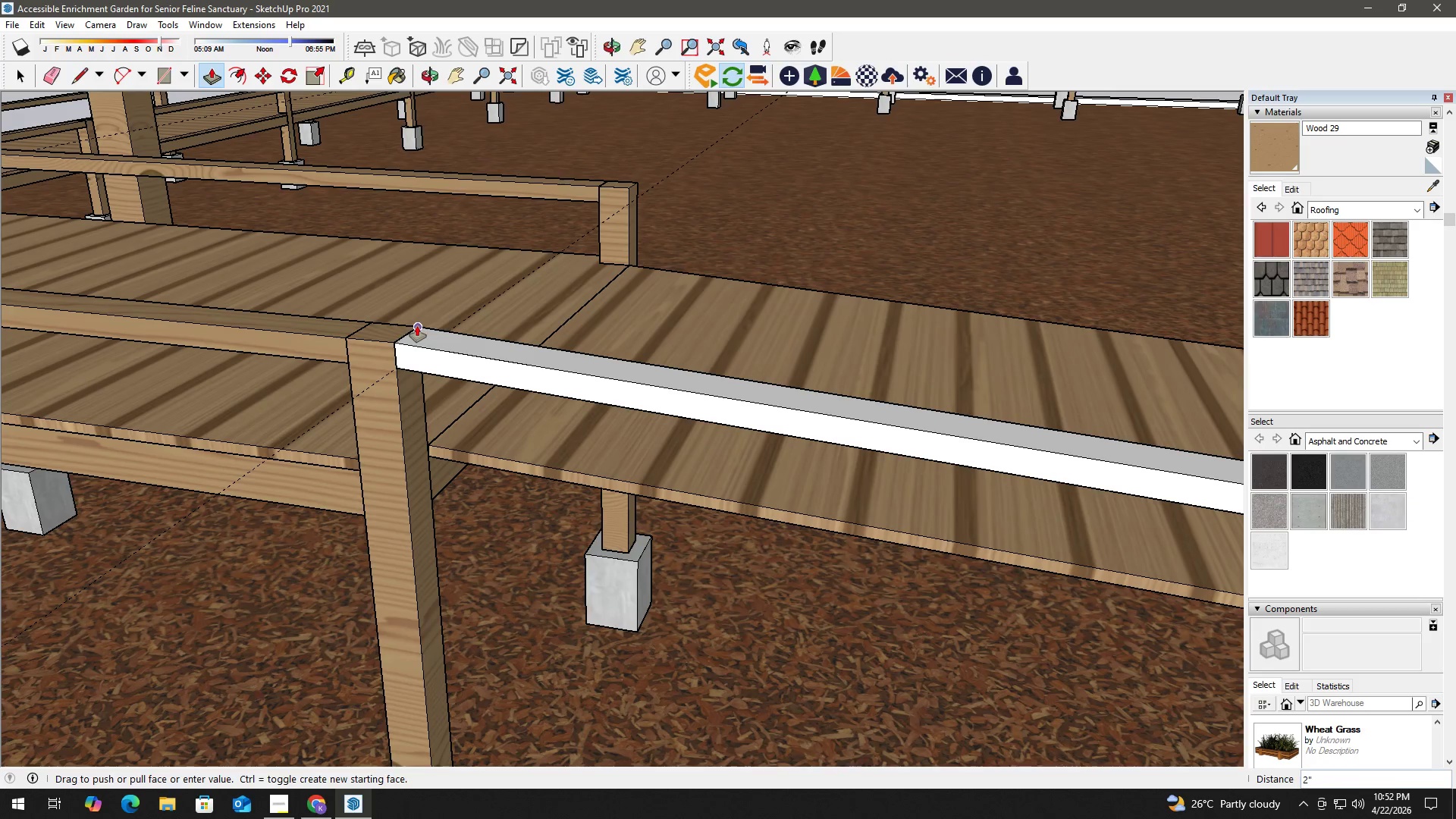 
left_click([417, 326])
 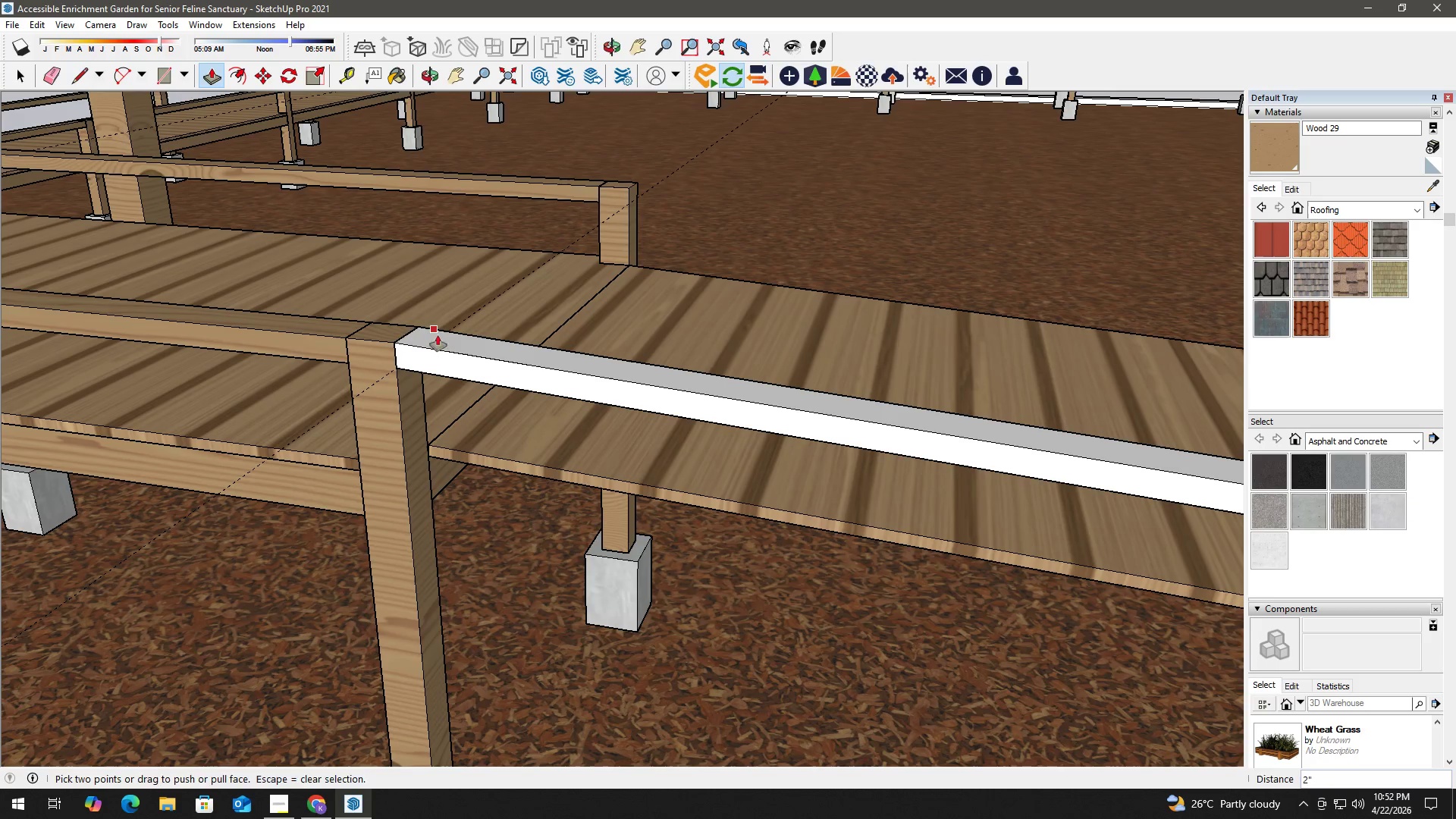 
key(Space)
 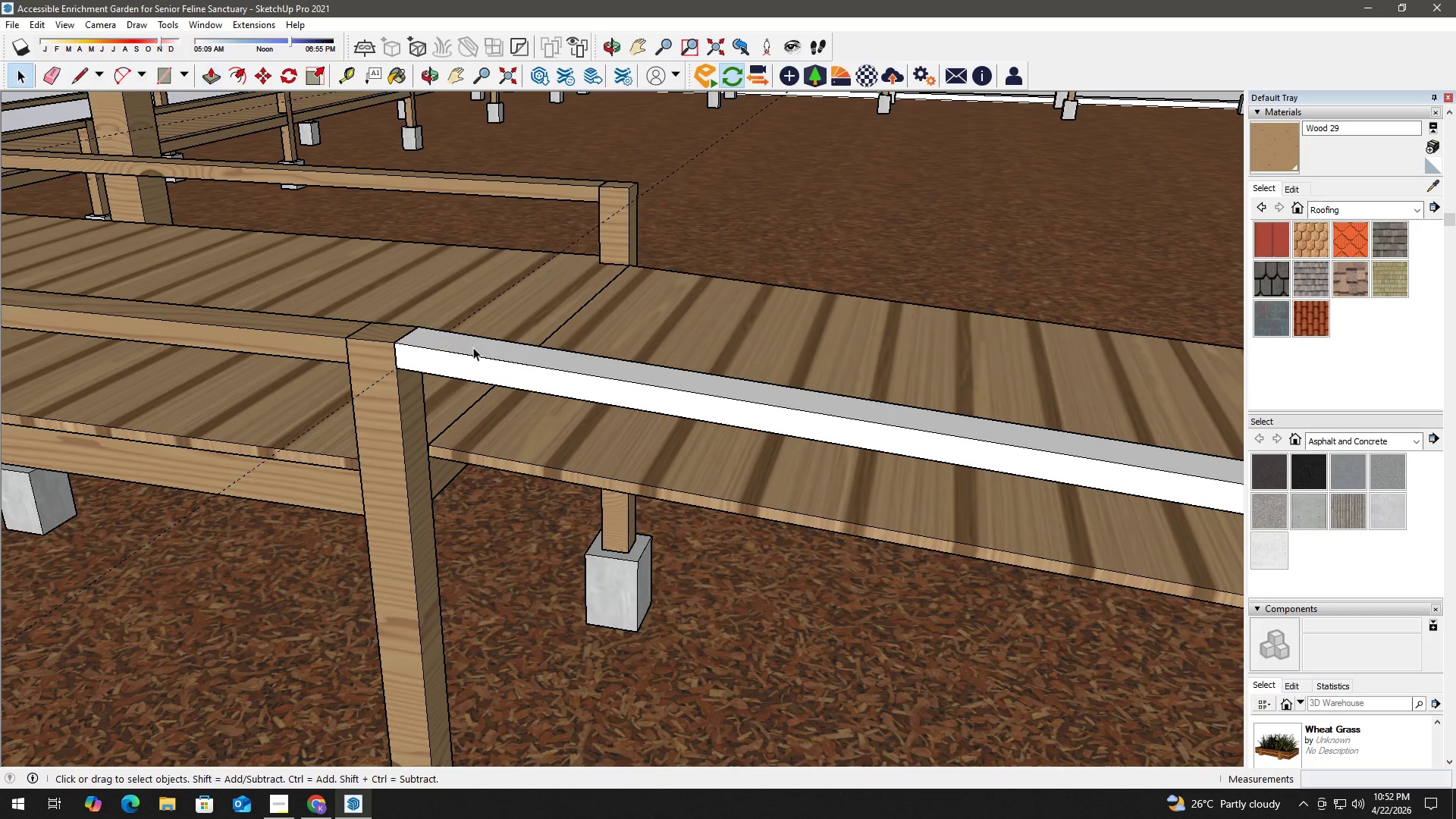 
double_click([473, 347])
 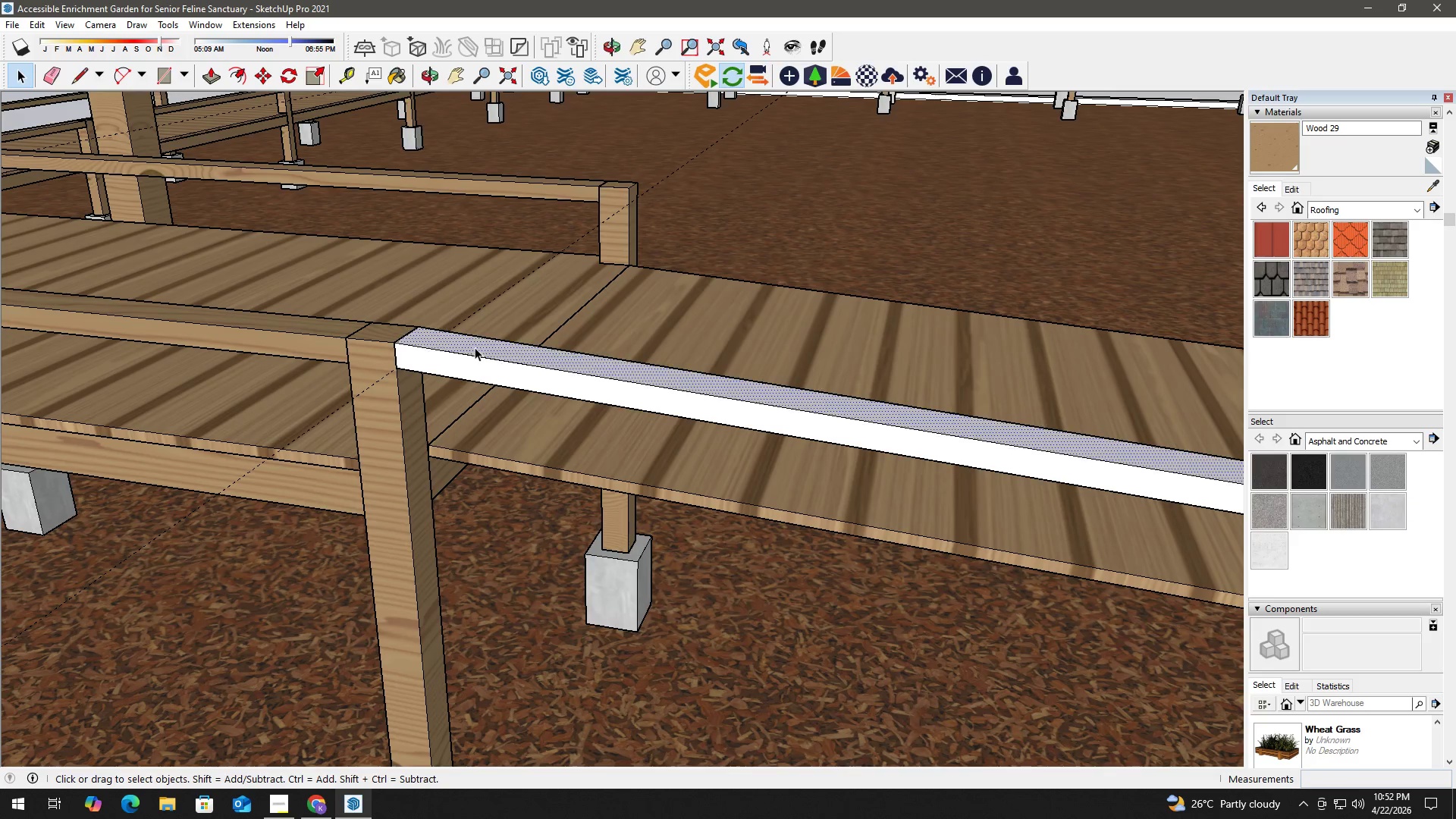 
right_click([475, 347])
 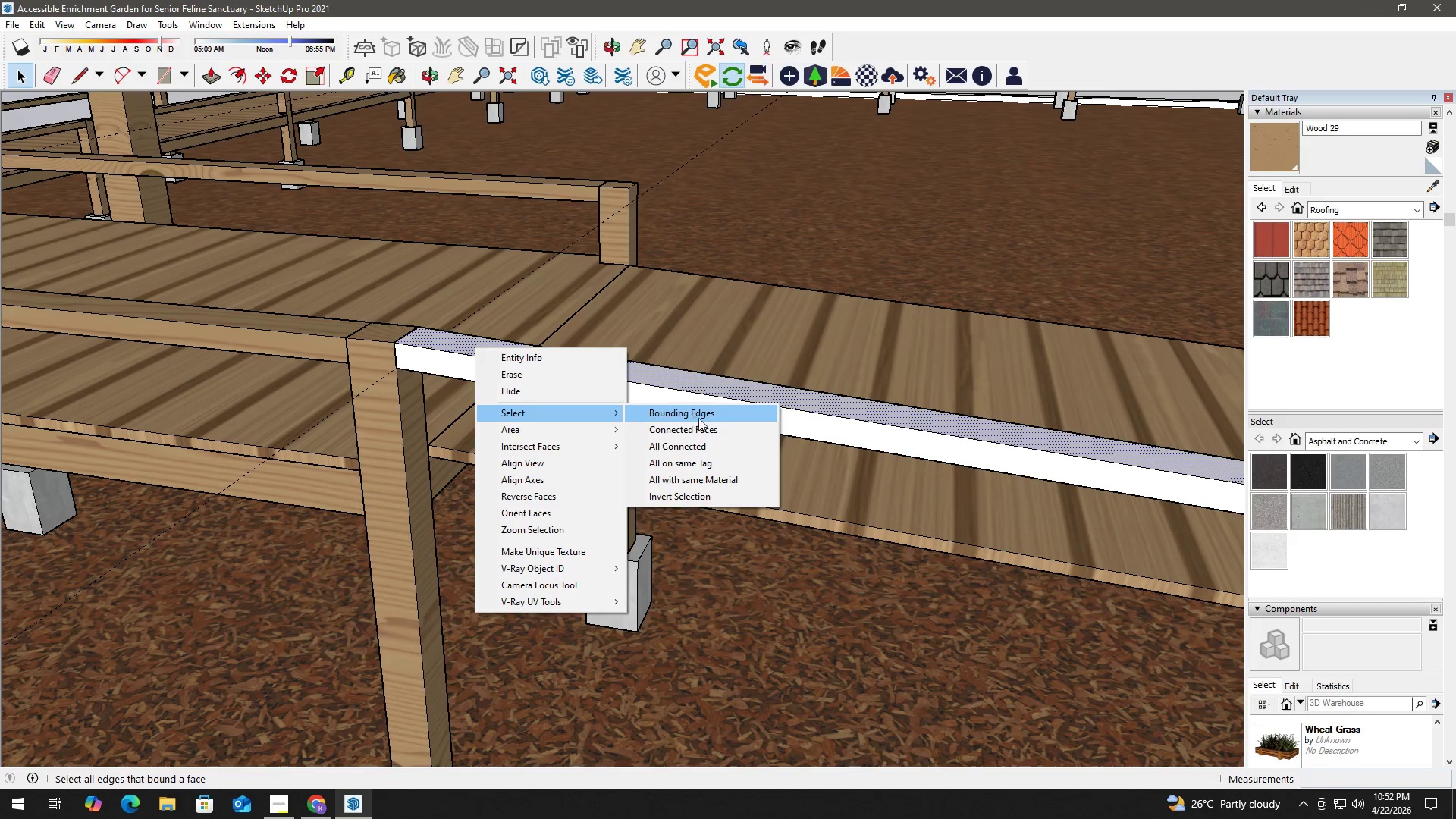 
left_click([701, 441])
 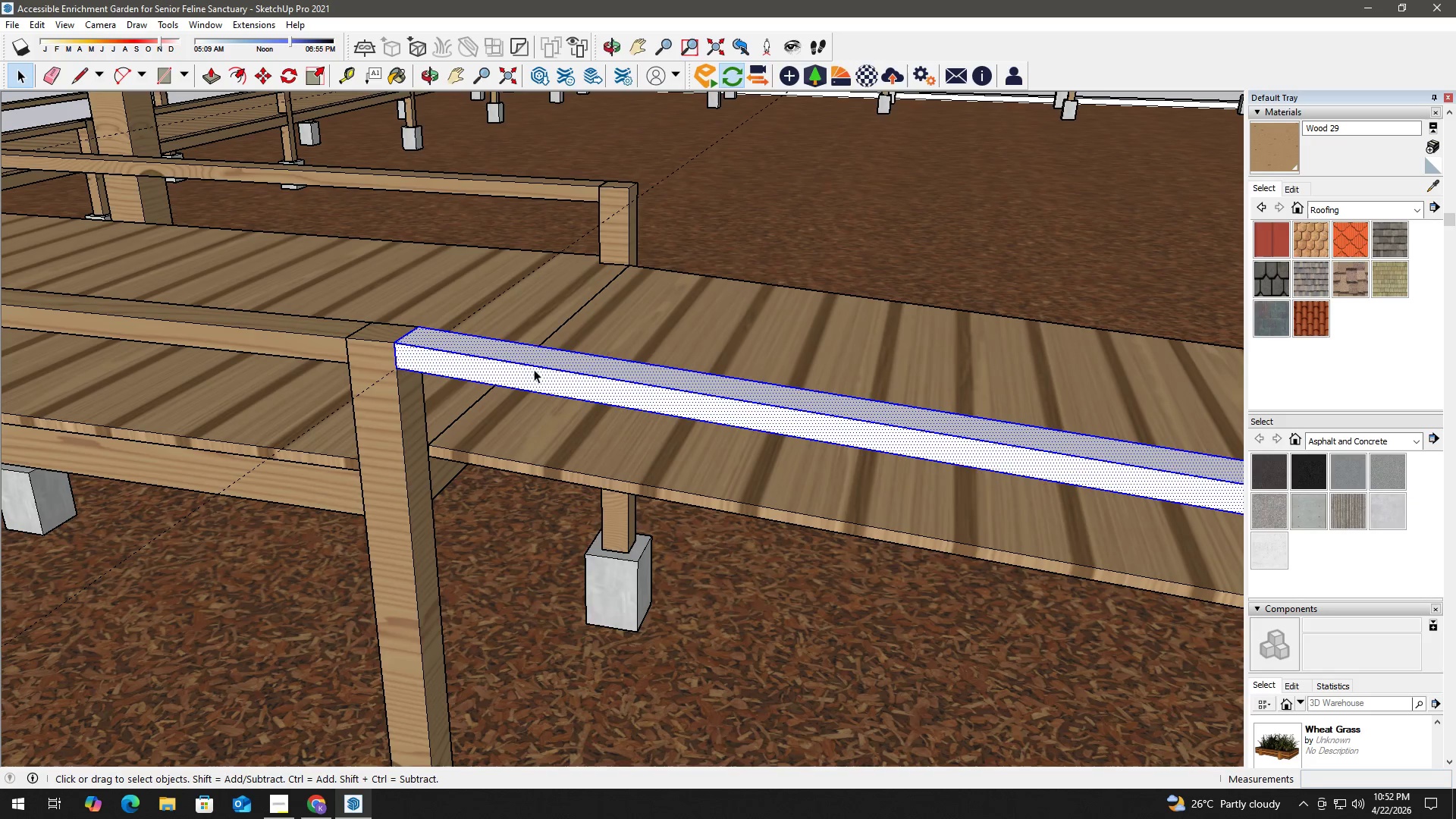 
key(B)
 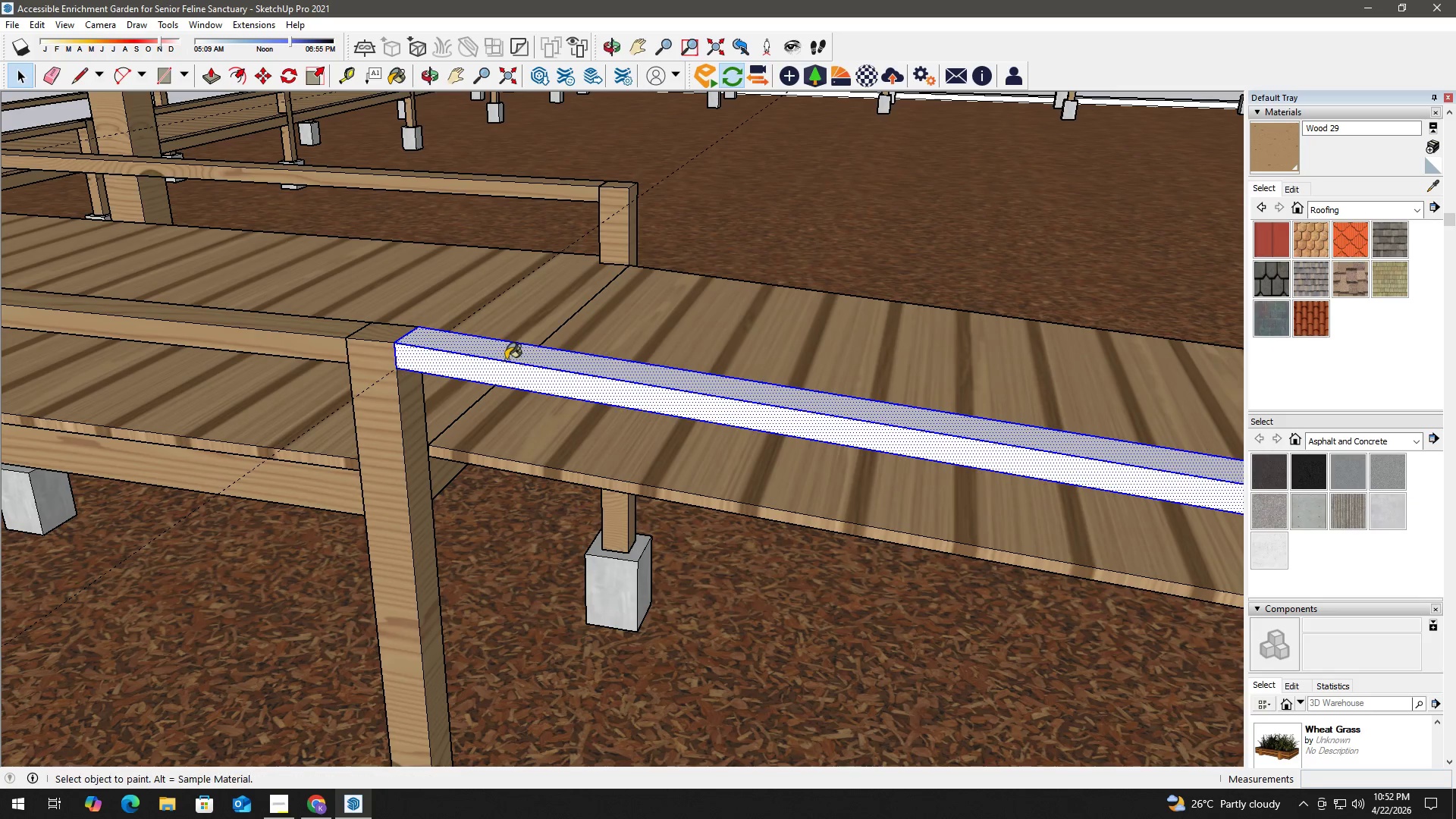 
left_click([506, 359])
 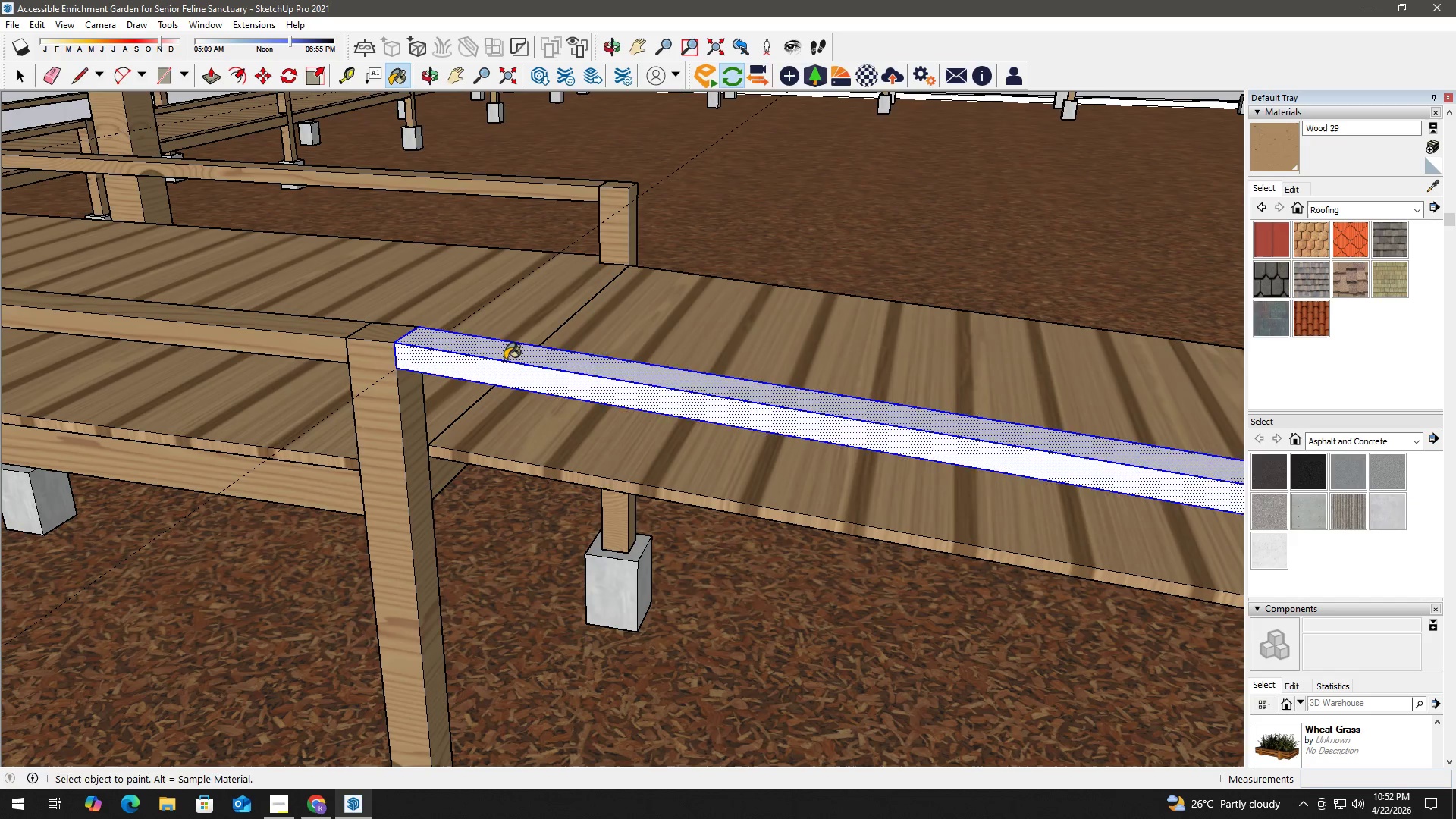 
key(Space)
 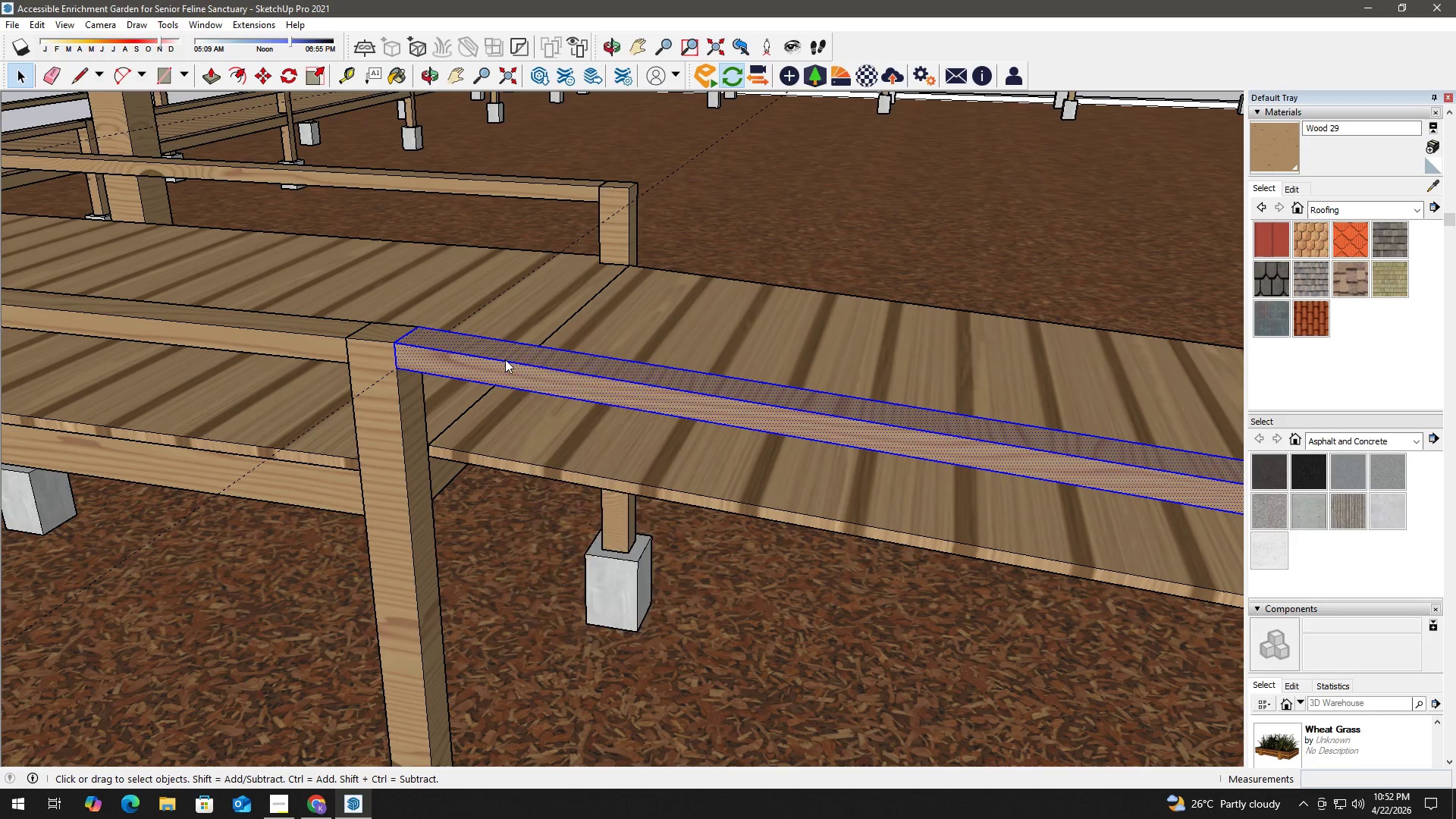 
right_click([505, 359])
 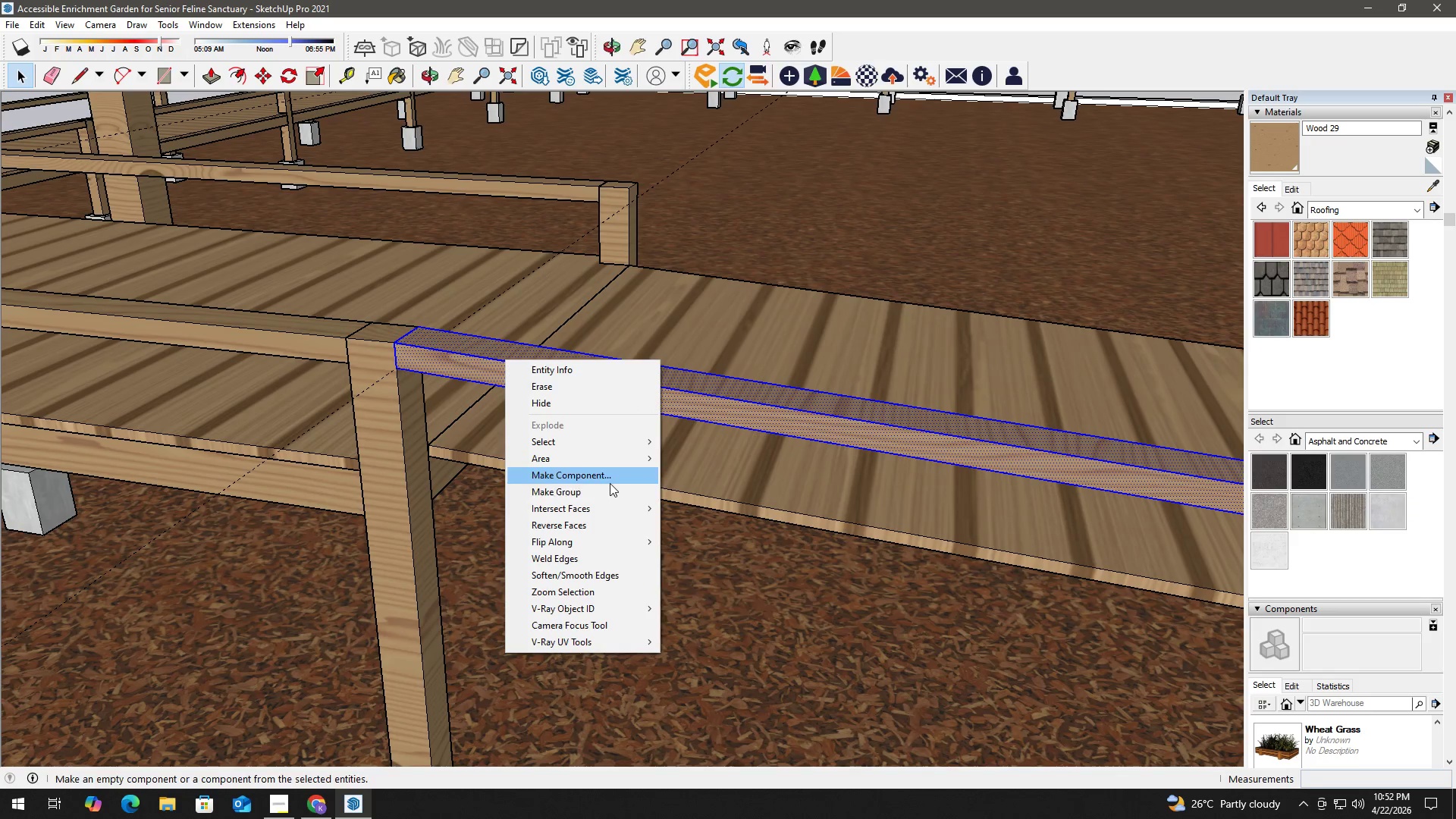 
left_click([610, 488])
 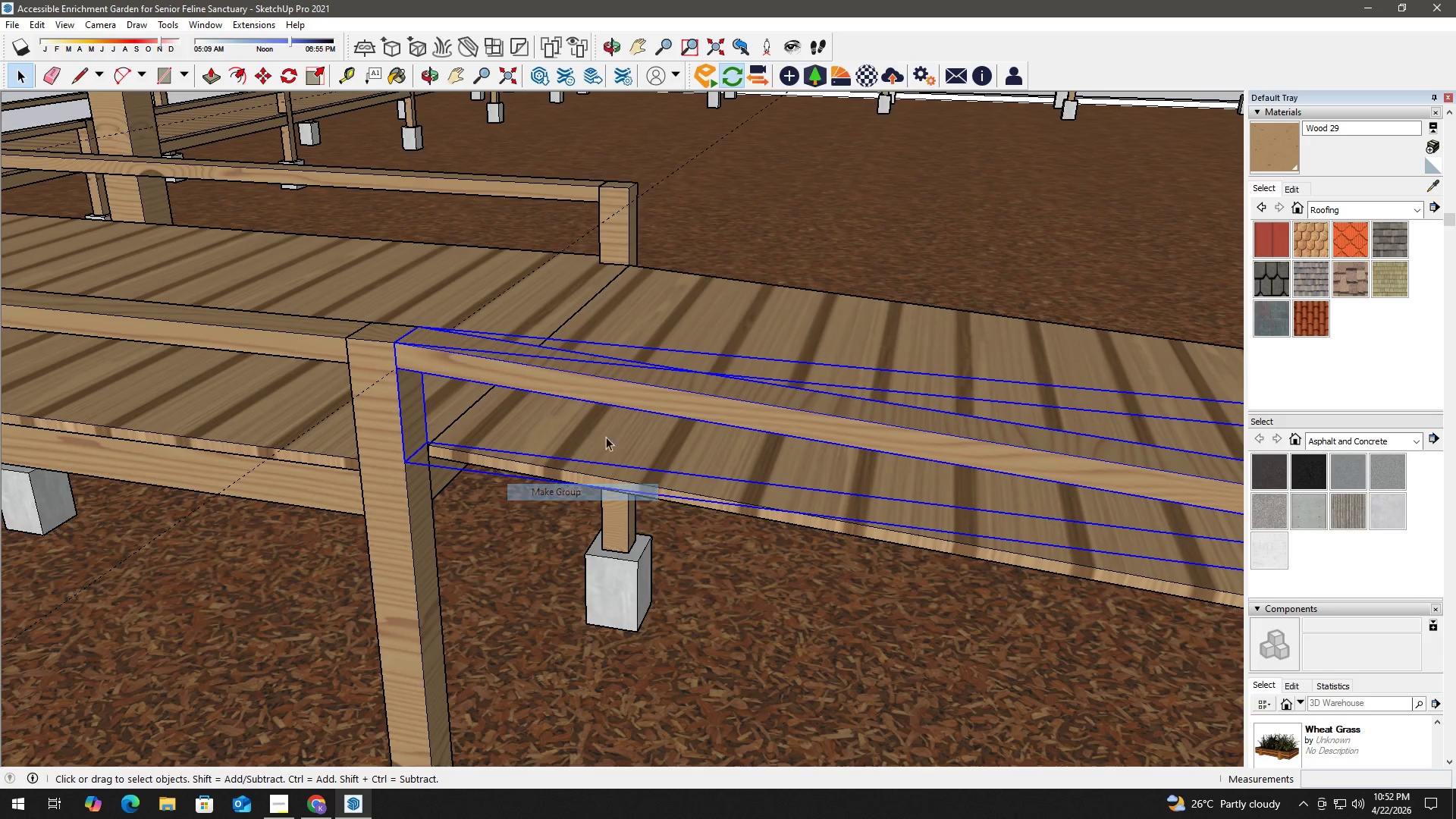 
key(Space)
 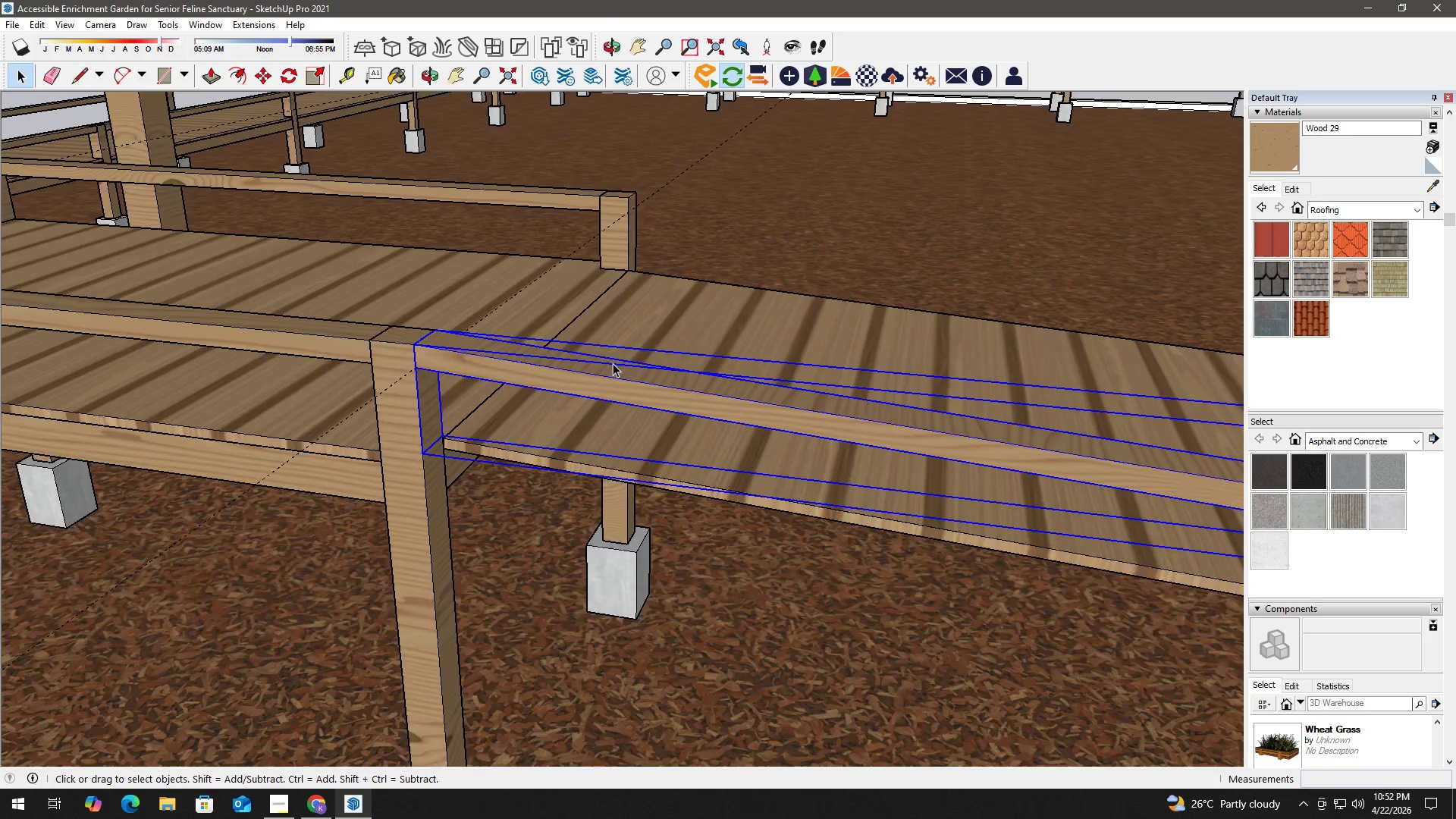 
scroll: coordinate [200, 308], scroll_direction: down, amount: 11.0
 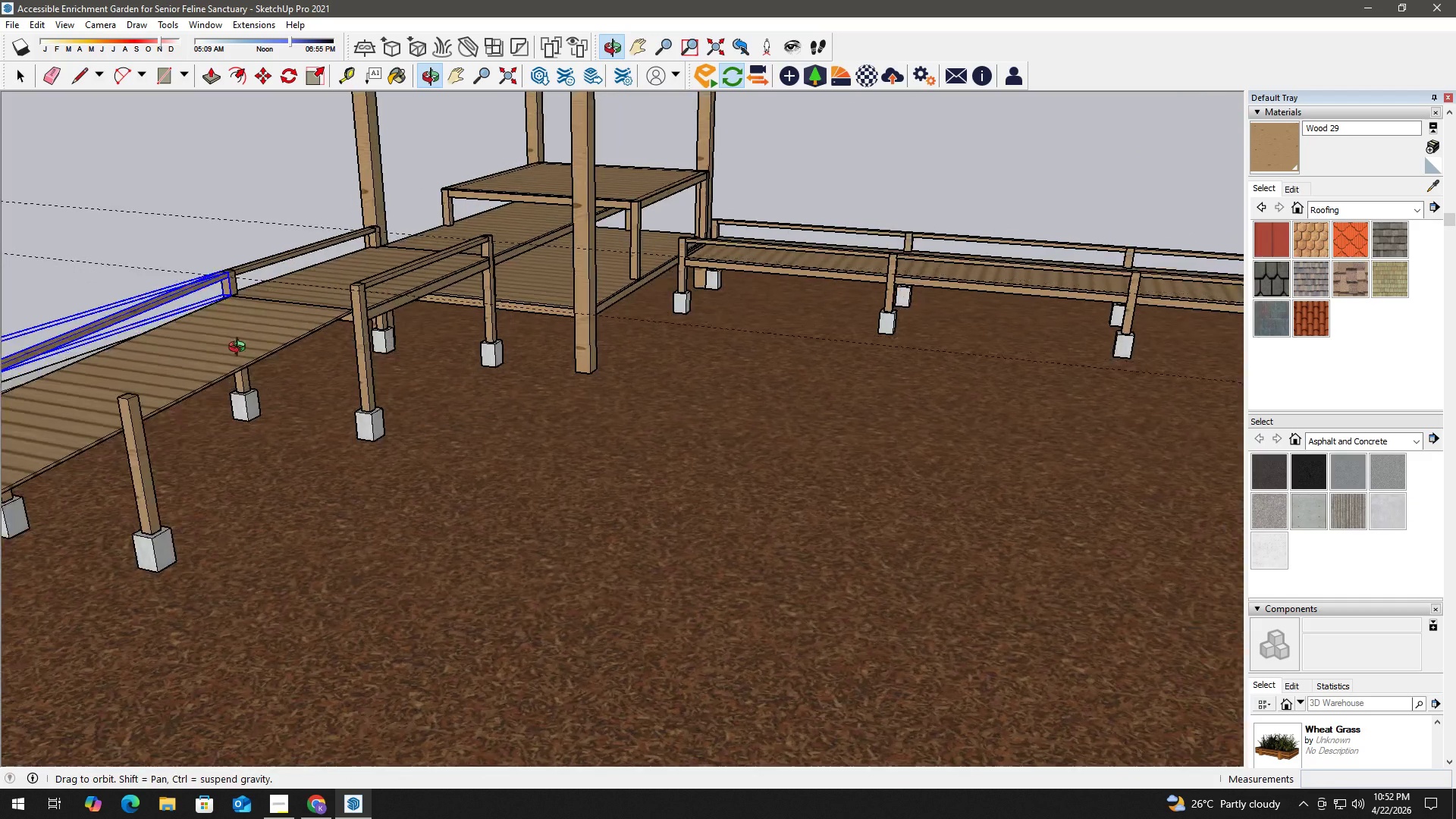 
scroll: coordinate [365, 289], scroll_direction: up, amount: 7.0
 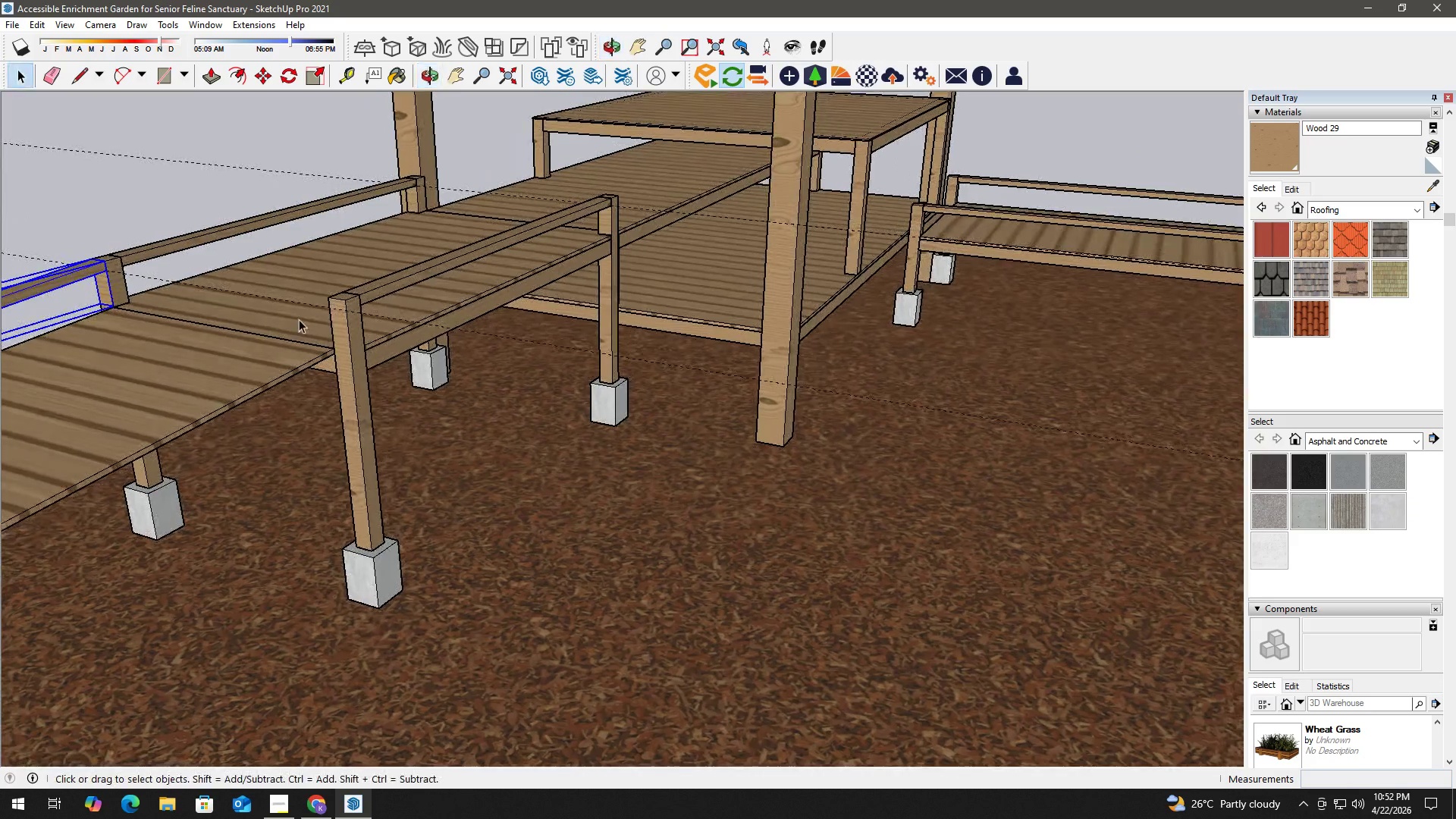 
type(hhl)
 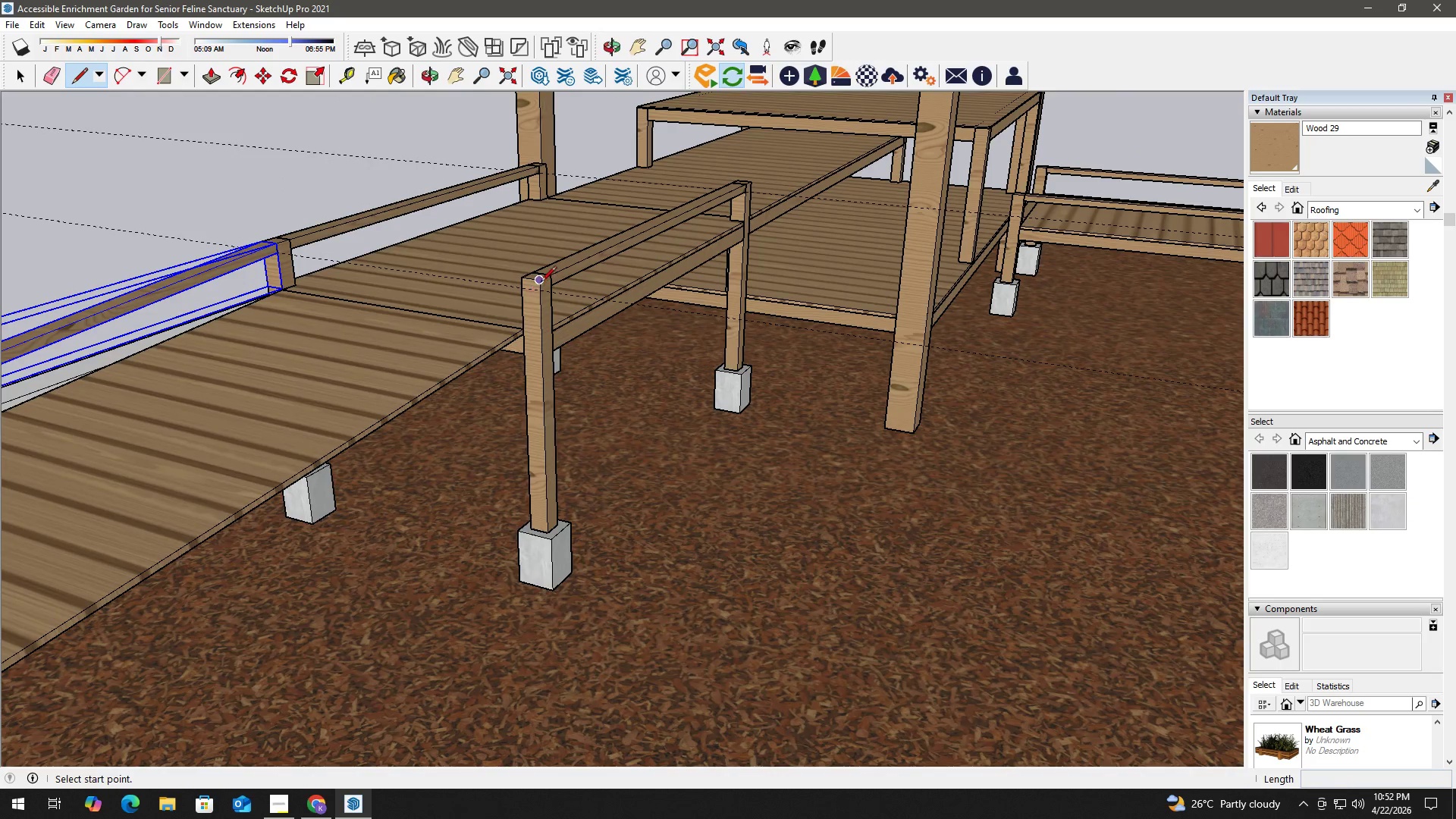 
left_click_drag(start_coordinate=[323, 322], to_coordinate=[495, 304])
 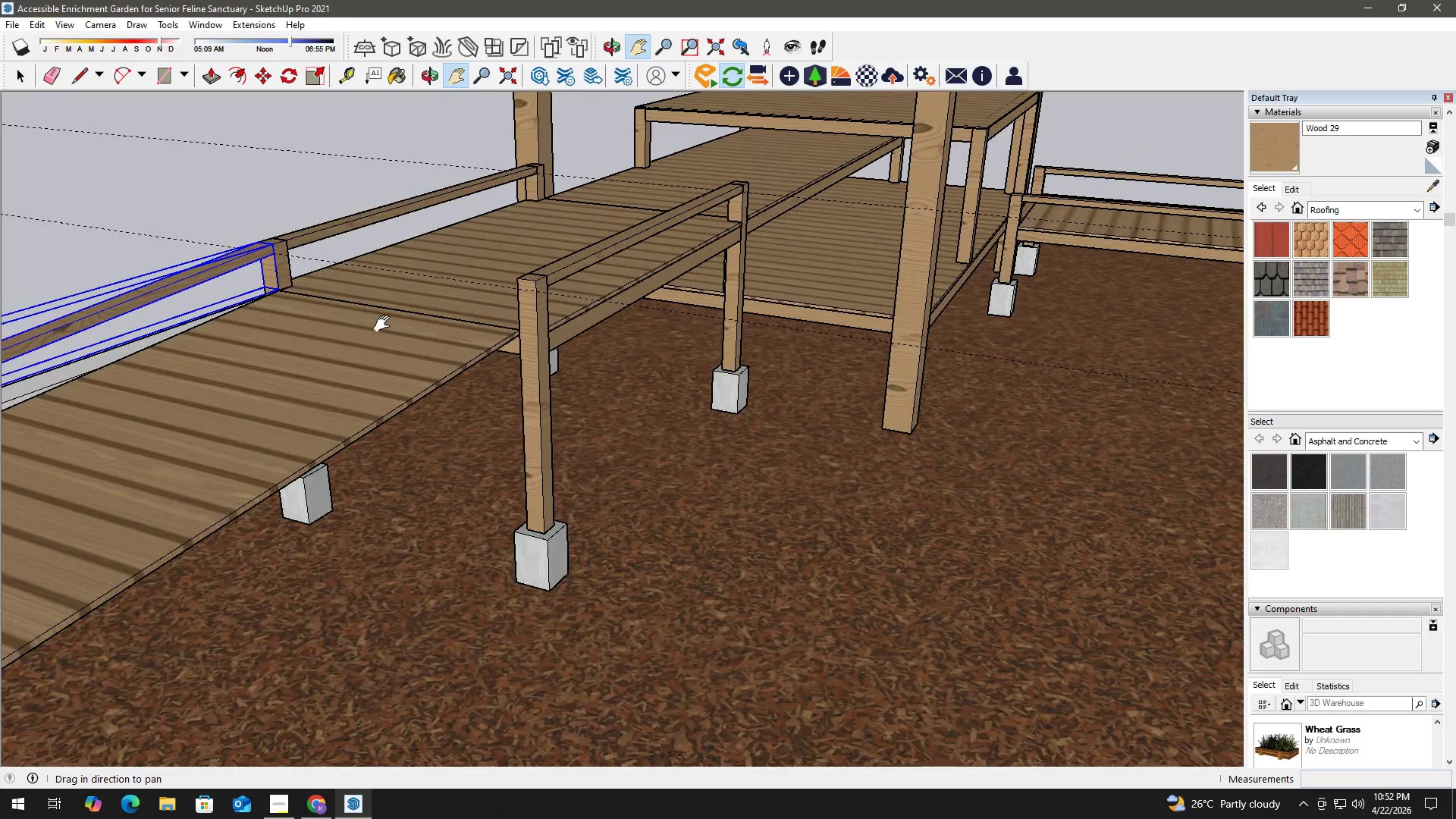 
left_click_drag(start_coordinate=[389, 322], to_coordinate=[393, 321])
 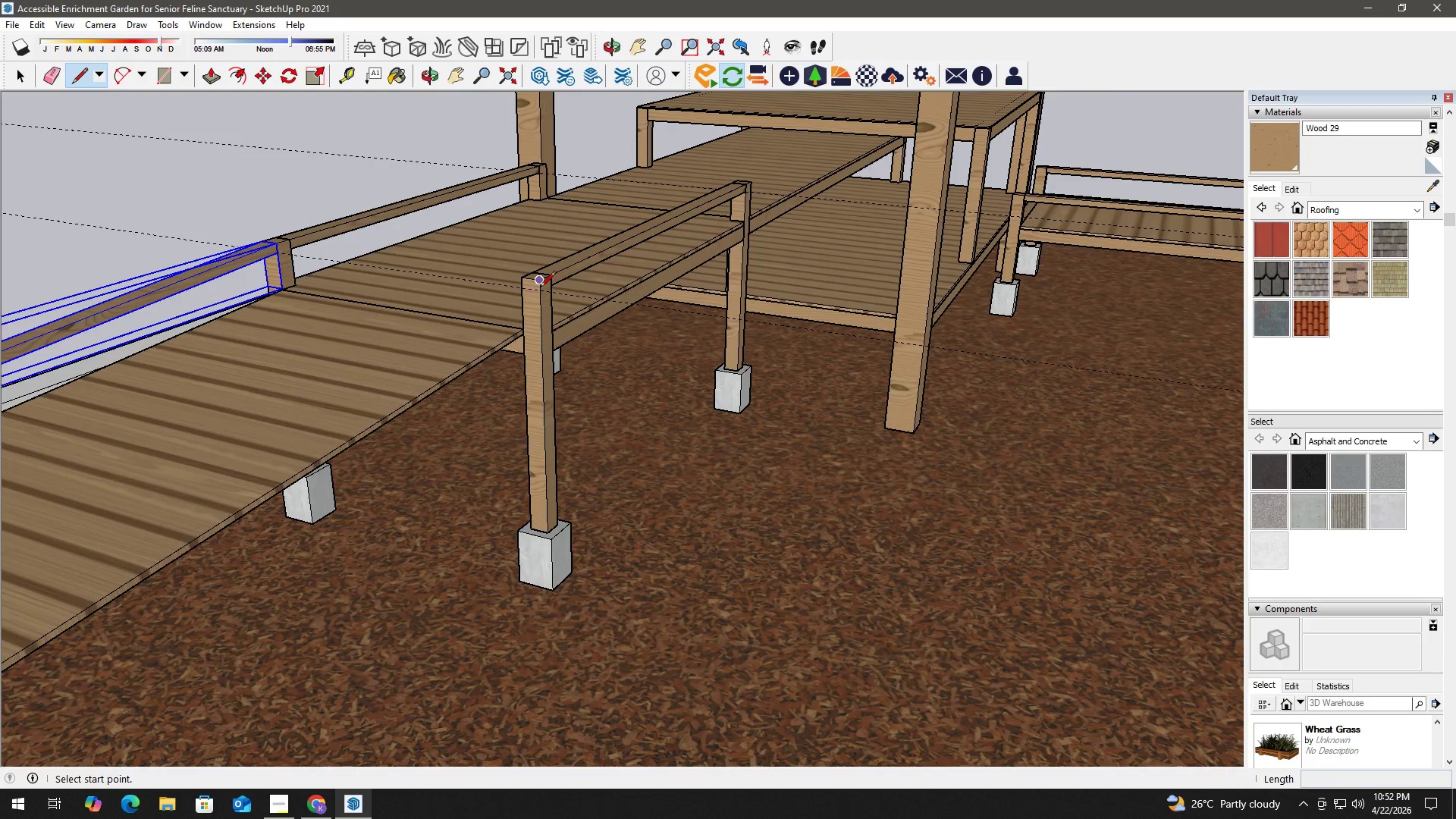 
left_click([541, 282])
 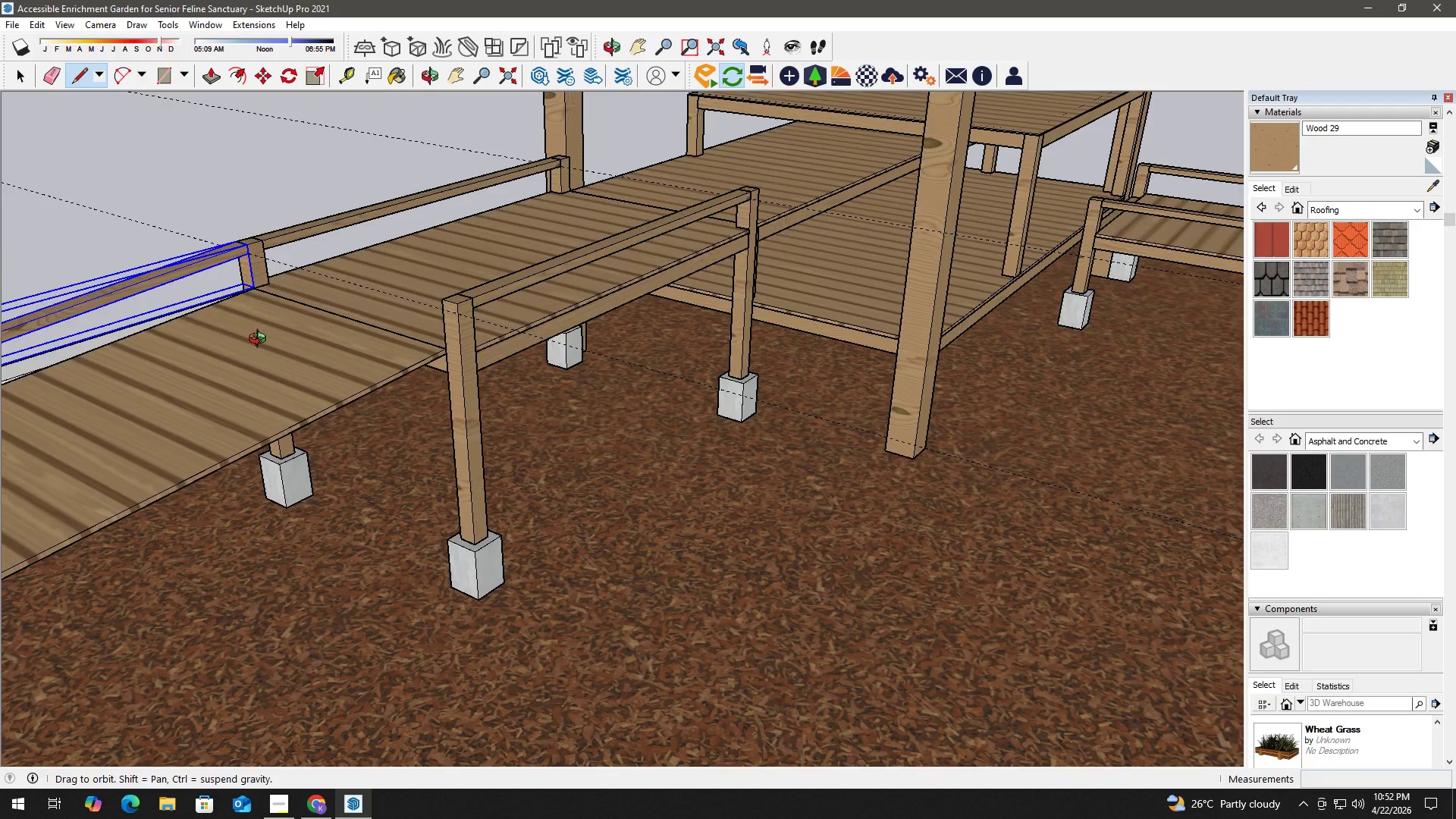 
hold_key(key=ShiftLeft, duration=0.45)
 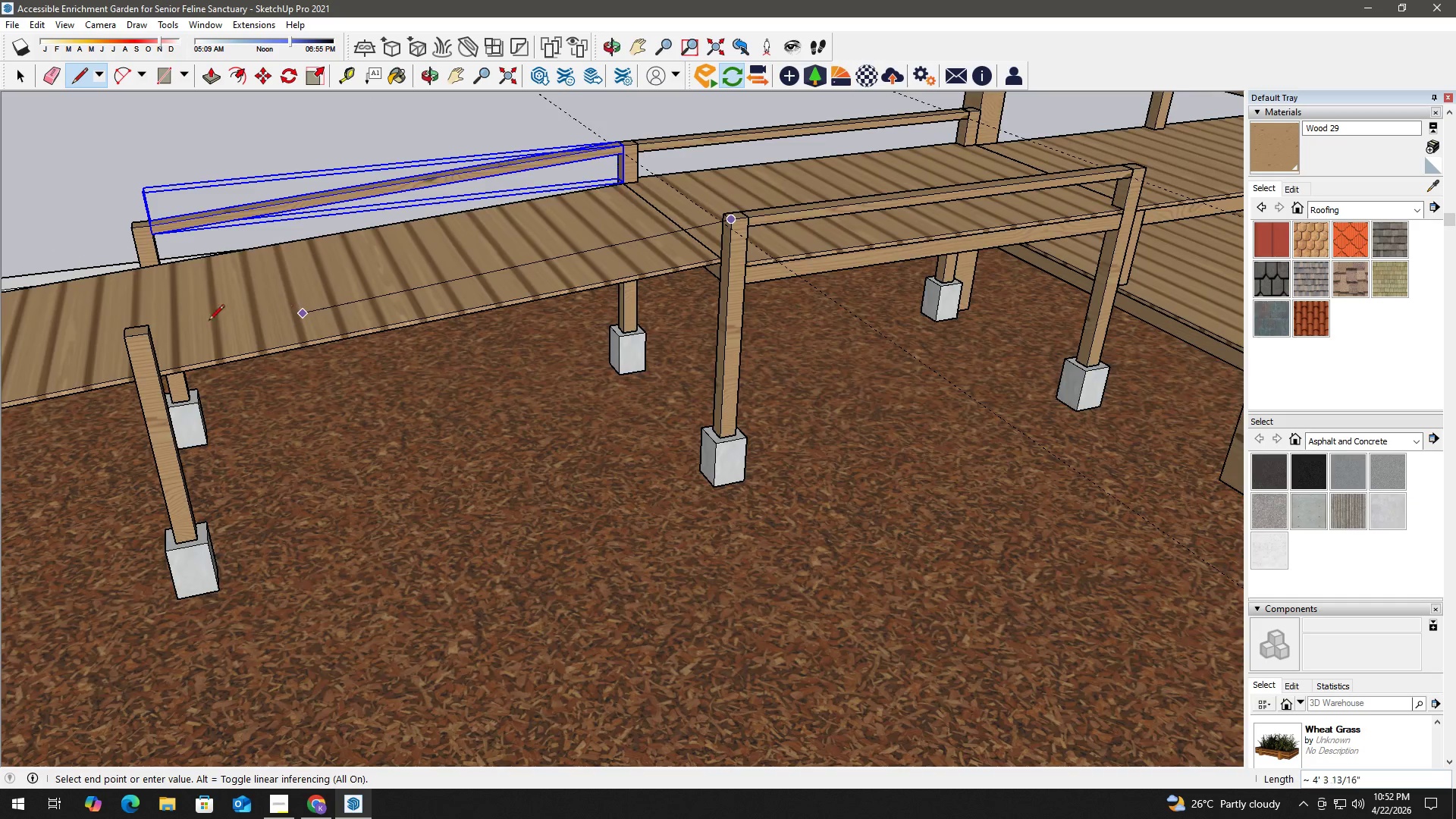 
scroll: coordinate [158, 338], scroll_direction: up, amount: 4.0
 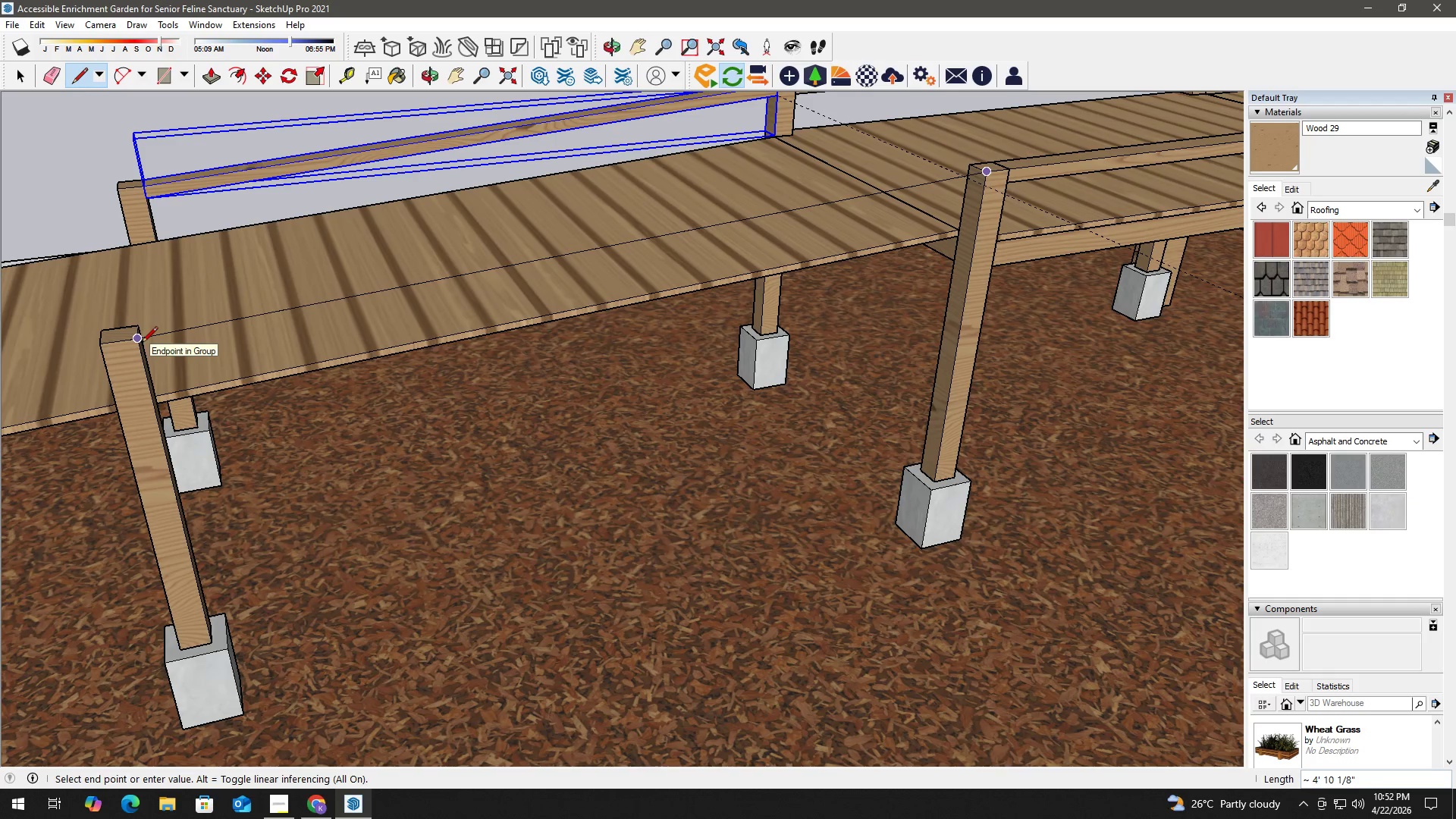 
left_click([142, 344])
 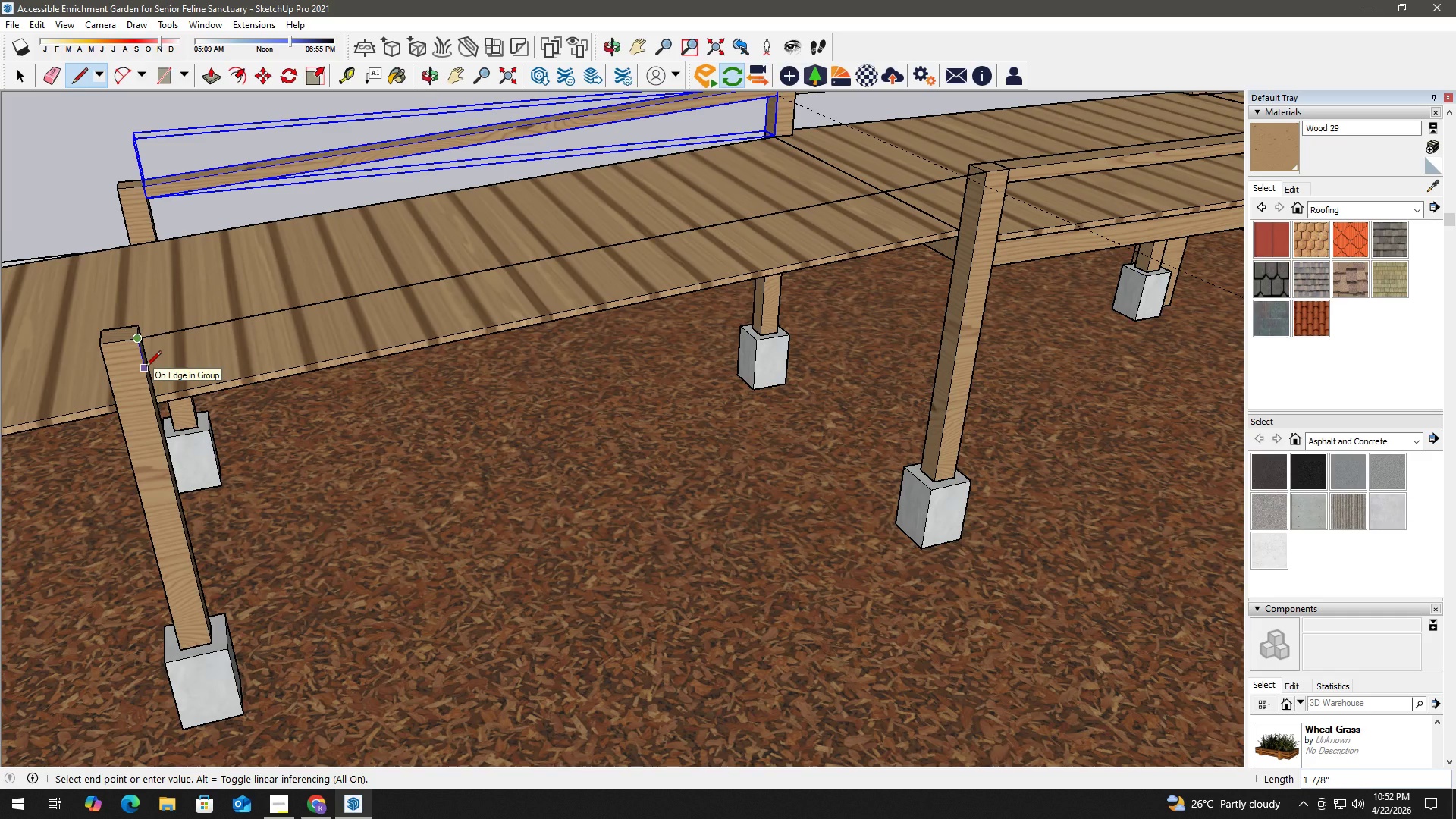 
key(Numpad1)
 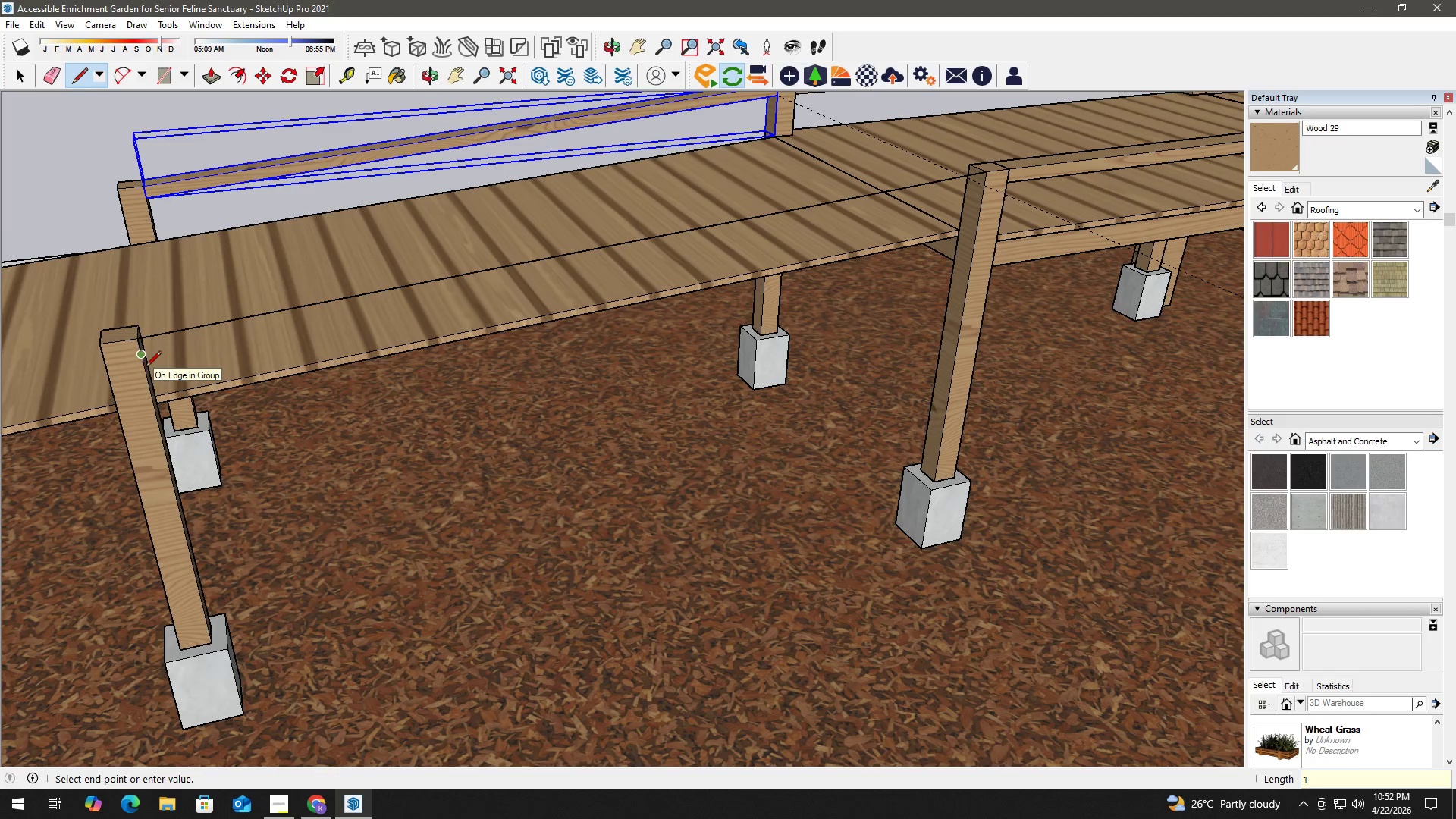 
key(NumpadEnter)
 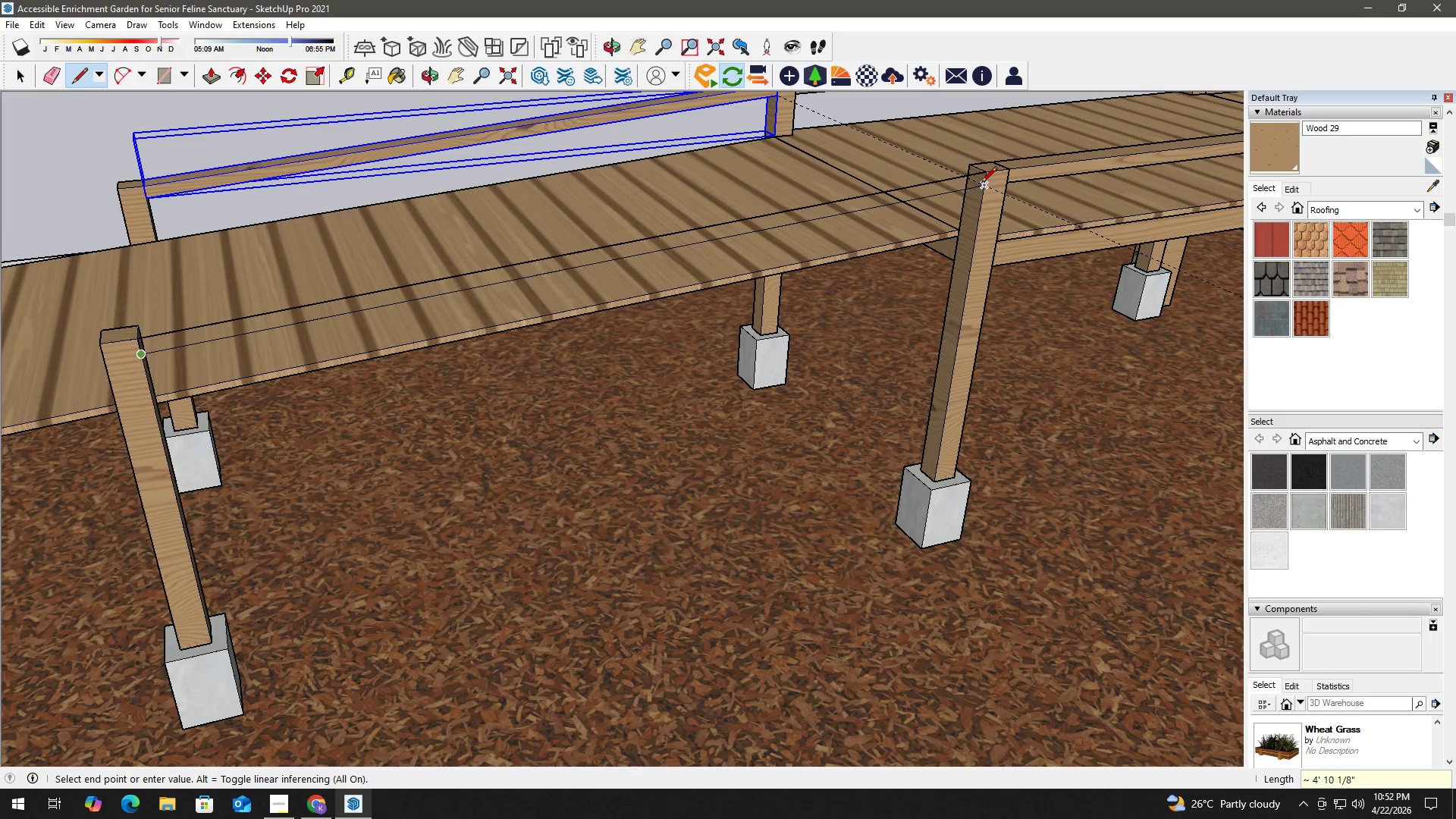 
left_click([982, 184])
 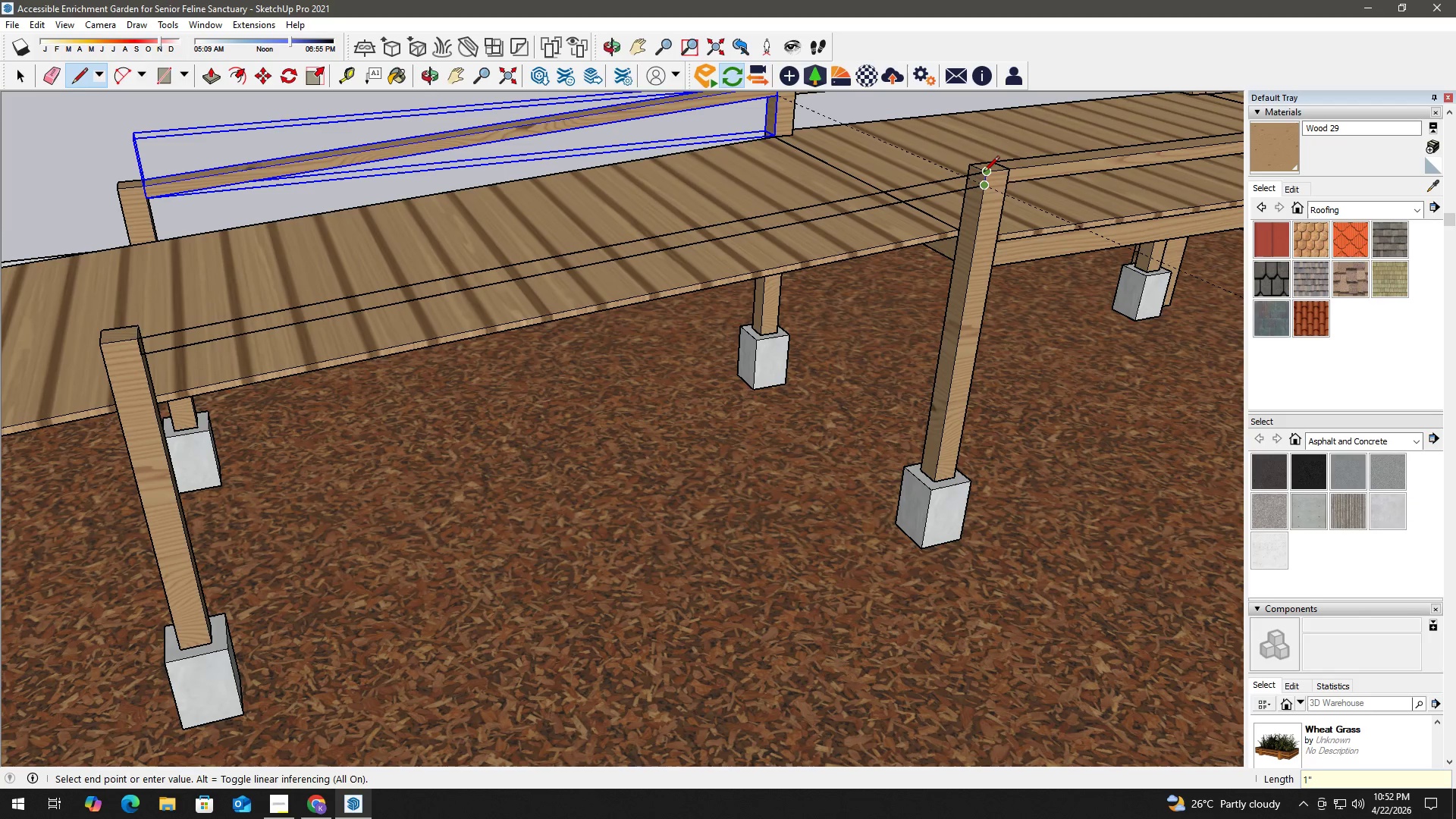 
left_click([984, 173])
 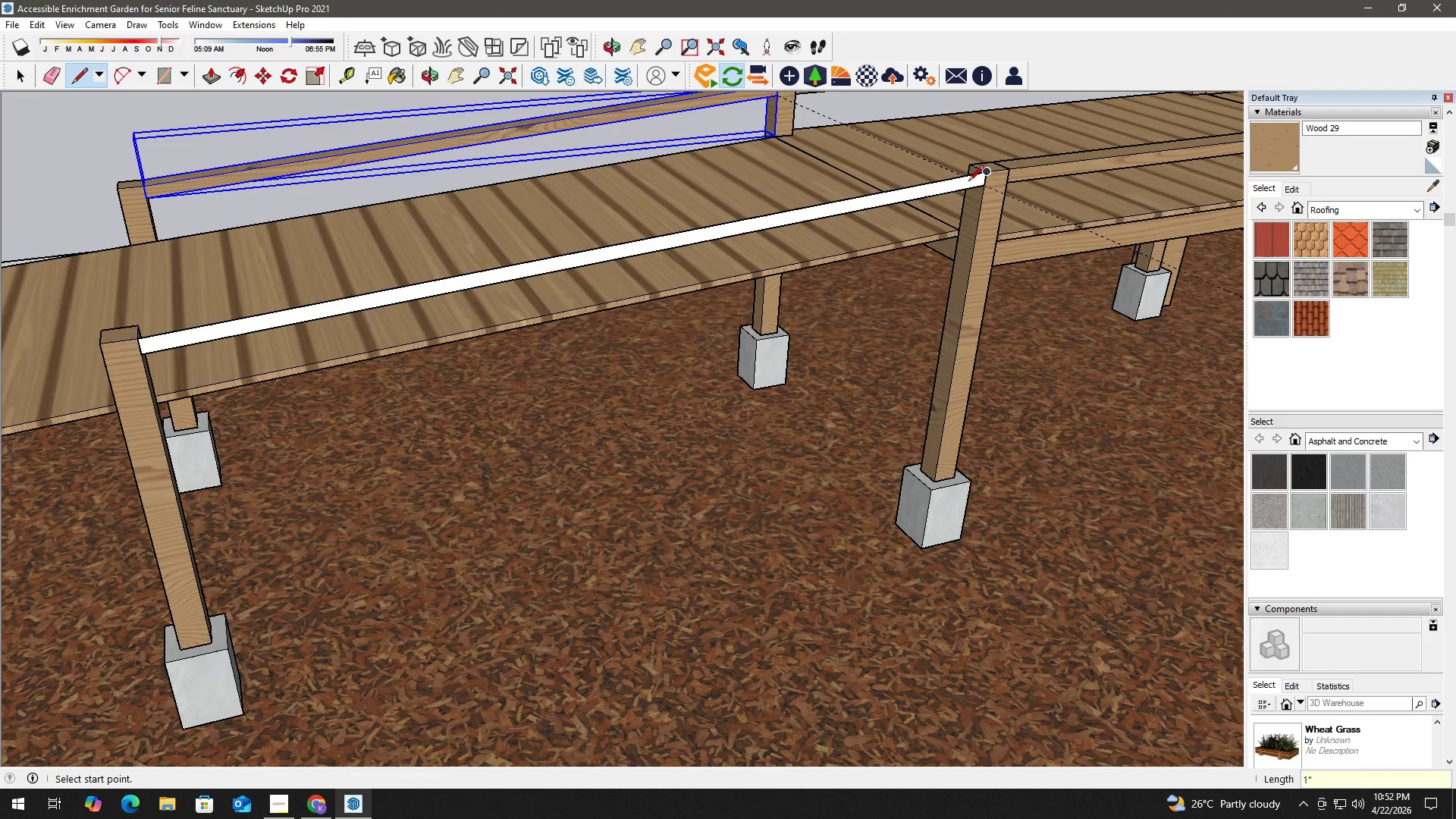 
key(Space)
 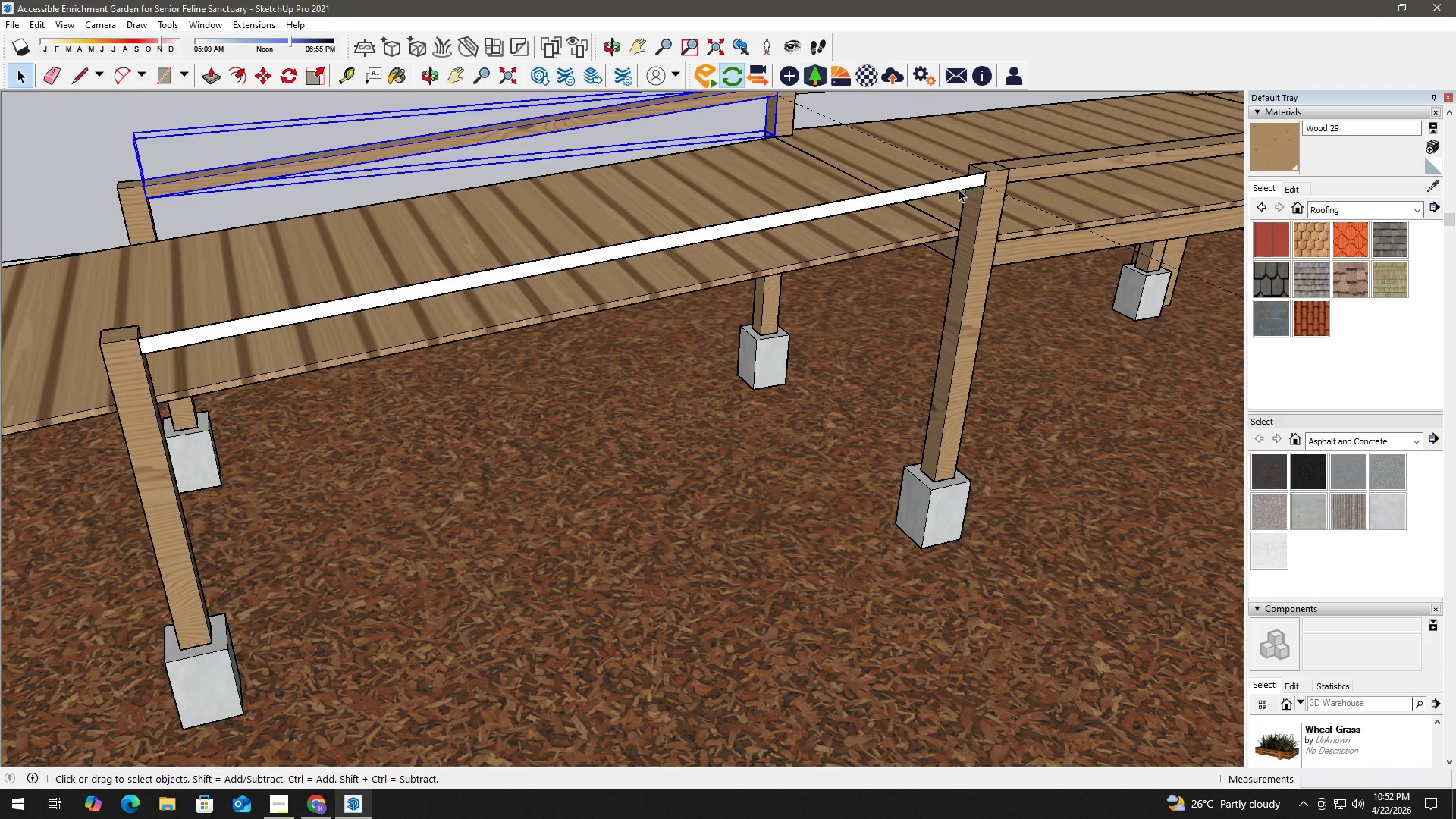 
double_click([959, 189])
 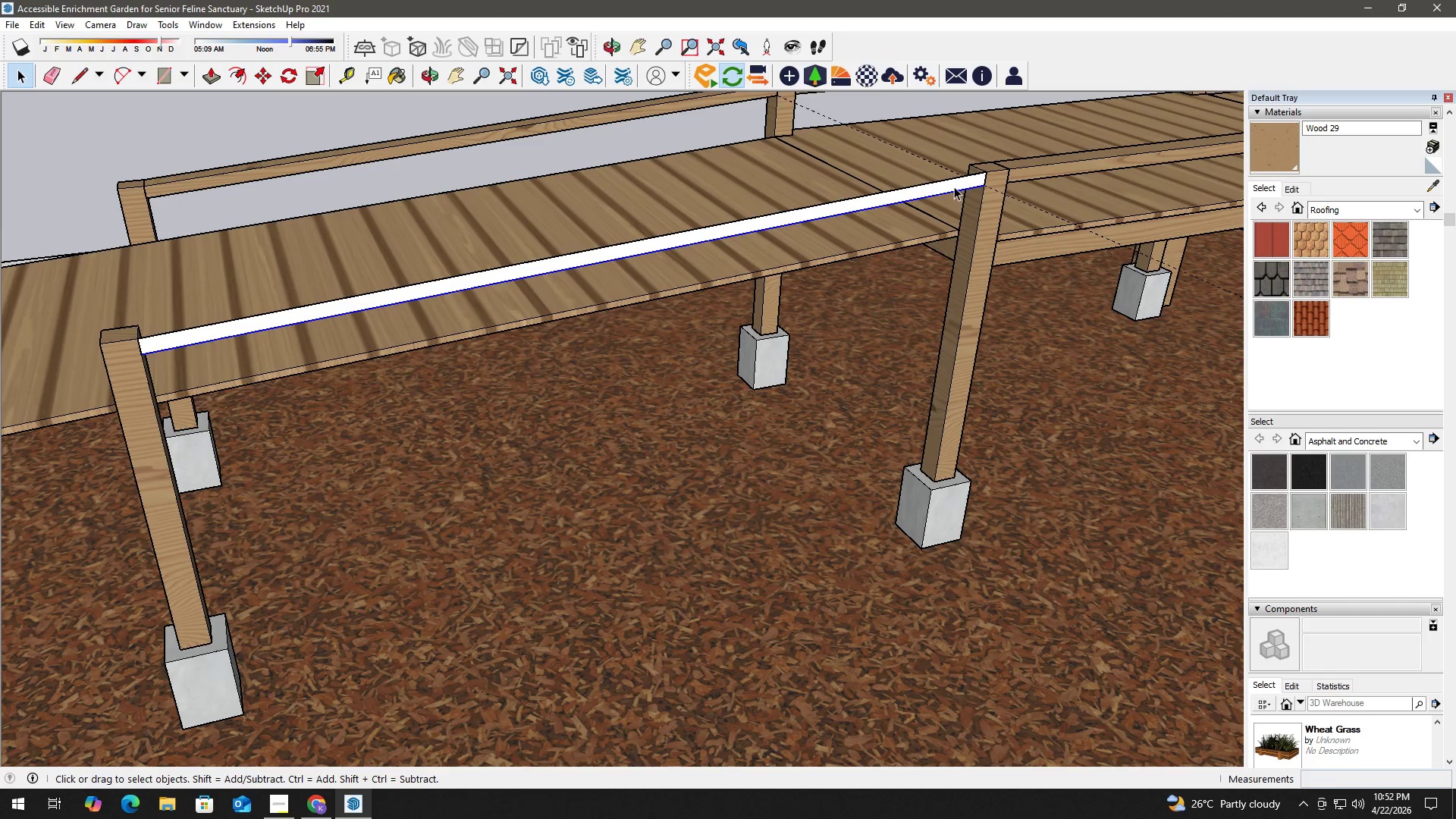 
left_click([952, 185])
 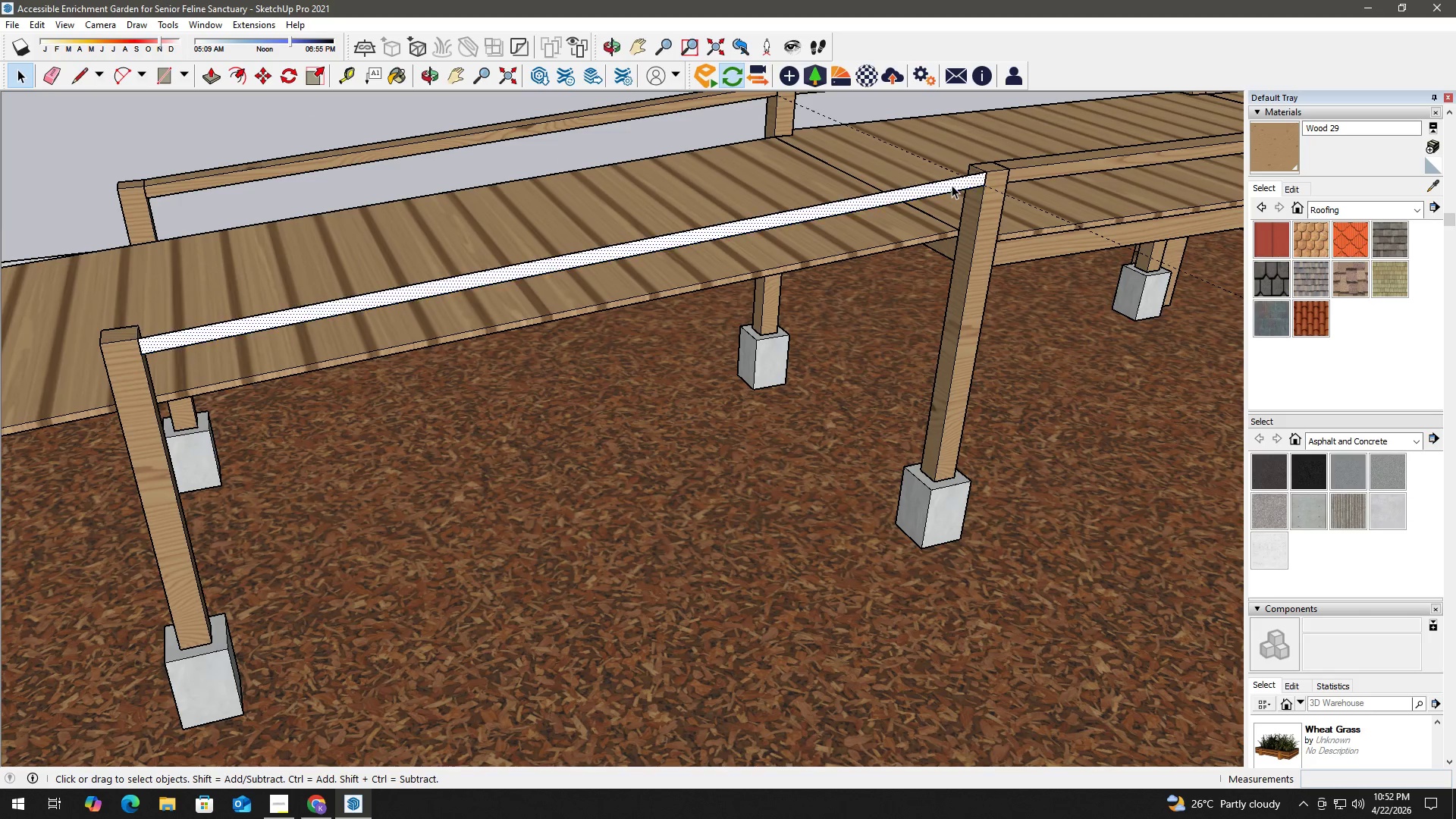 
key(P)
 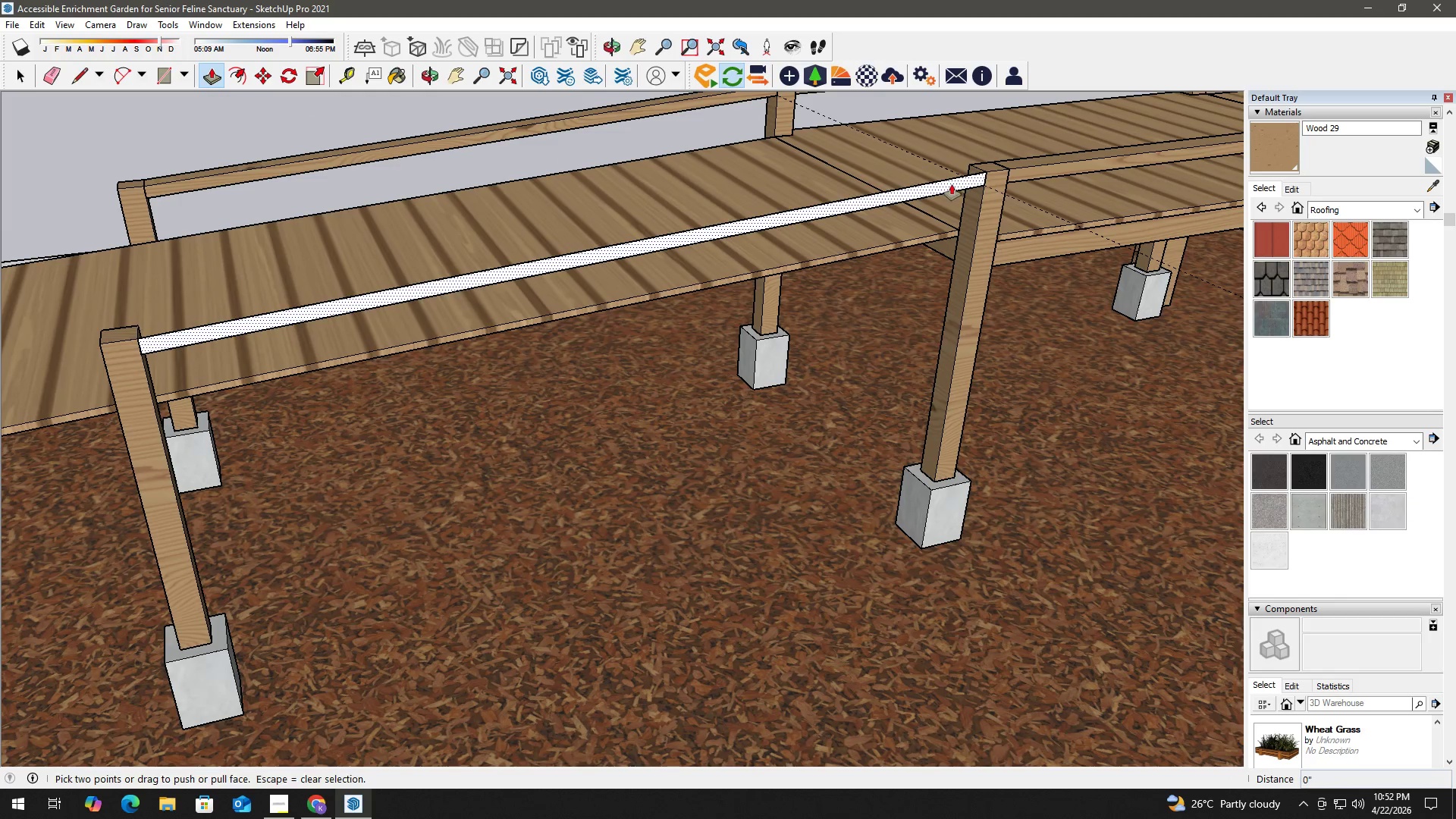 
left_click([952, 184])
 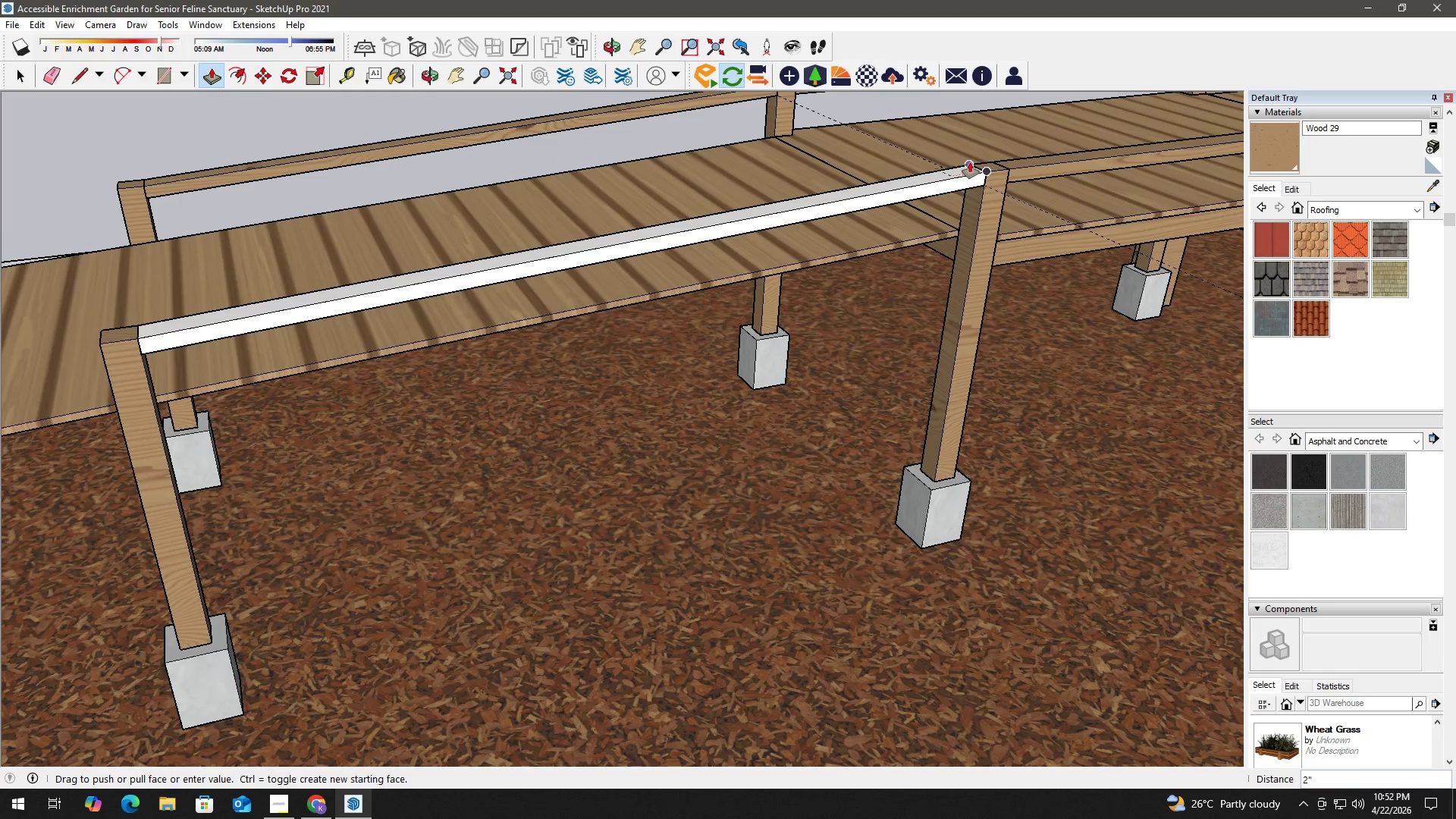 
left_click([970, 162])
 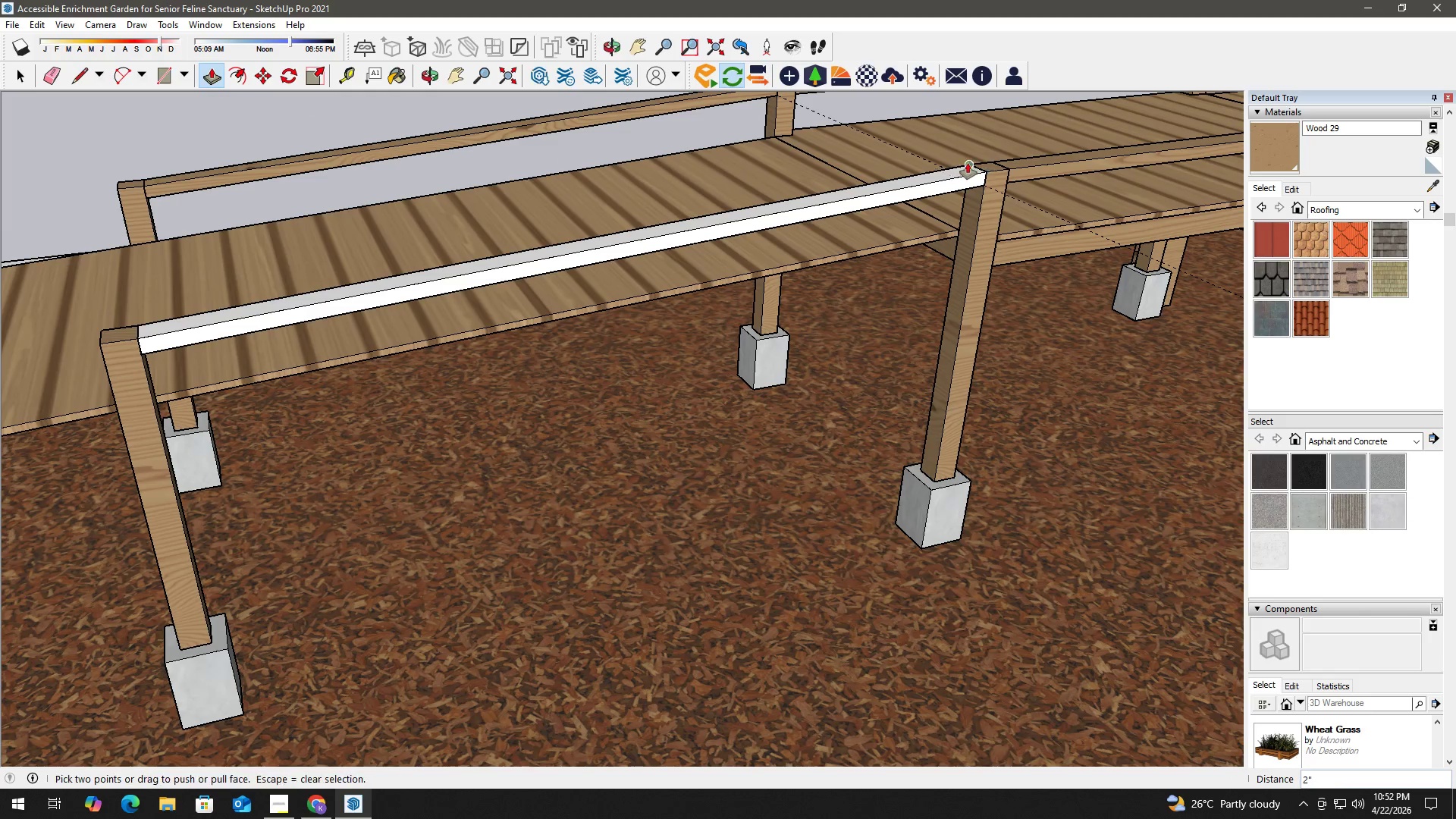 
key(Space)
 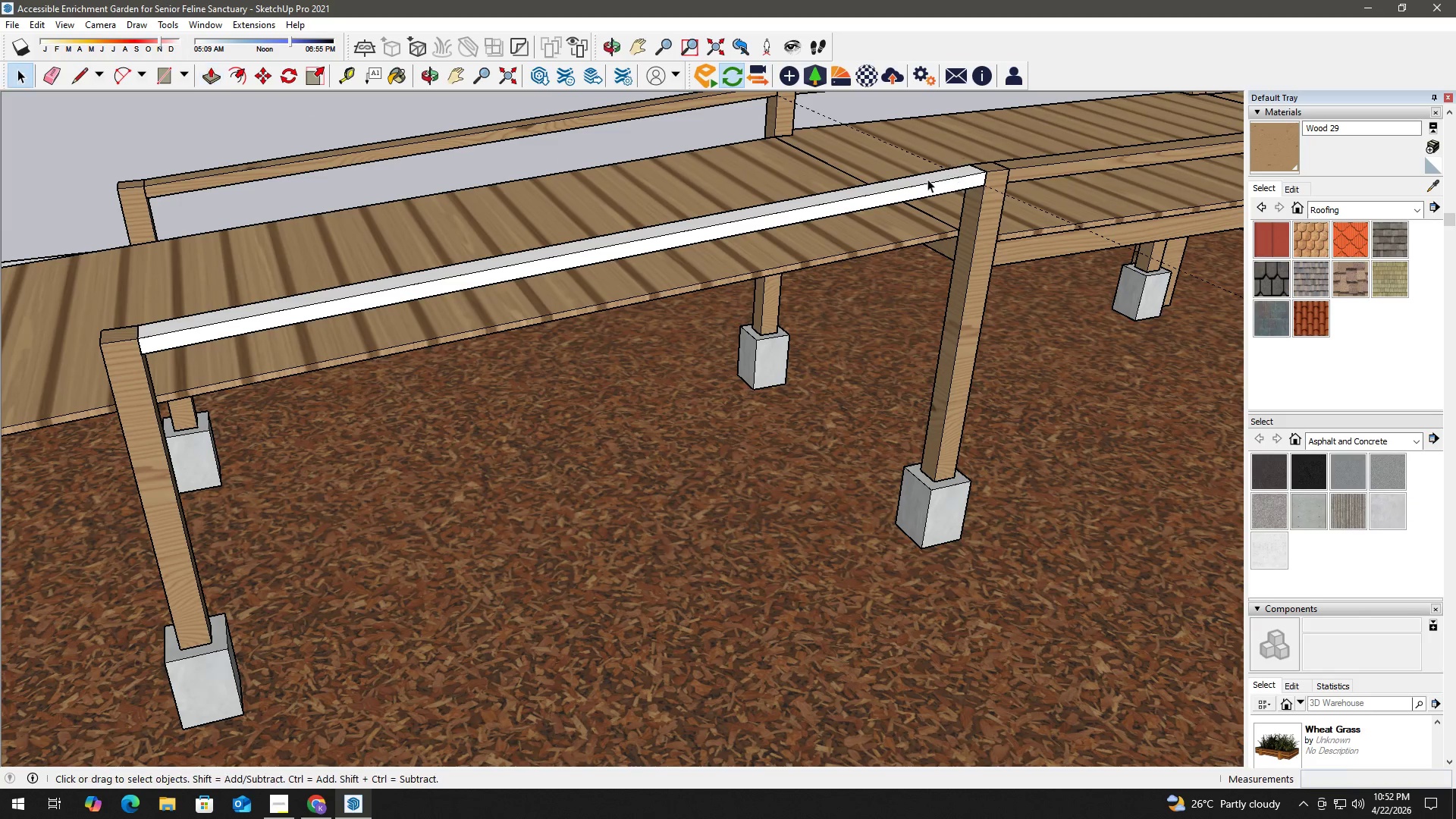 
double_click([927, 179])
 